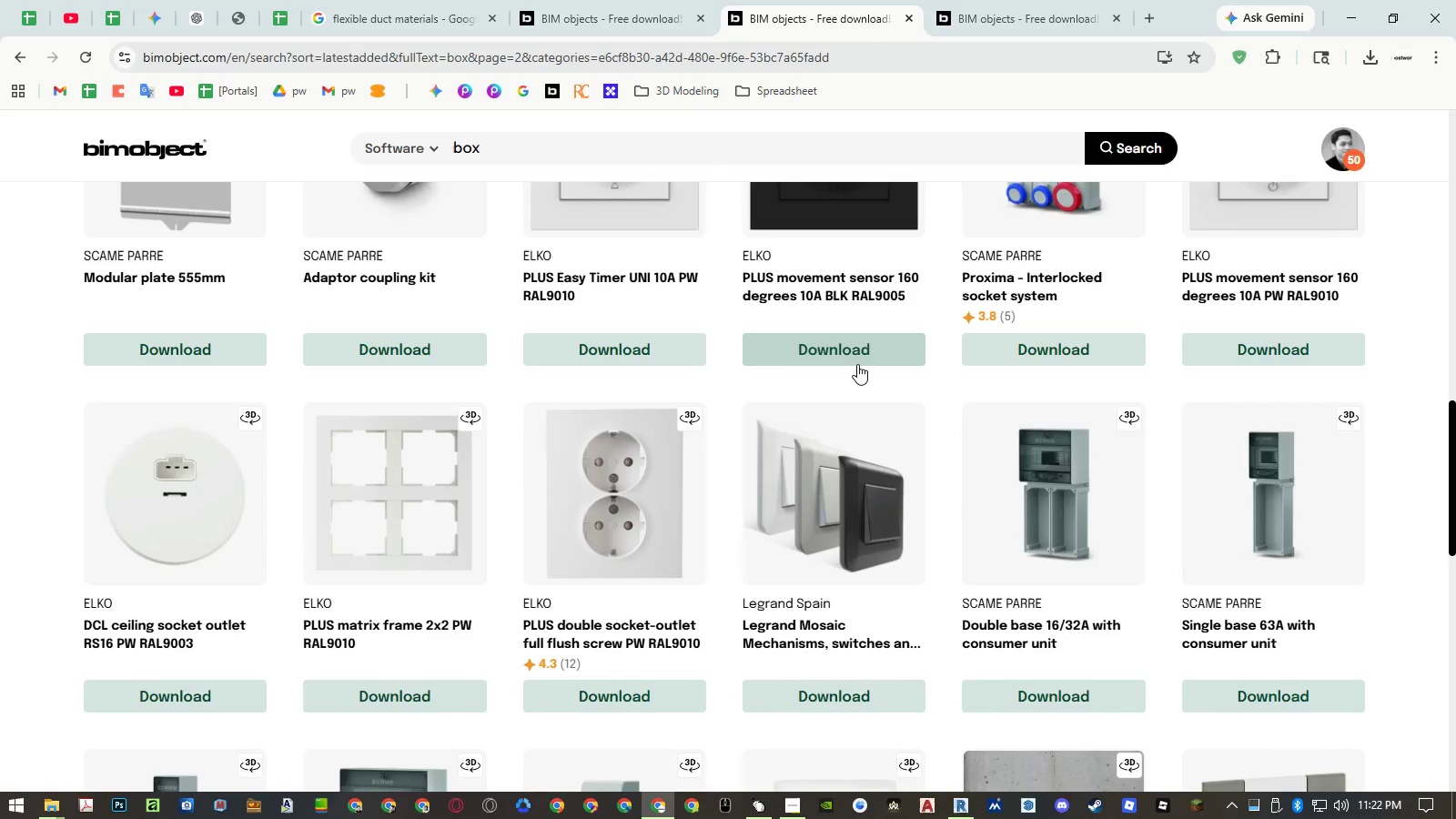 
left_click([1023, 13])
 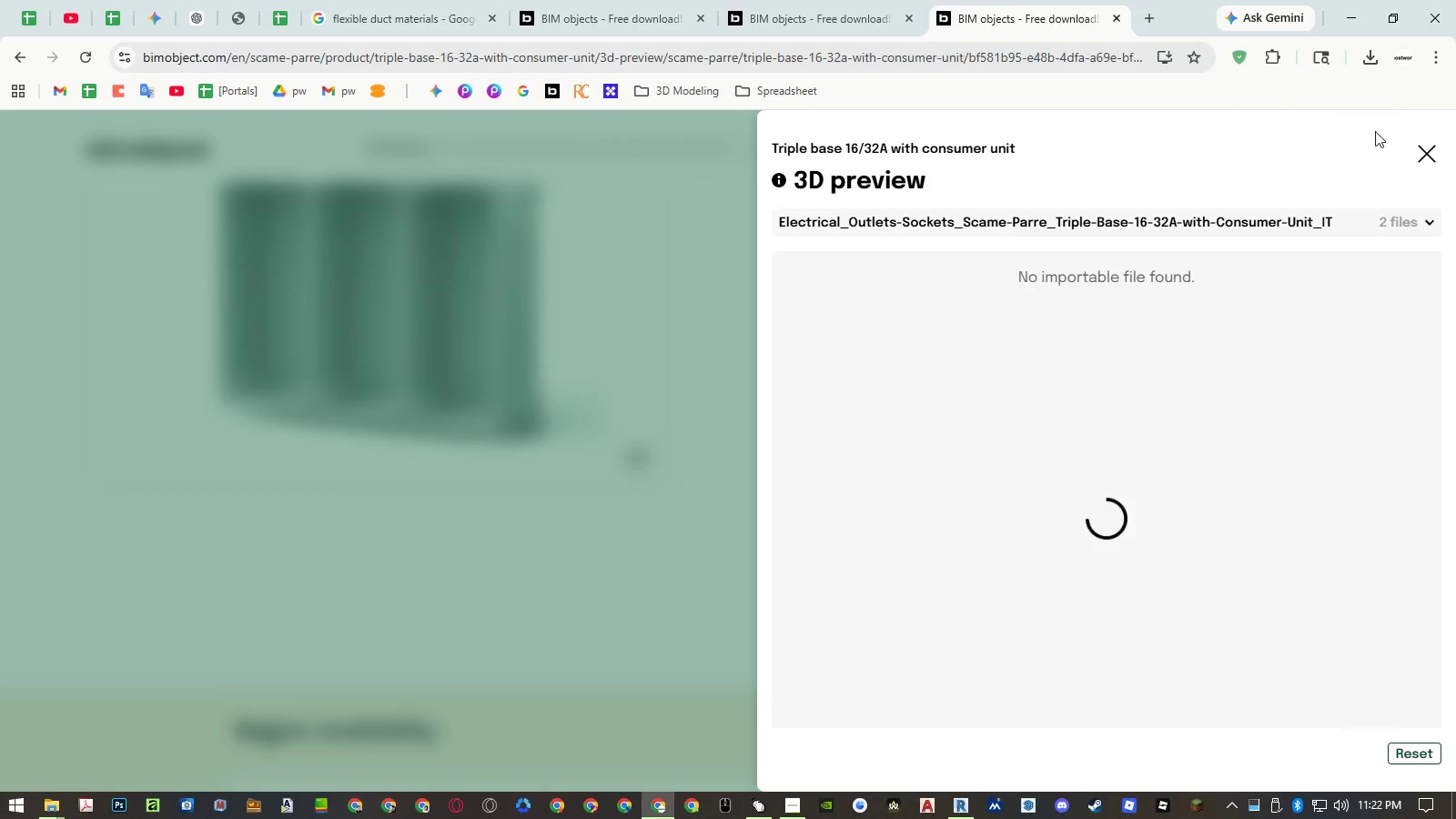 
left_click([1418, 152])
 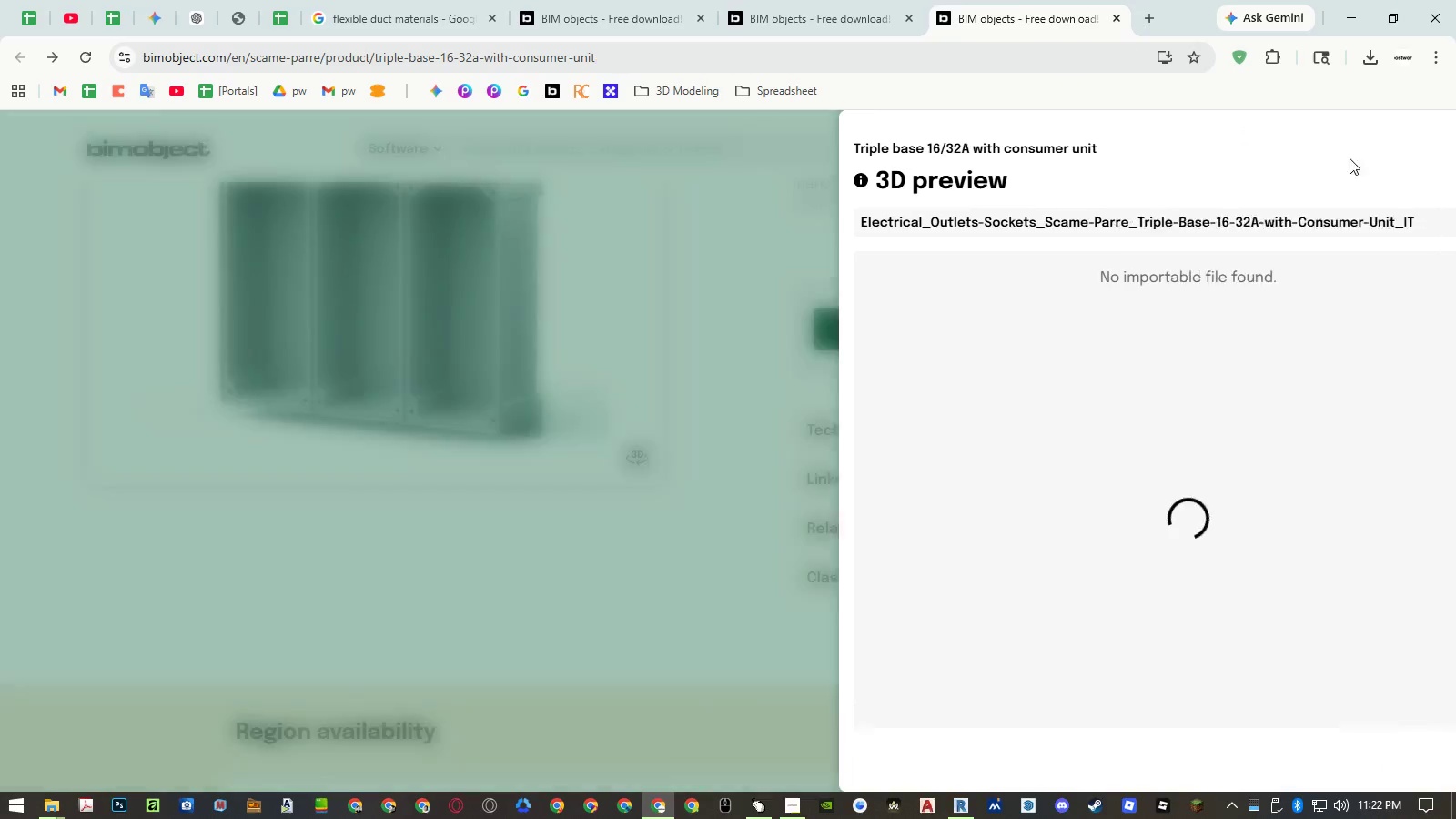 
key(Control+Shift+T)
 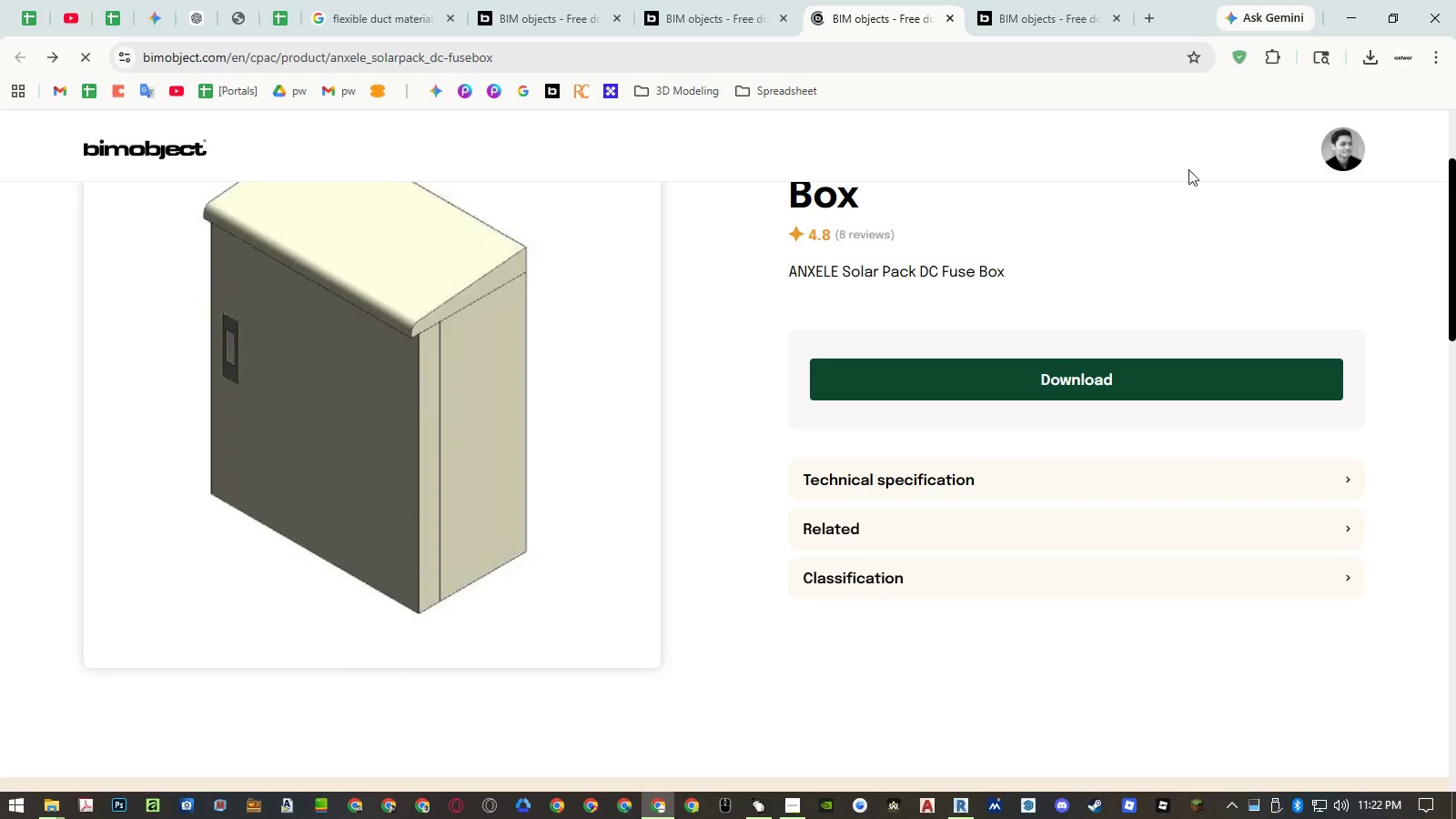 
scroll: coordinate [998, 299], scroll_direction: up, amount: 6.0
 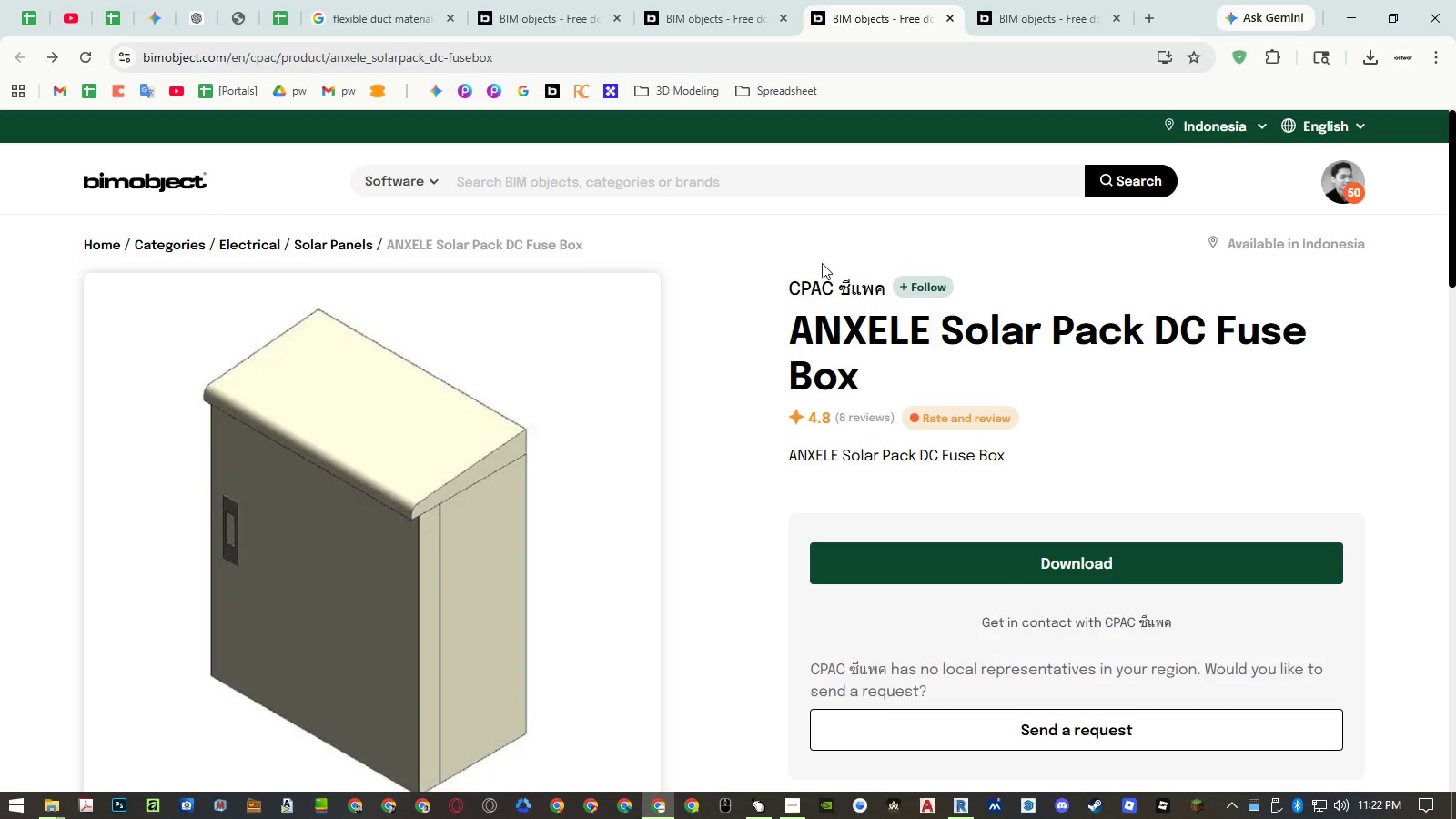 
left_click([813, 283])
 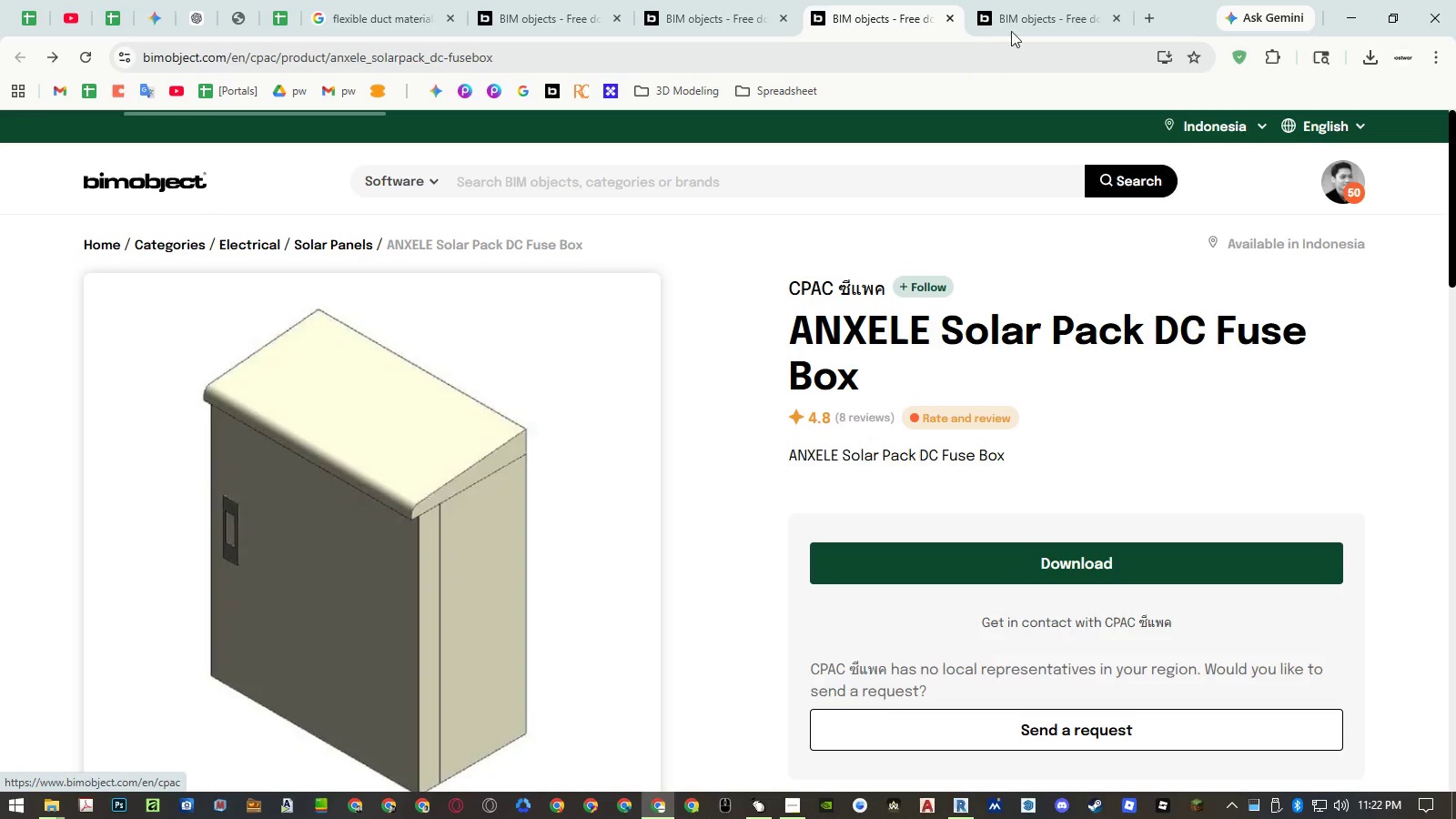 
left_click([1015, 26])
 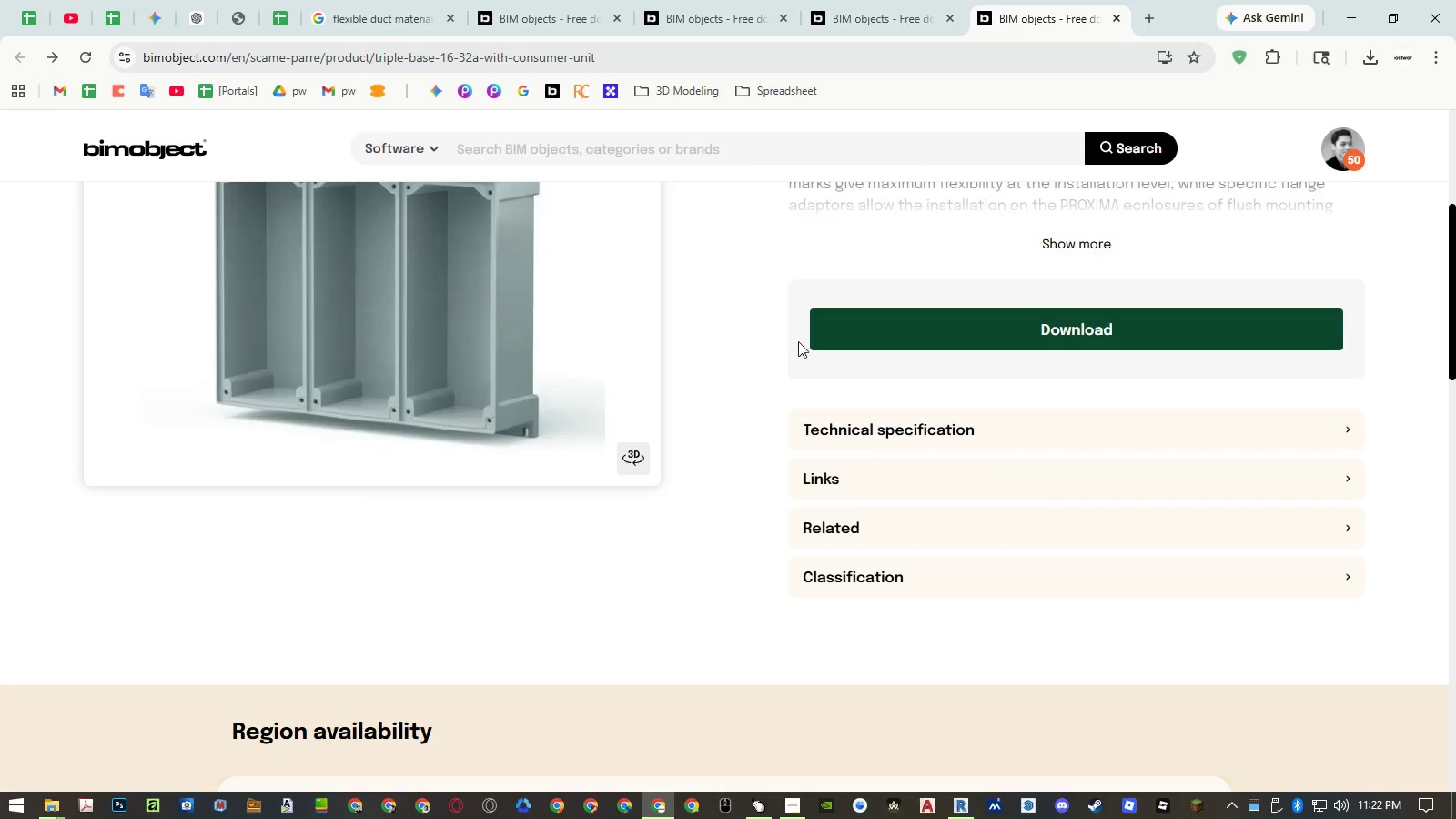 
scroll: coordinate [765, 390], scroll_direction: up, amount: 4.0
 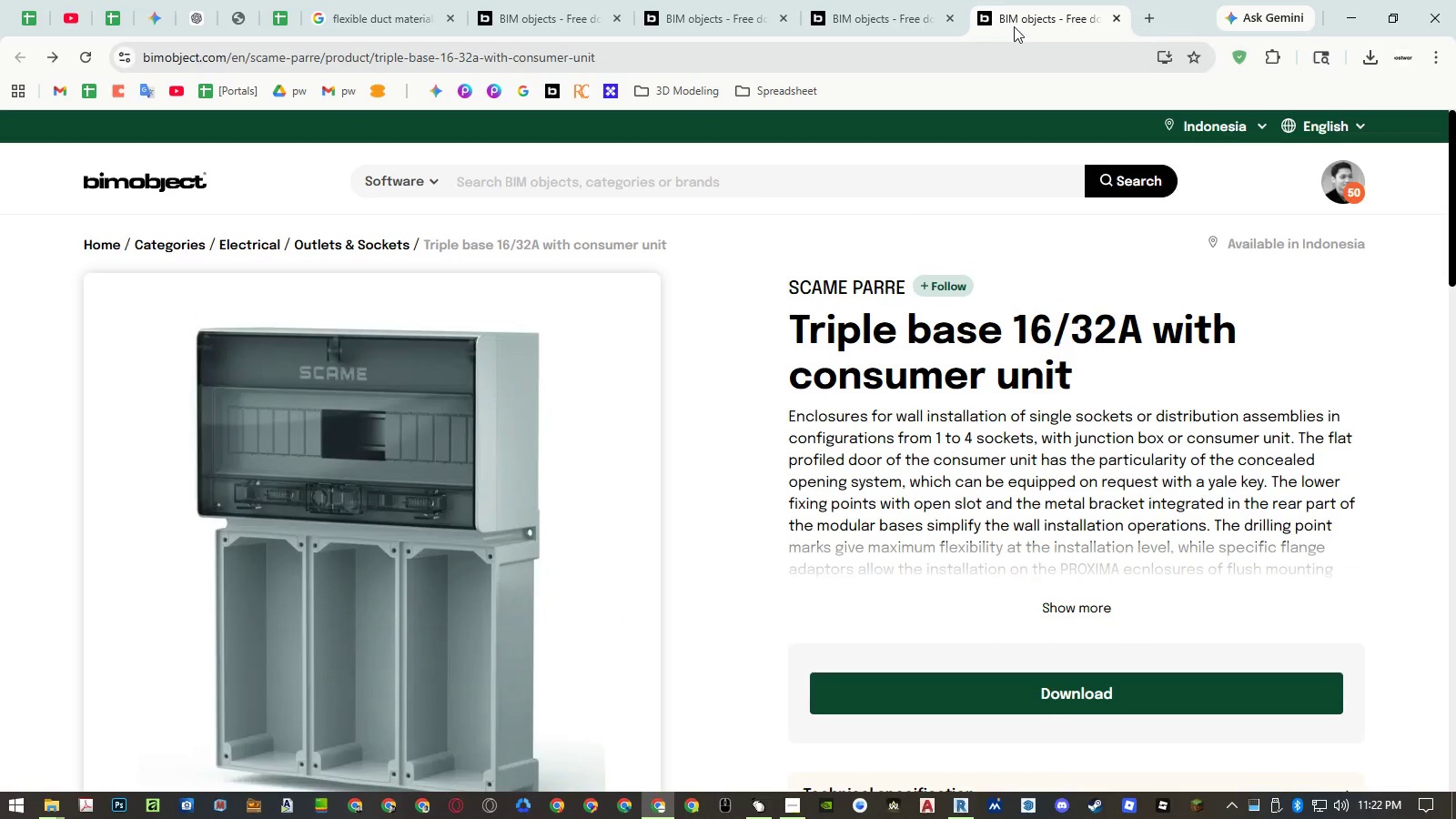 
middle_click([1015, 26])
 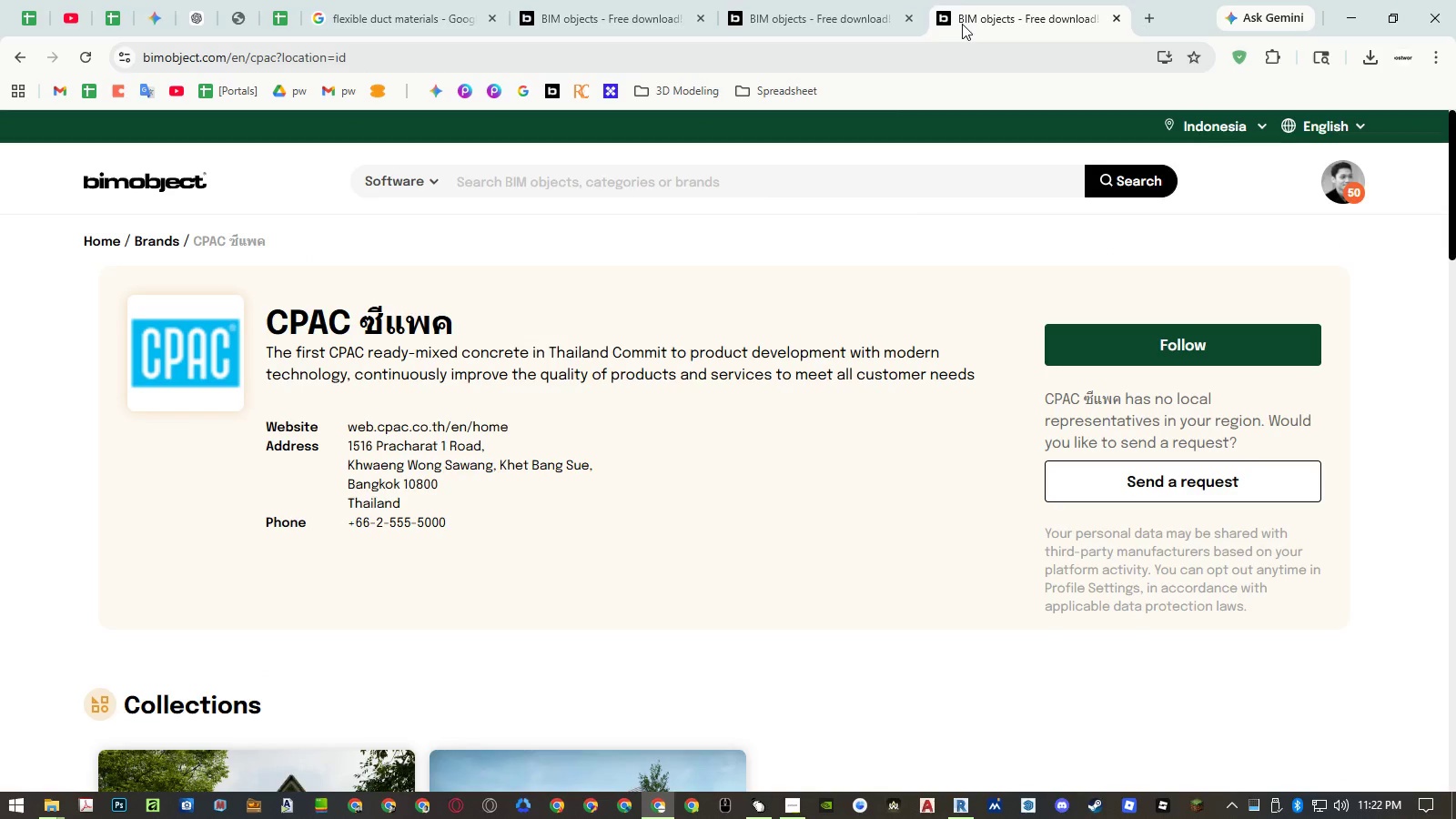 
left_click_drag(start_coordinate=[962, 24], to_coordinate=[615, 17])
 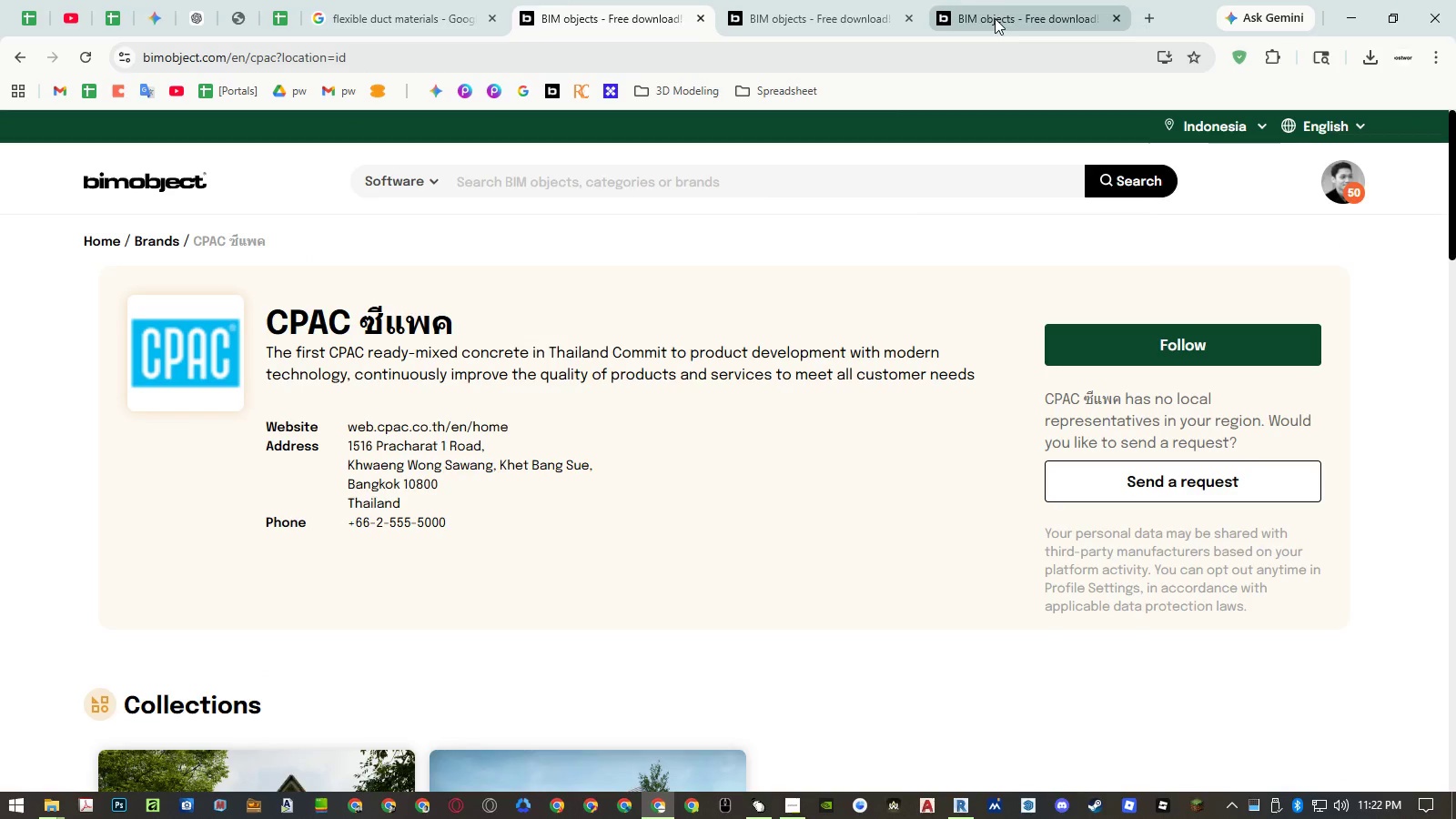 
scroll: coordinate [827, 346], scroll_direction: down, amount: 26.0
 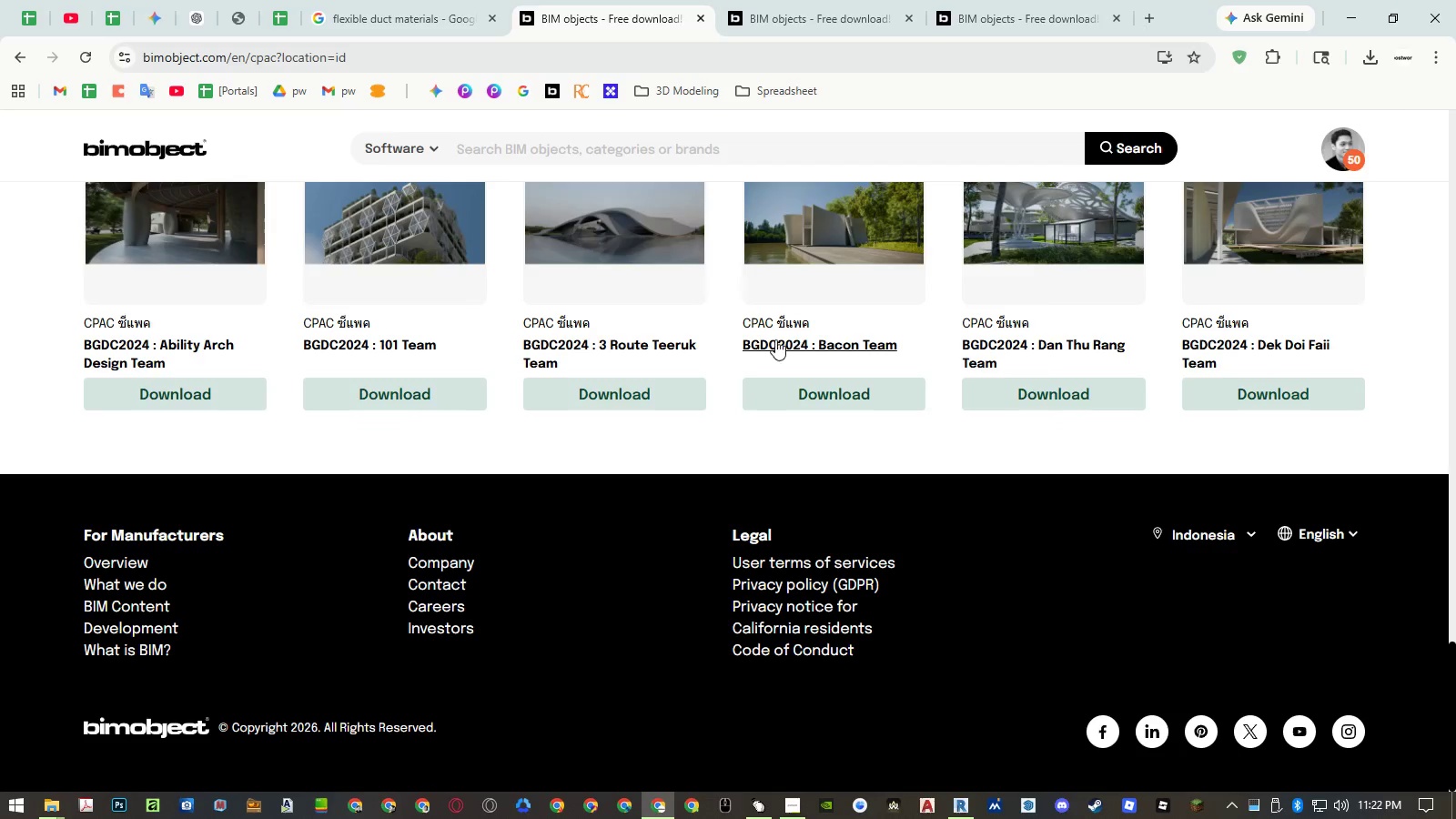 
scroll: coordinate [759, 339], scroll_direction: up, amount: 4.0
 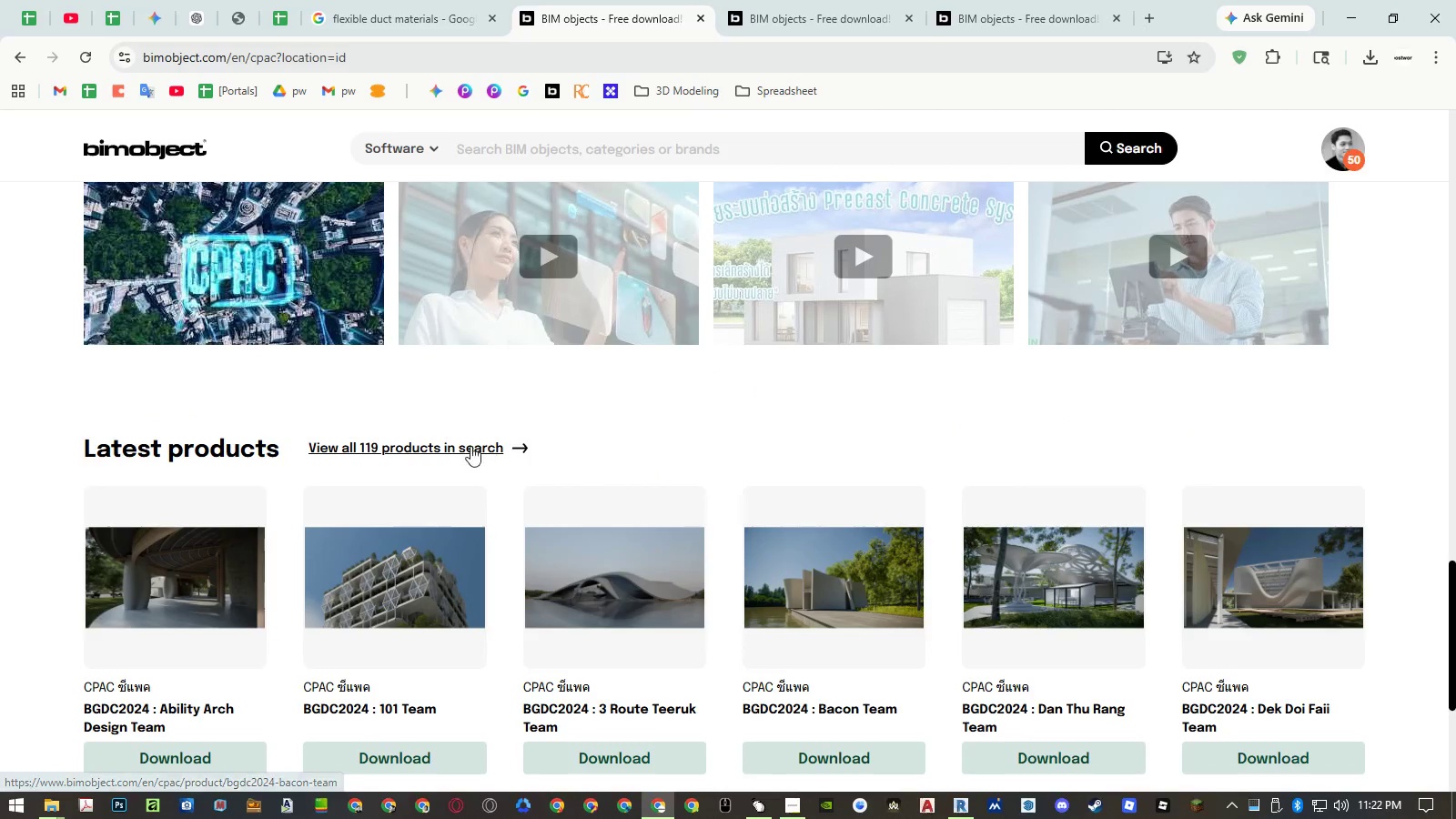 
left_click([466, 447])
 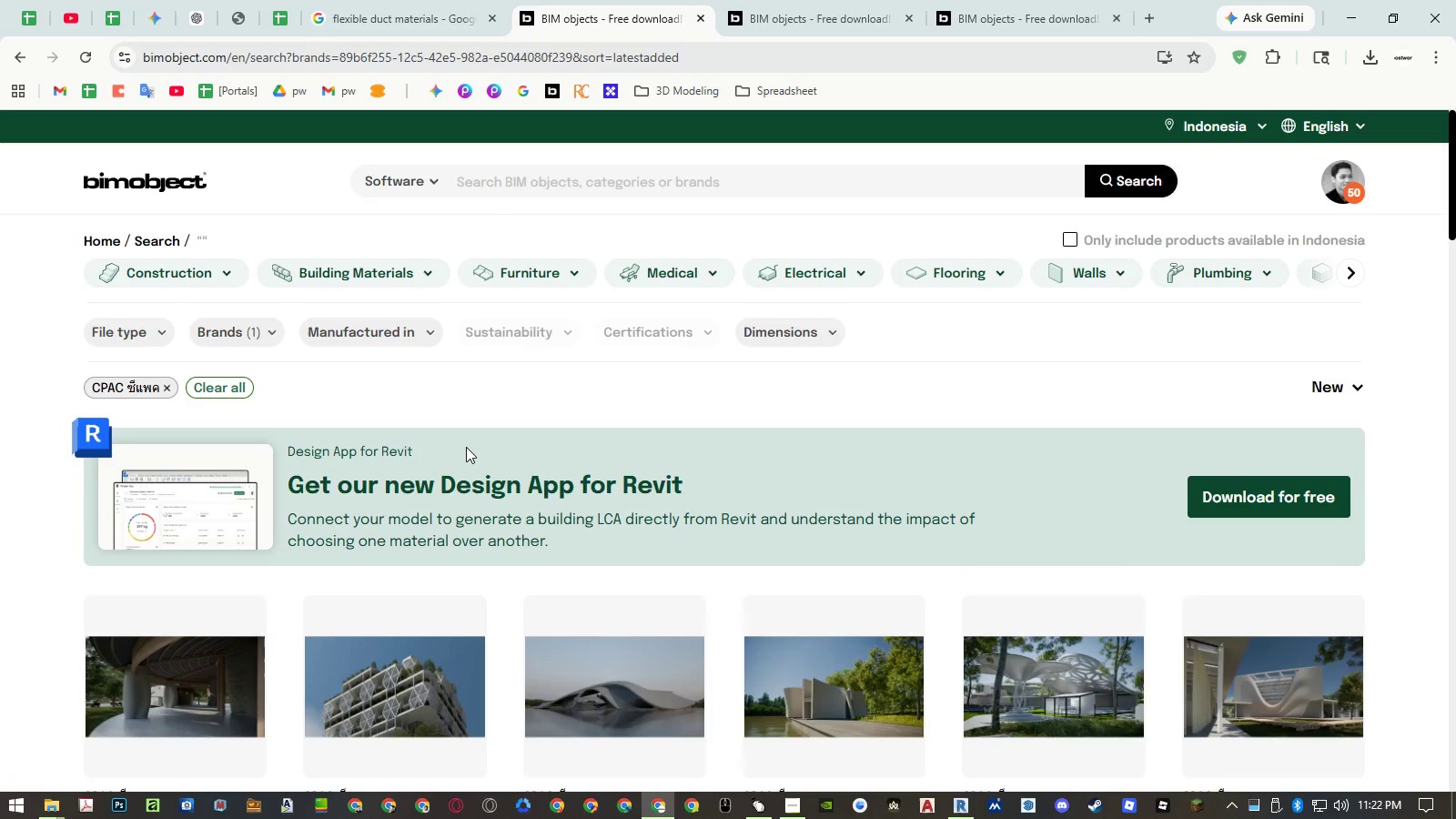 
scroll: coordinate [810, 410], scroll_direction: down, amount: 9.0
 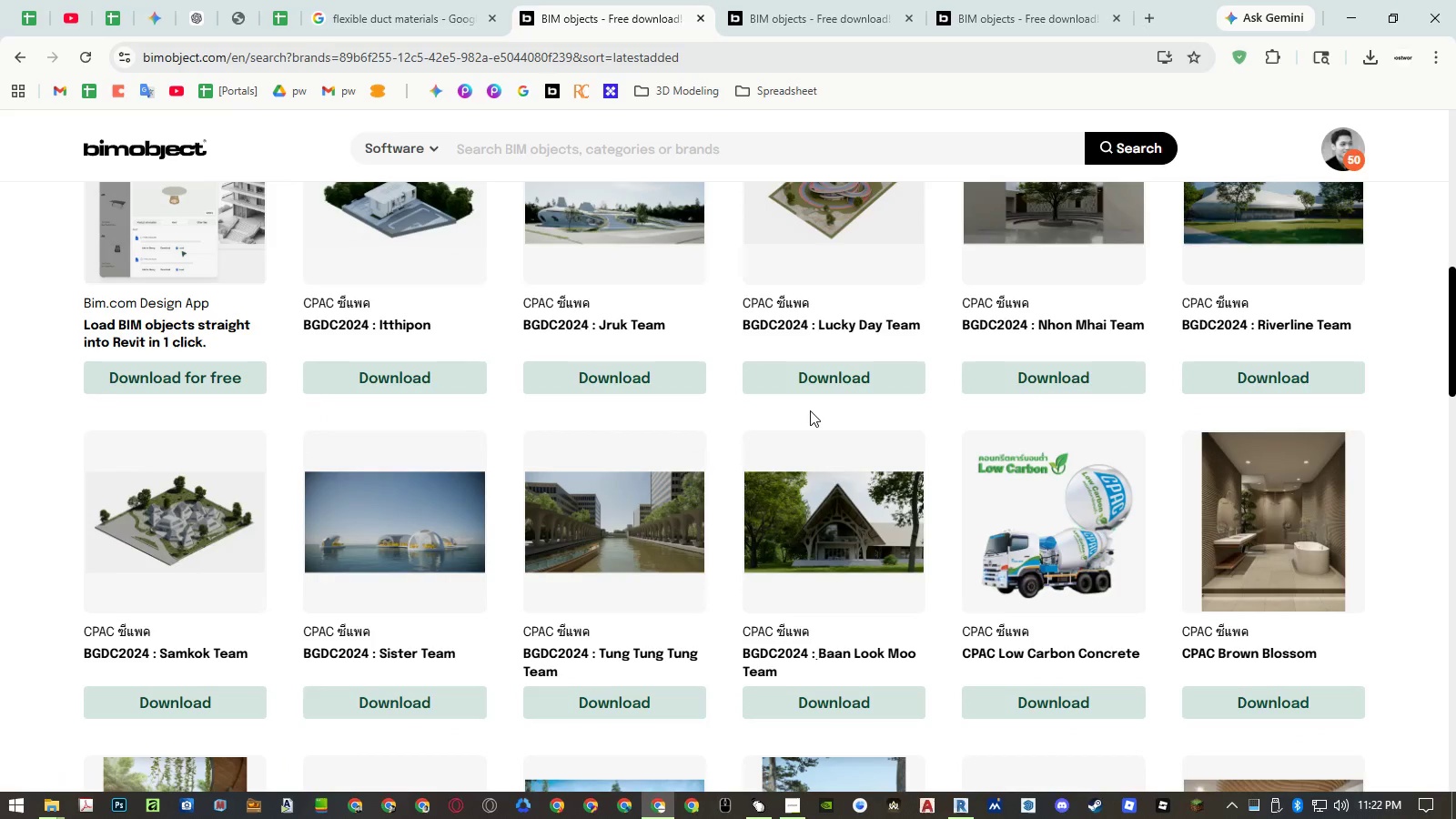 
scroll: coordinate [811, 410], scroll_direction: up, amount: 6.0
 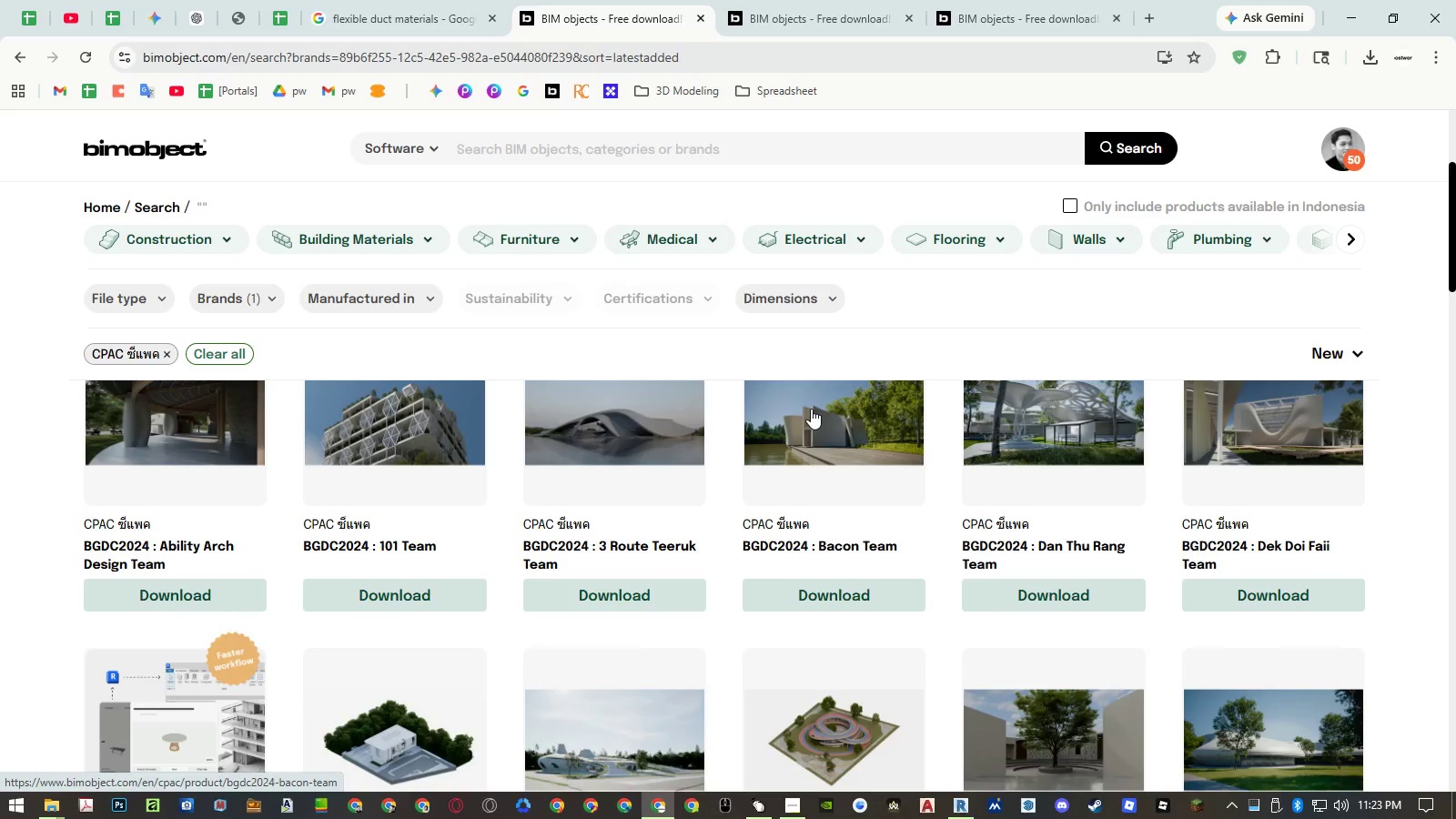 
scroll: coordinate [794, 495], scroll_direction: down, amount: 23.0
 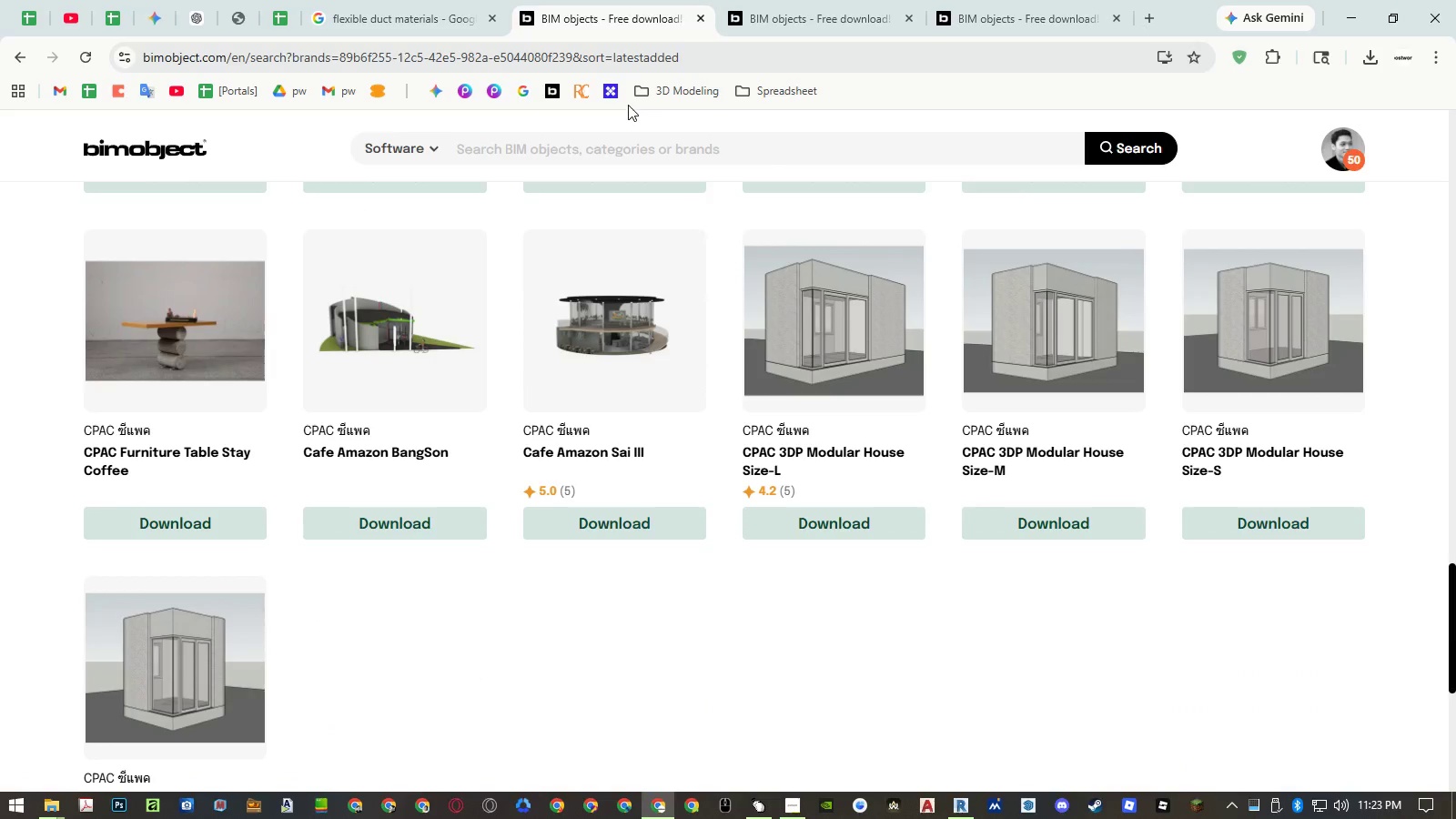 
right_click([598, 13])
 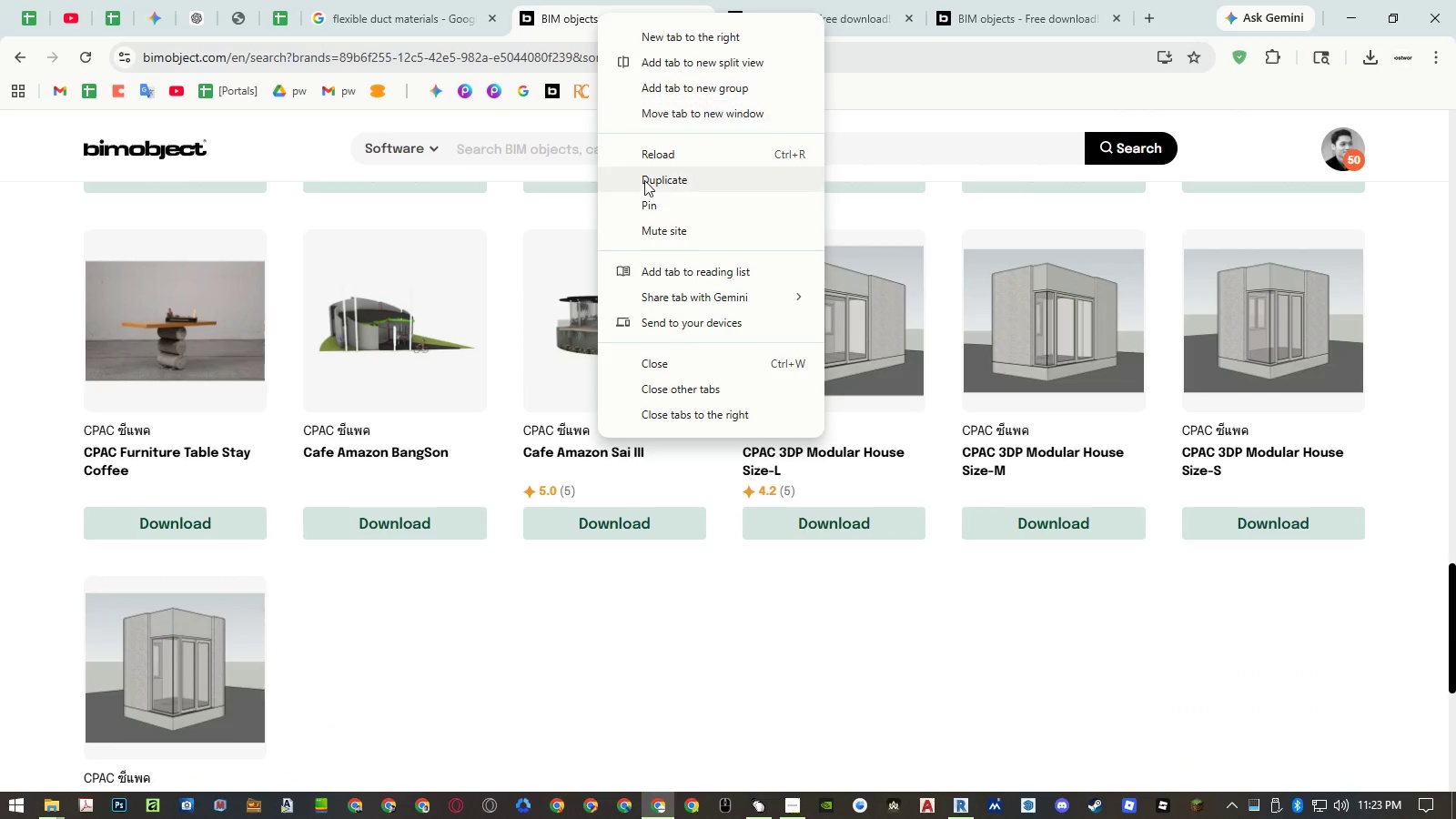 
left_click([647, 209])
 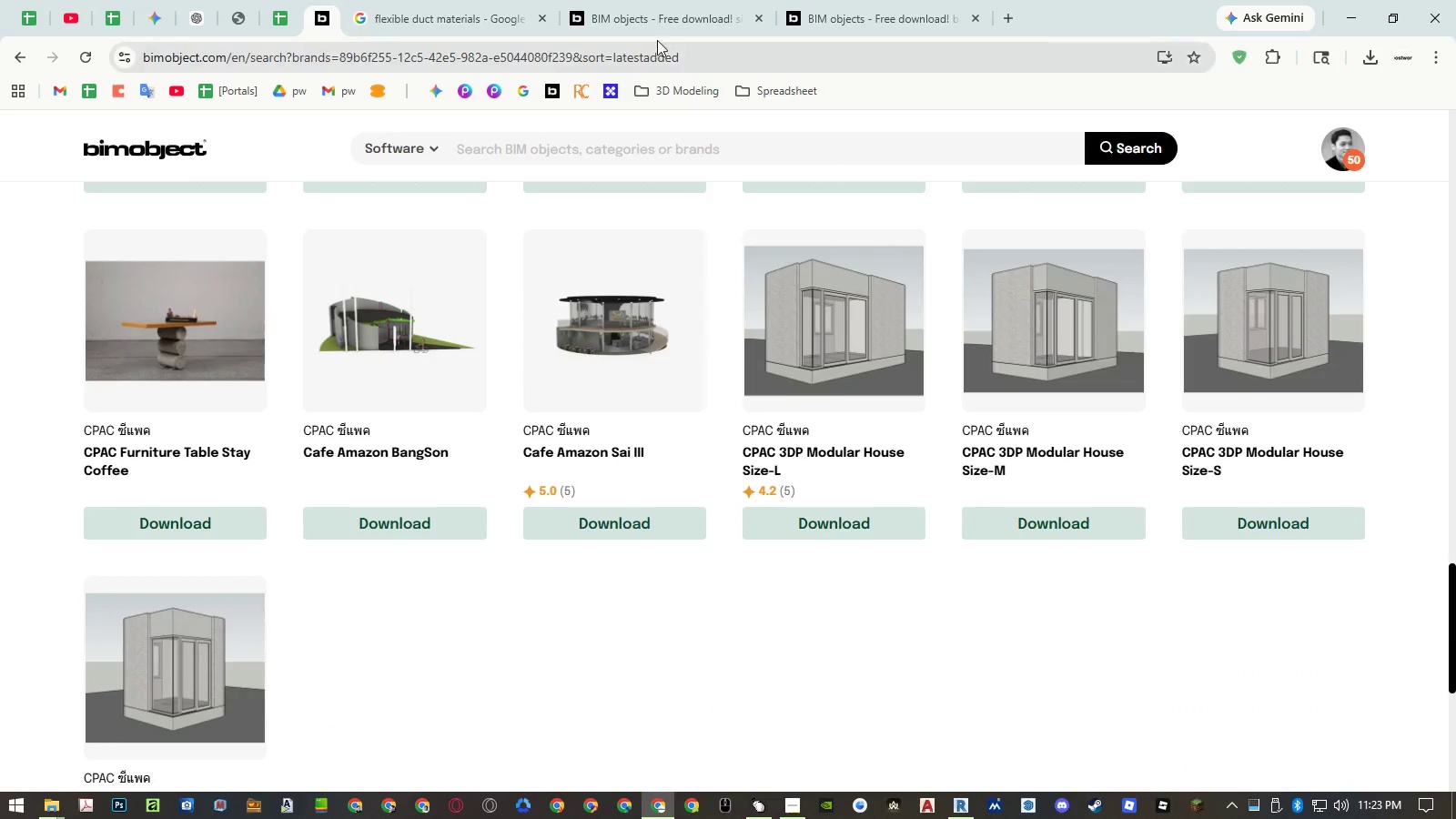 
left_click([658, 29])
 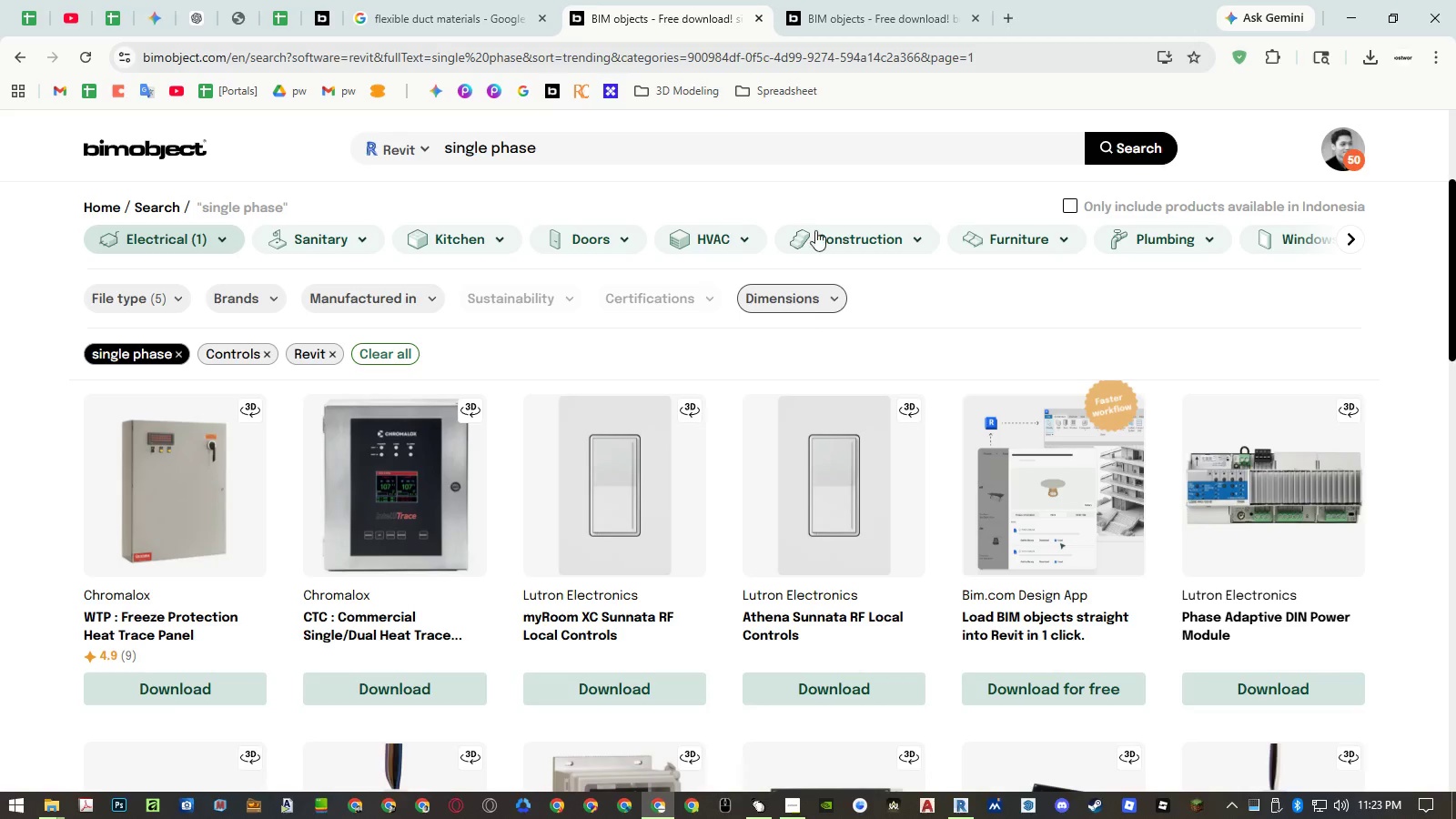 
left_click([818, 13])
 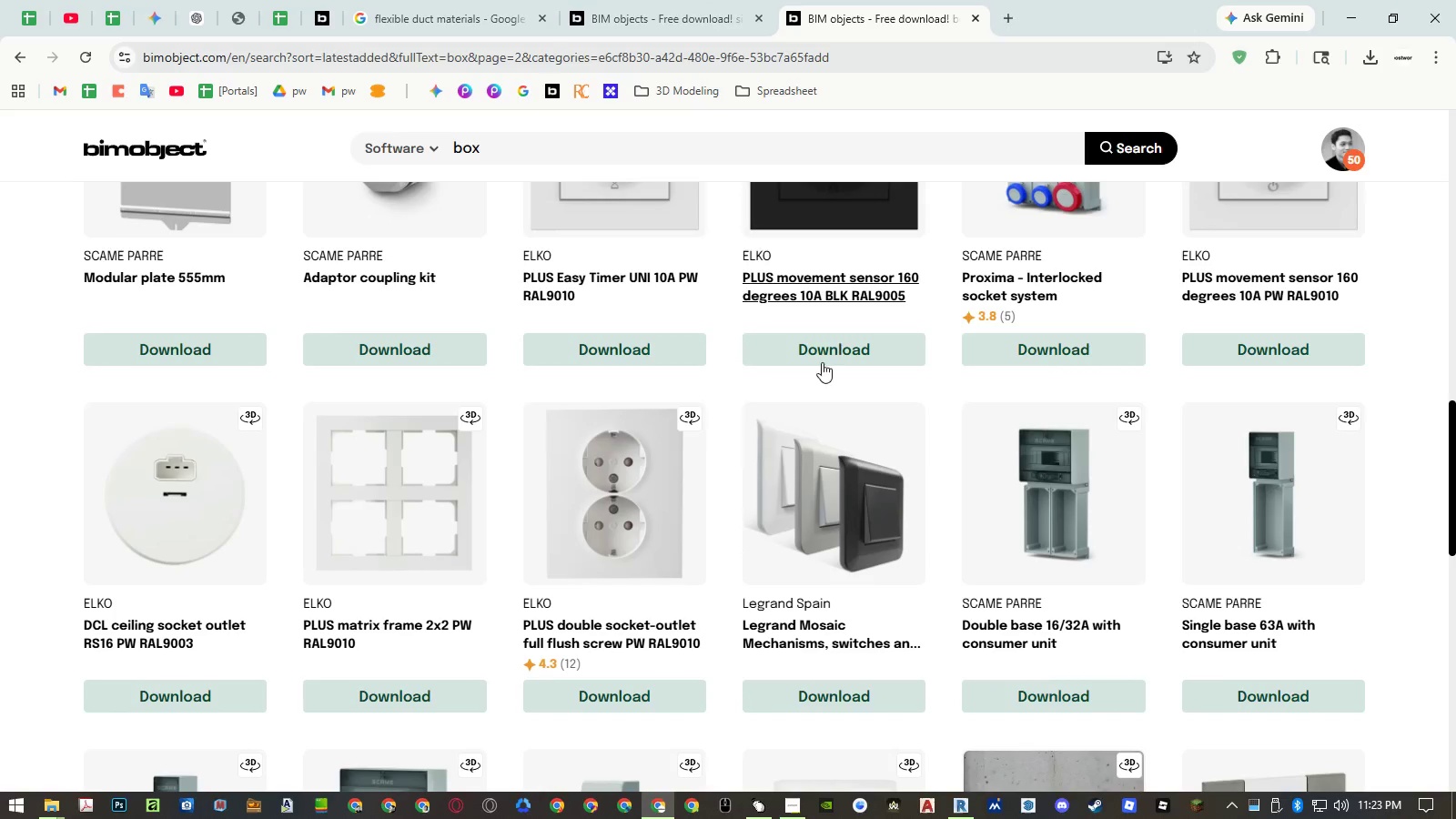 
scroll: coordinate [824, 455], scroll_direction: up, amount: 15.0
 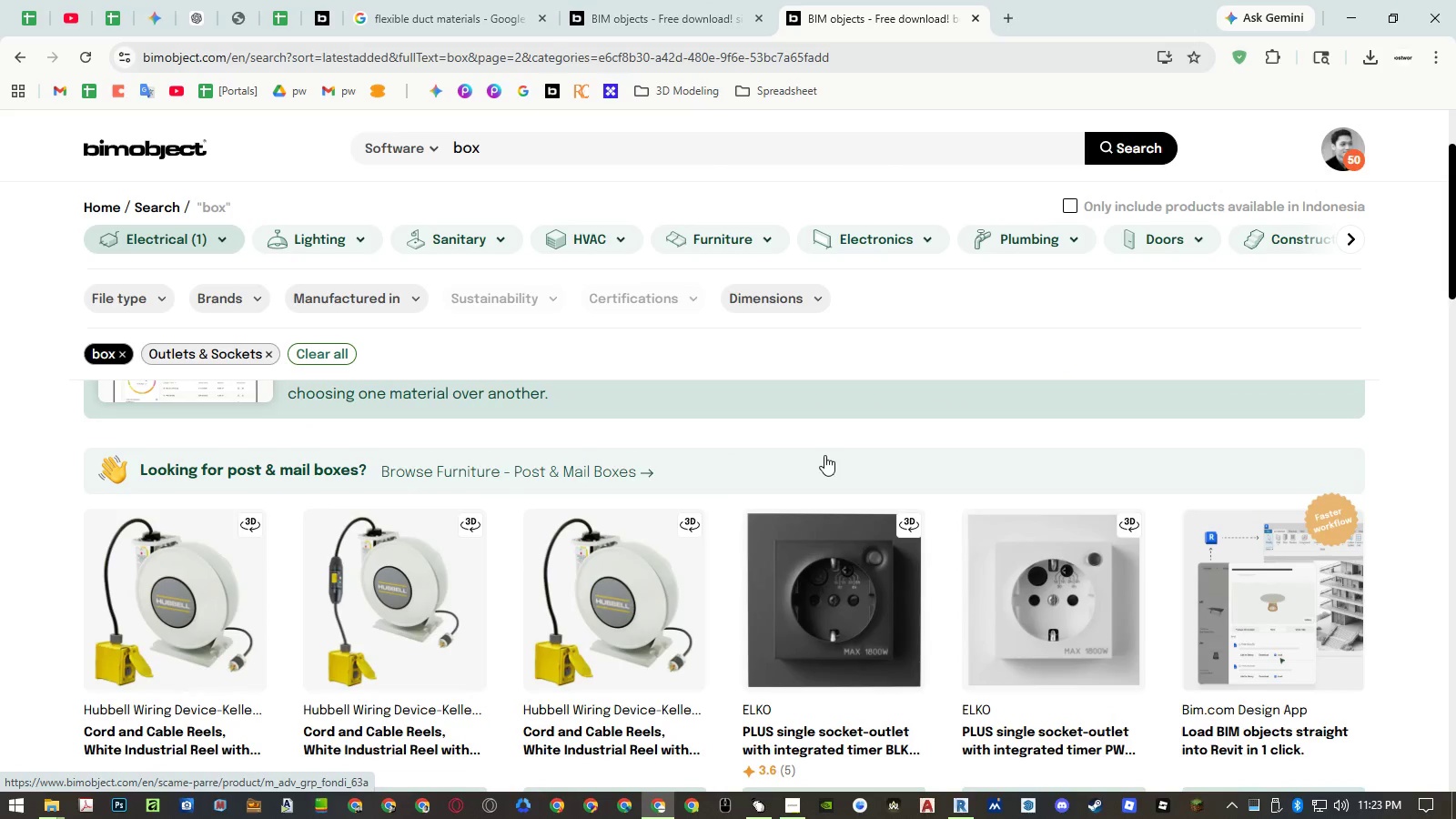 
scroll: coordinate [824, 455], scroll_direction: down, amount: 5.0
 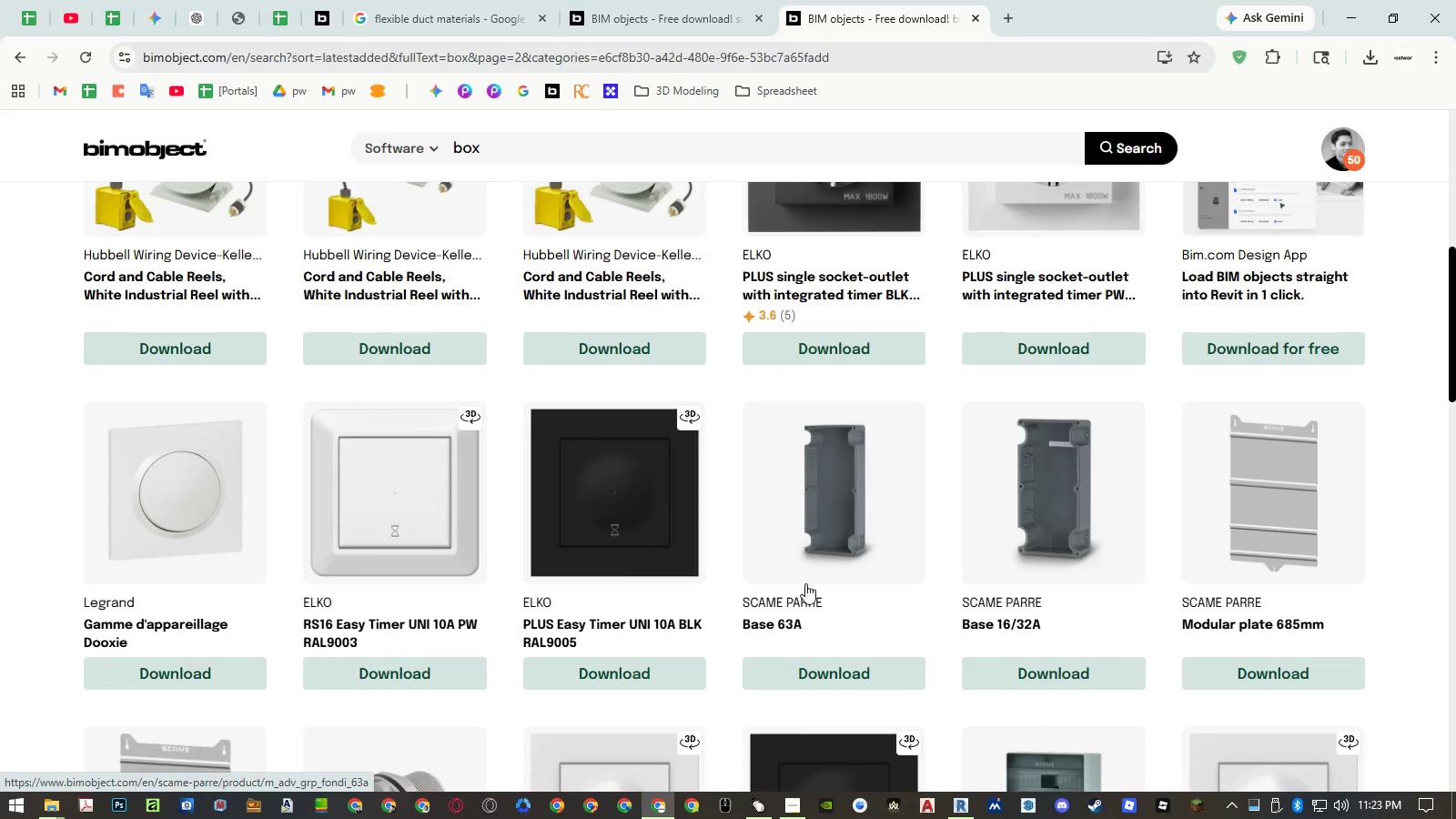 
middle_click([800, 605])
 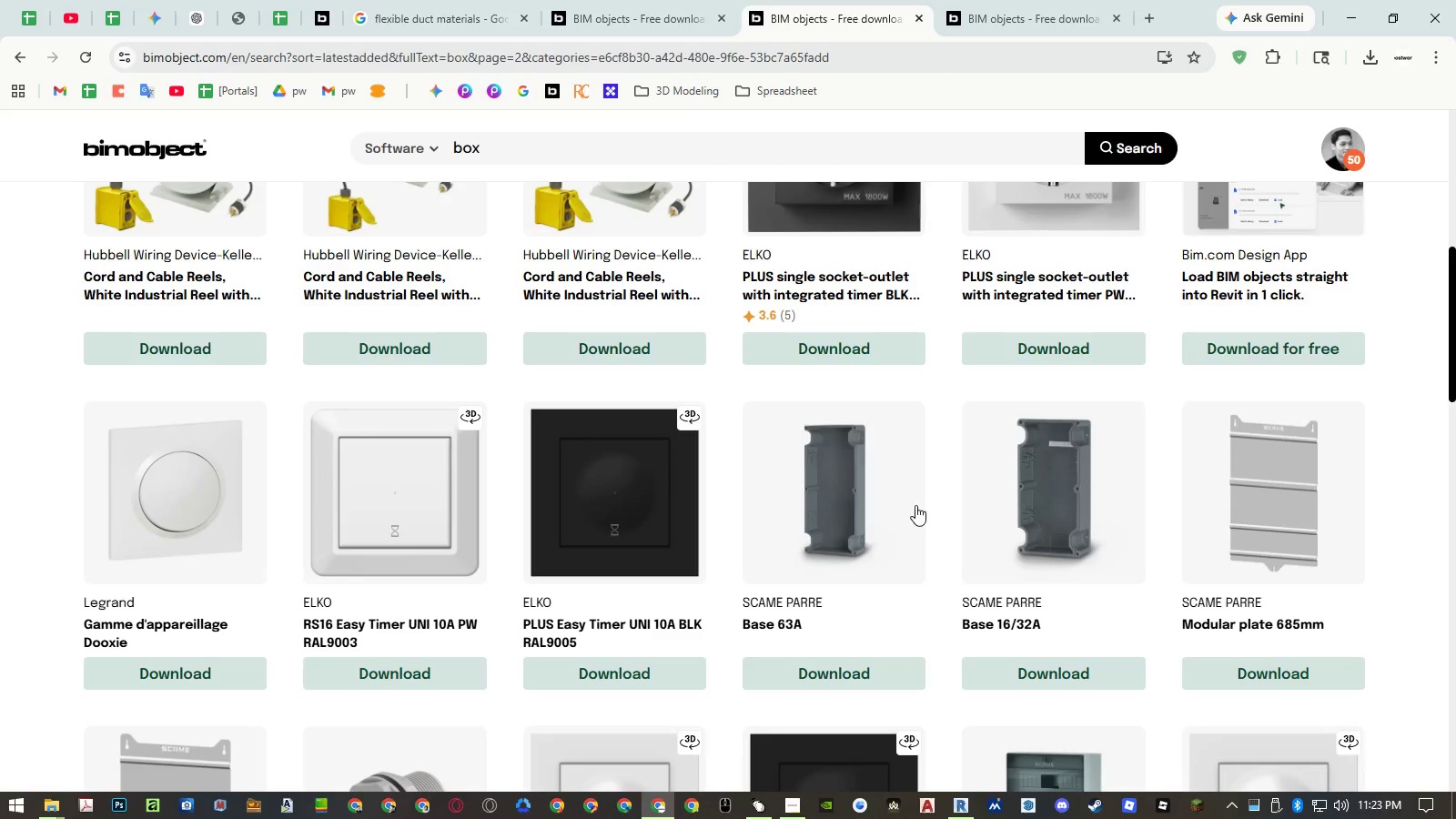 
left_click([1036, 16])
 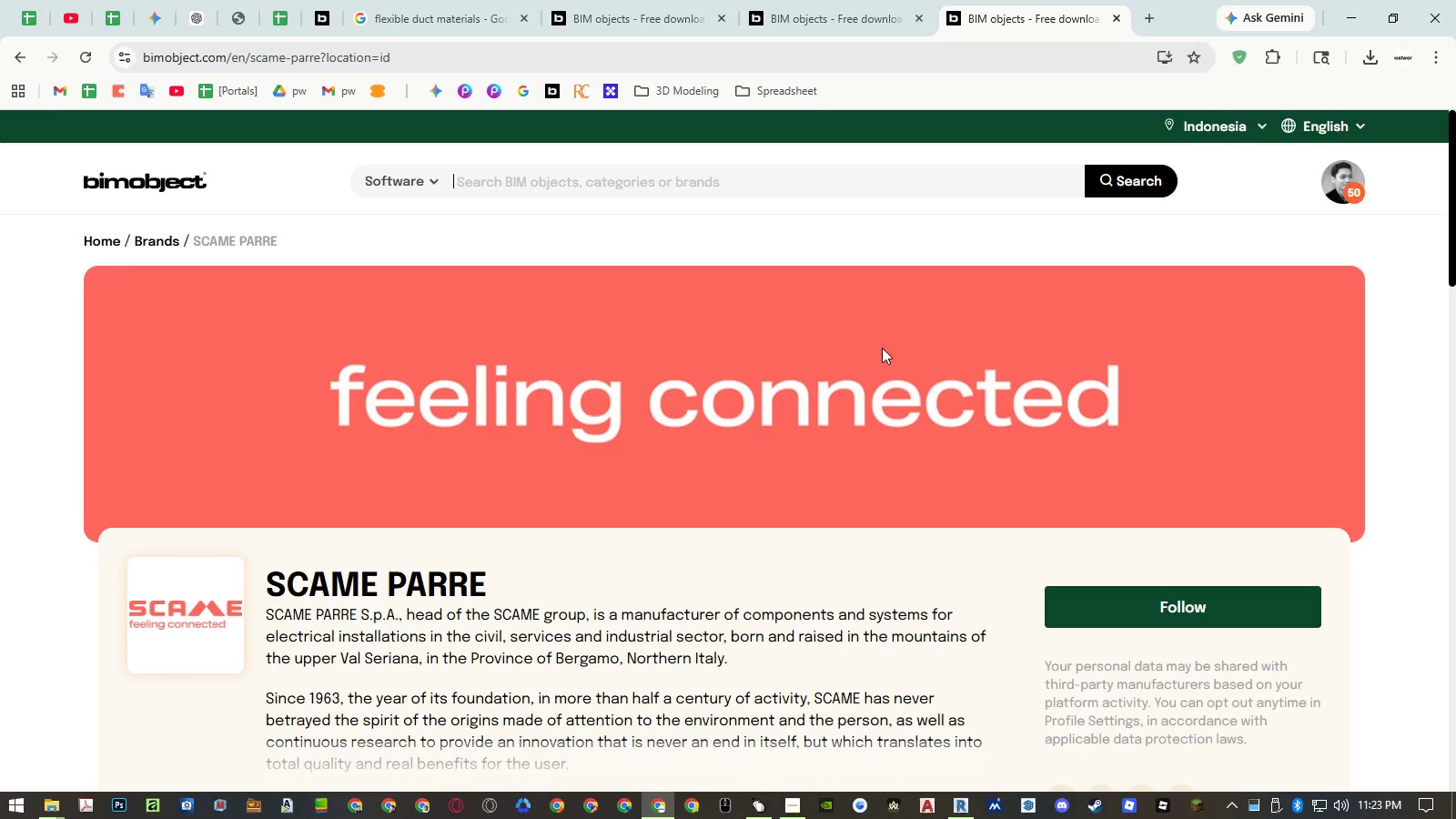 
scroll: coordinate [814, 401], scroll_direction: down, amount: 14.0
 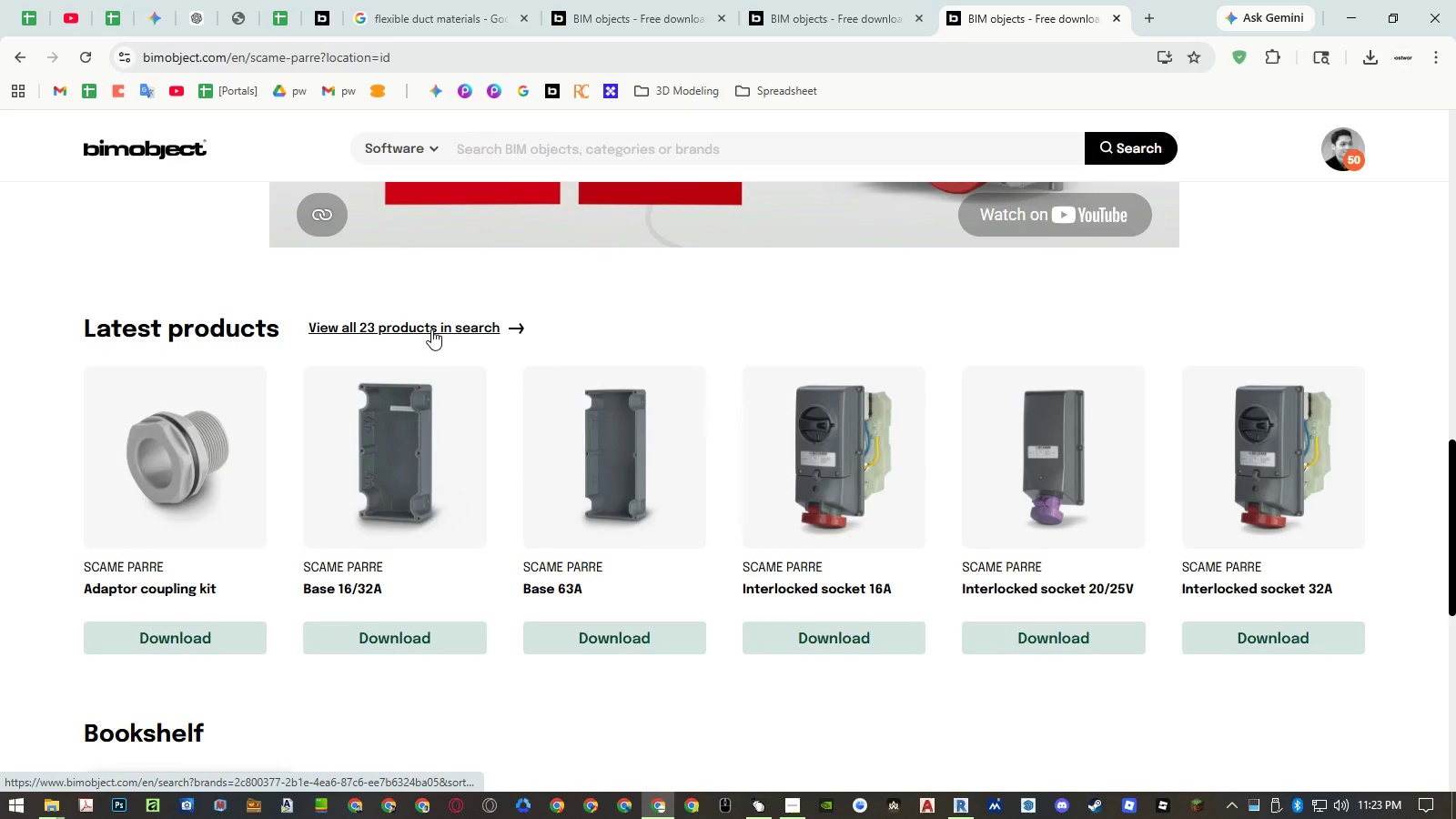 
left_click([431, 329])
 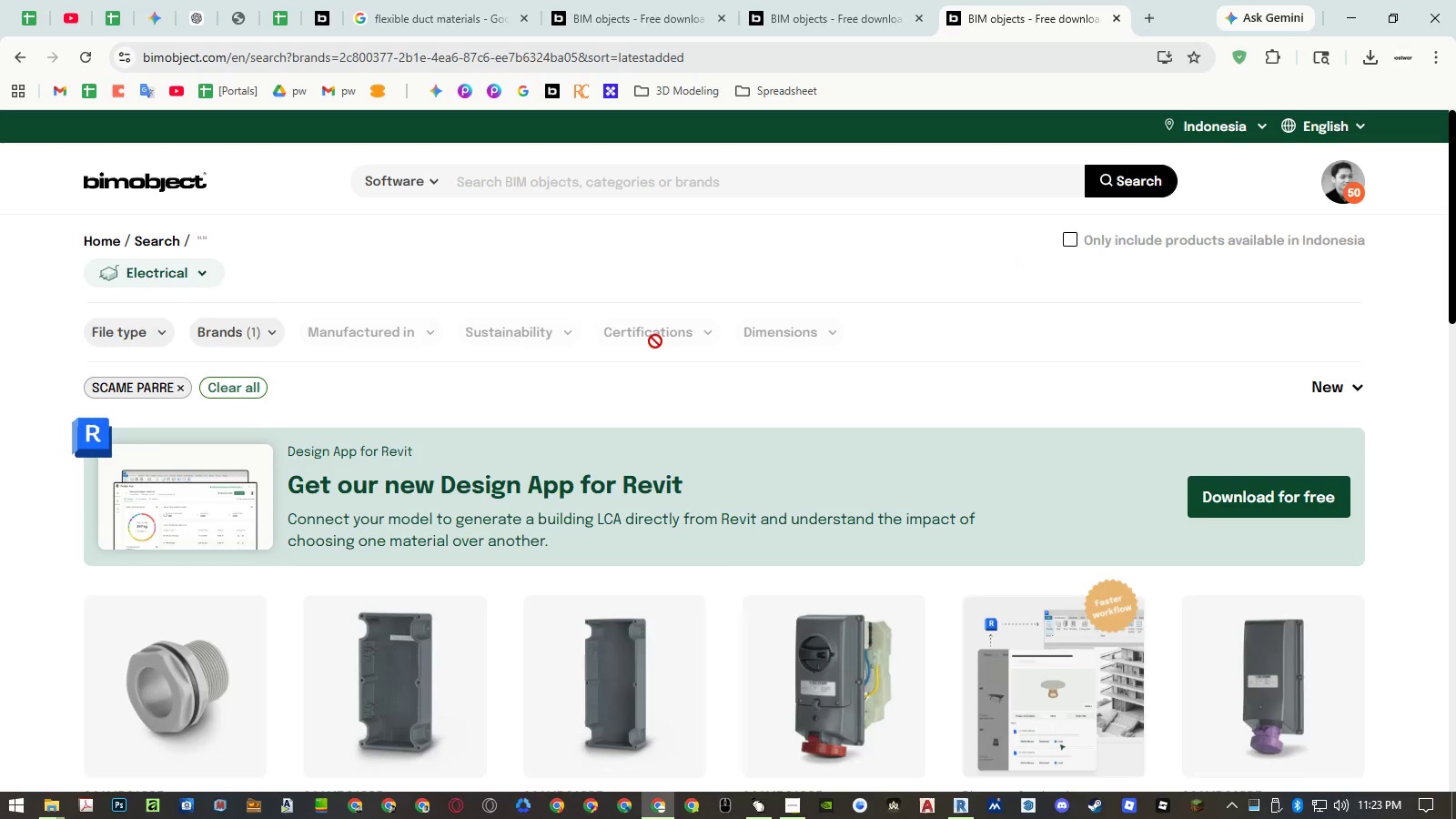 
scroll: coordinate [680, 339], scroll_direction: down, amount: 5.0
 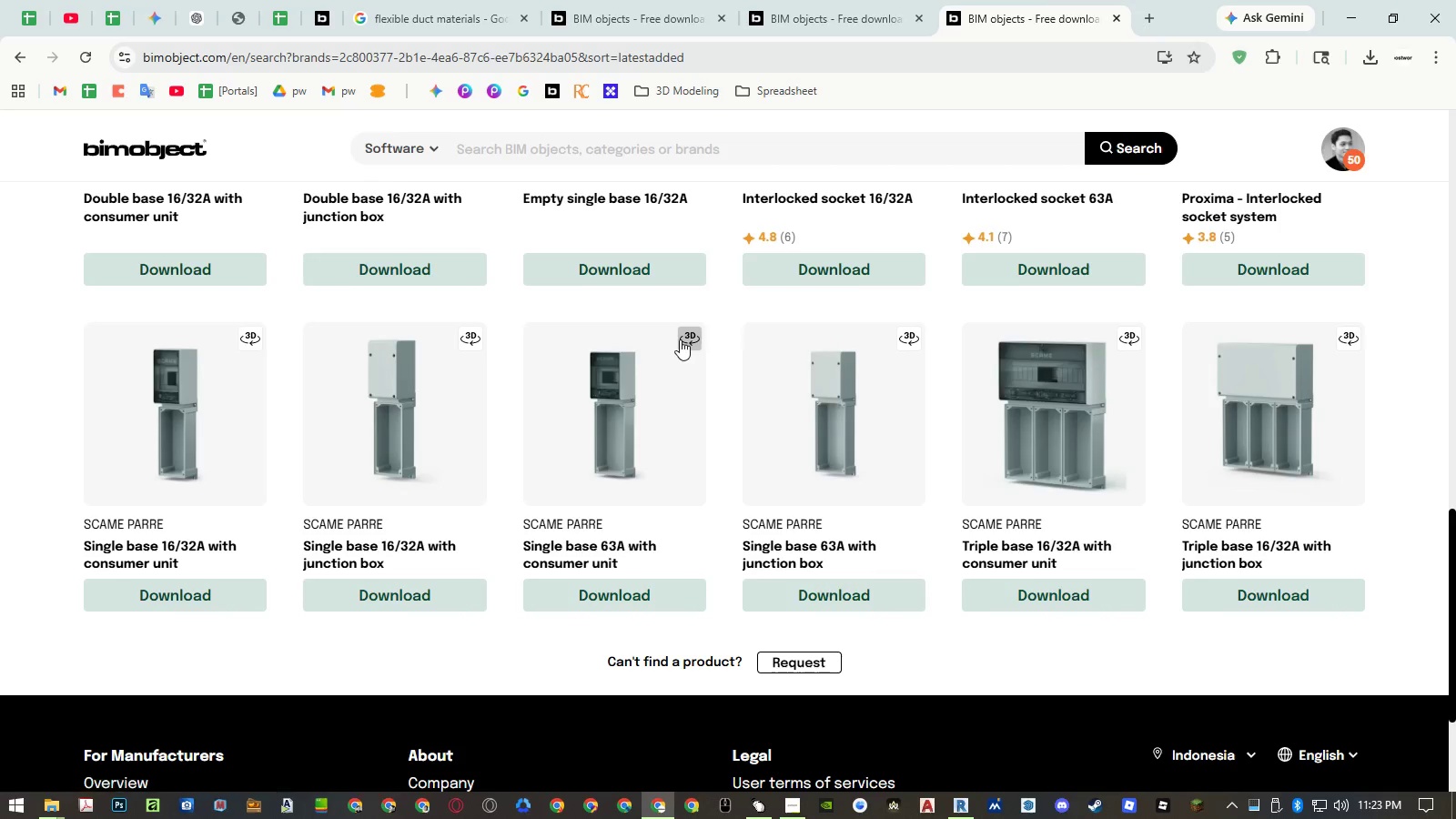 
scroll: coordinate [757, 529], scroll_direction: up, amount: 12.0
 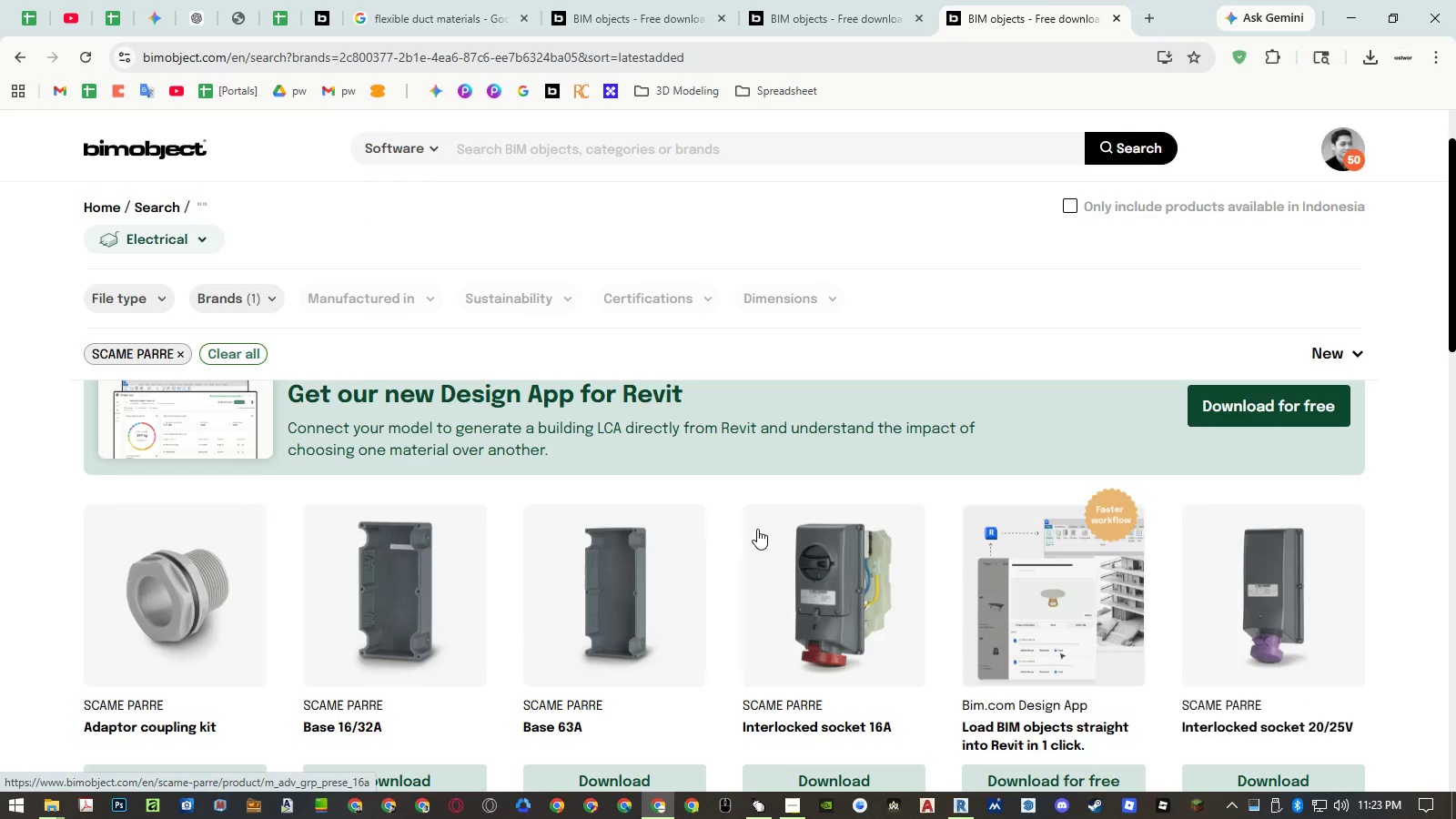 
scroll: coordinate [757, 529], scroll_direction: down, amount: 8.0
 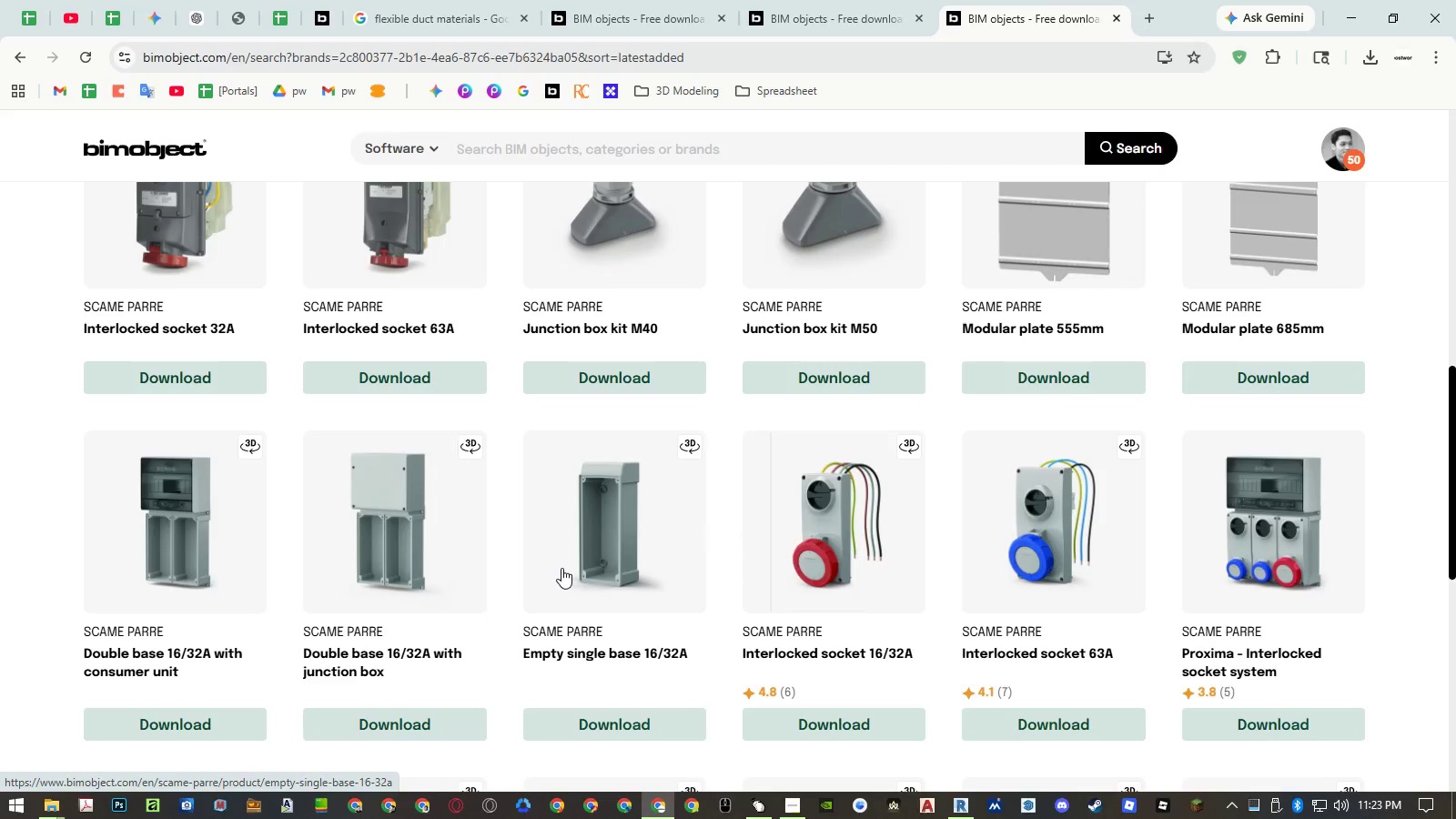 
scroll: coordinate [609, 569], scroll_direction: up, amount: 8.0
 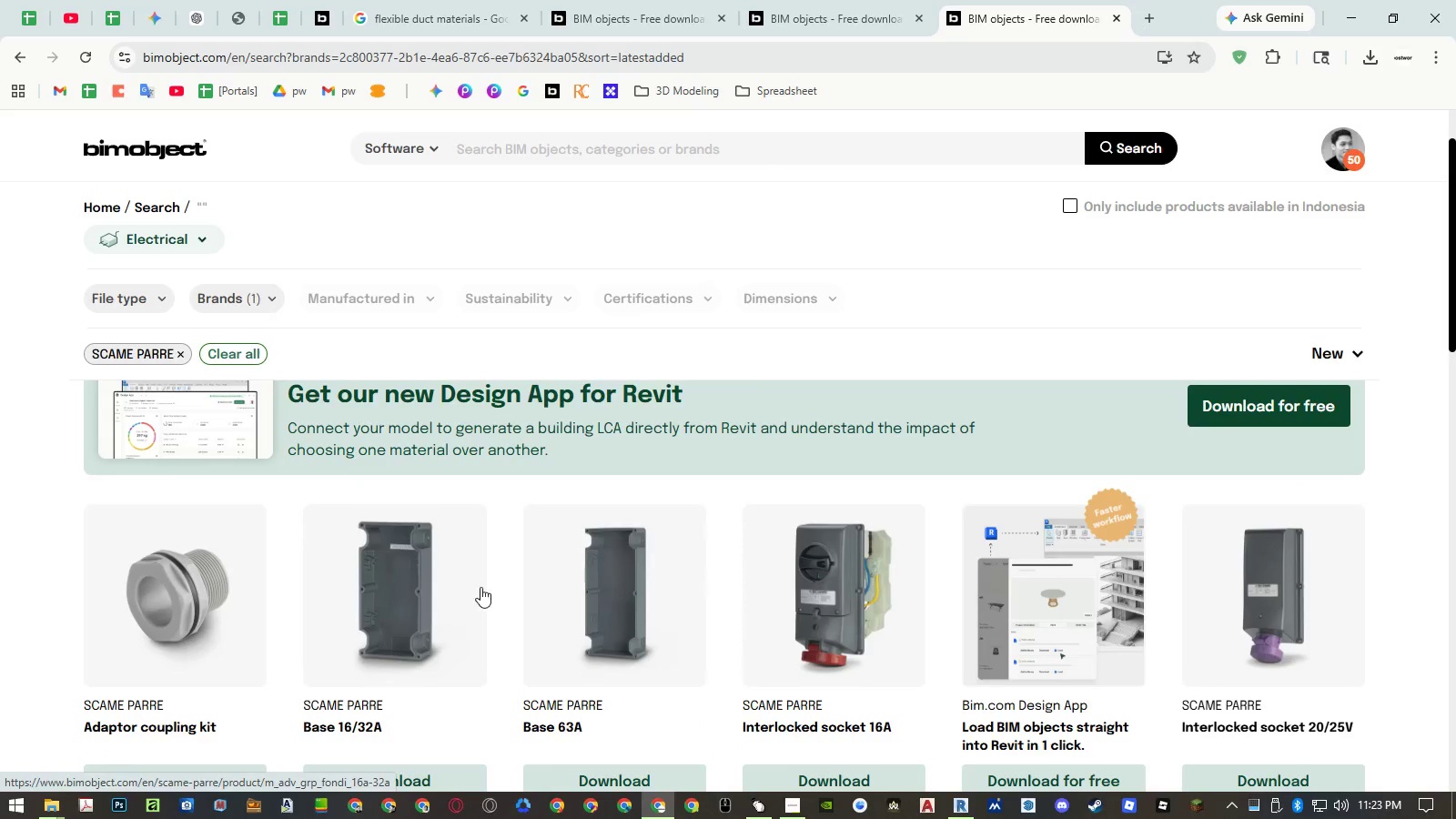 
scroll: coordinate [470, 614], scroll_direction: down, amount: 1.0
 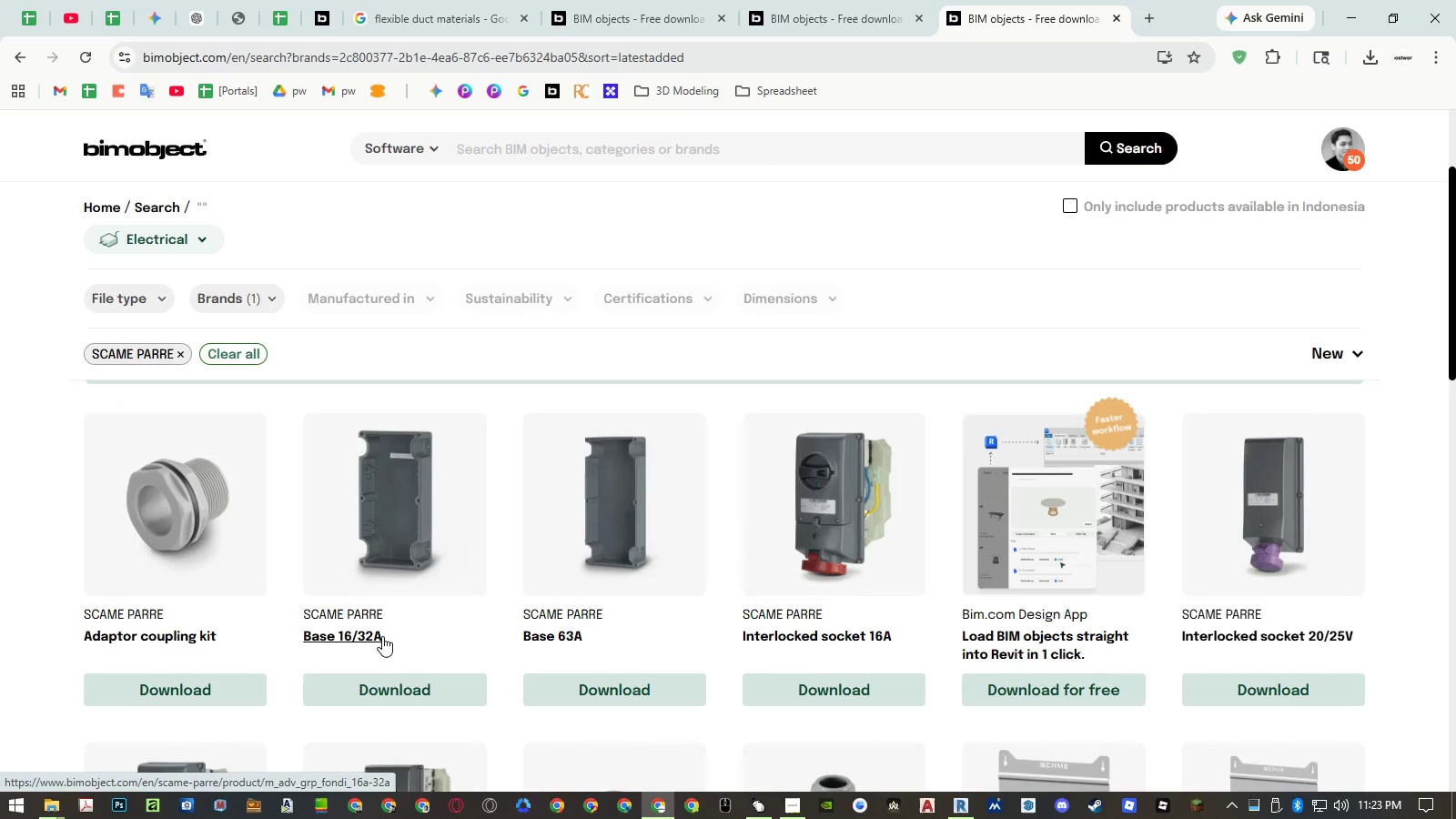 
middle_click([382, 636])
 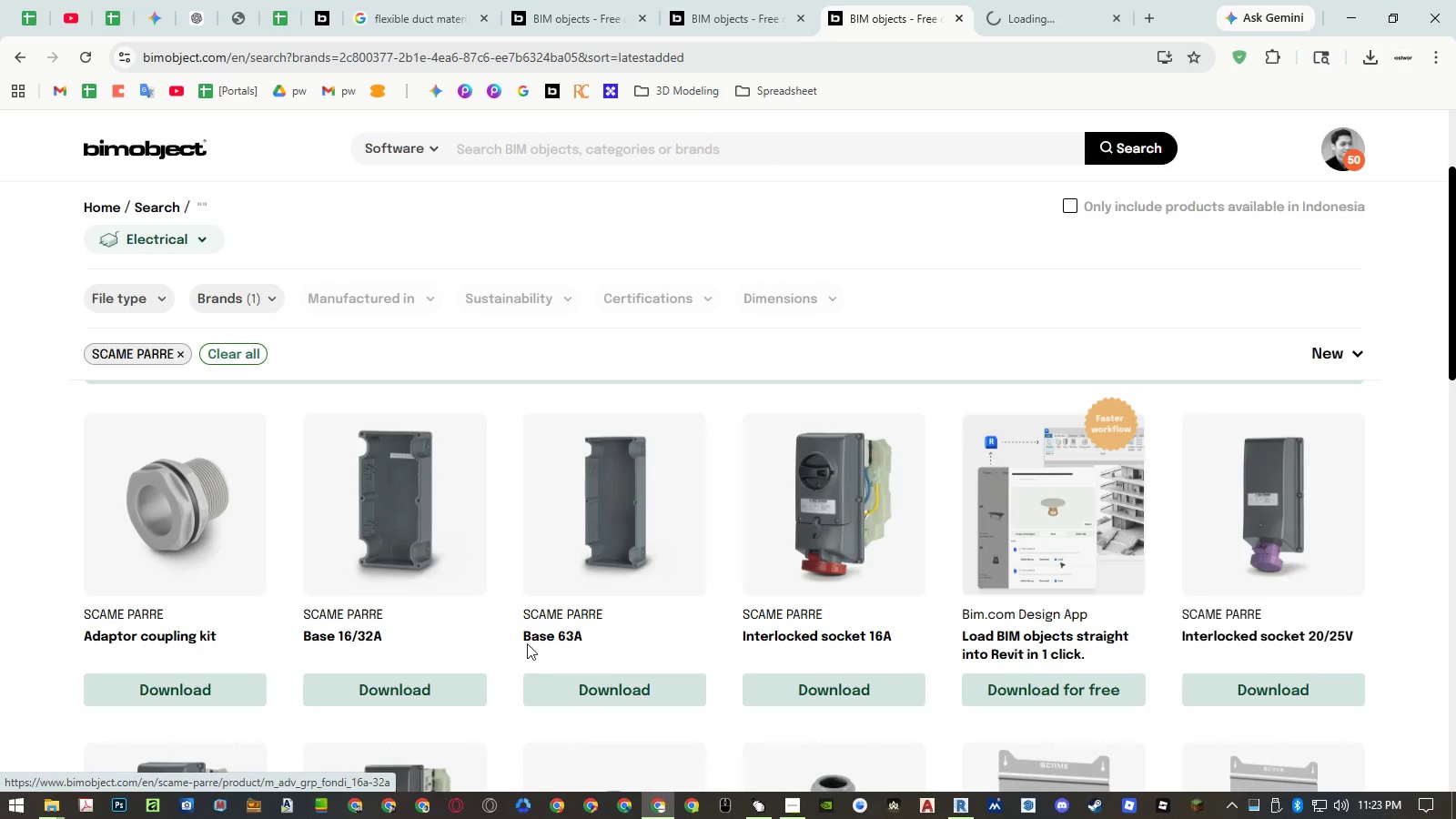 
middle_click([564, 641])
 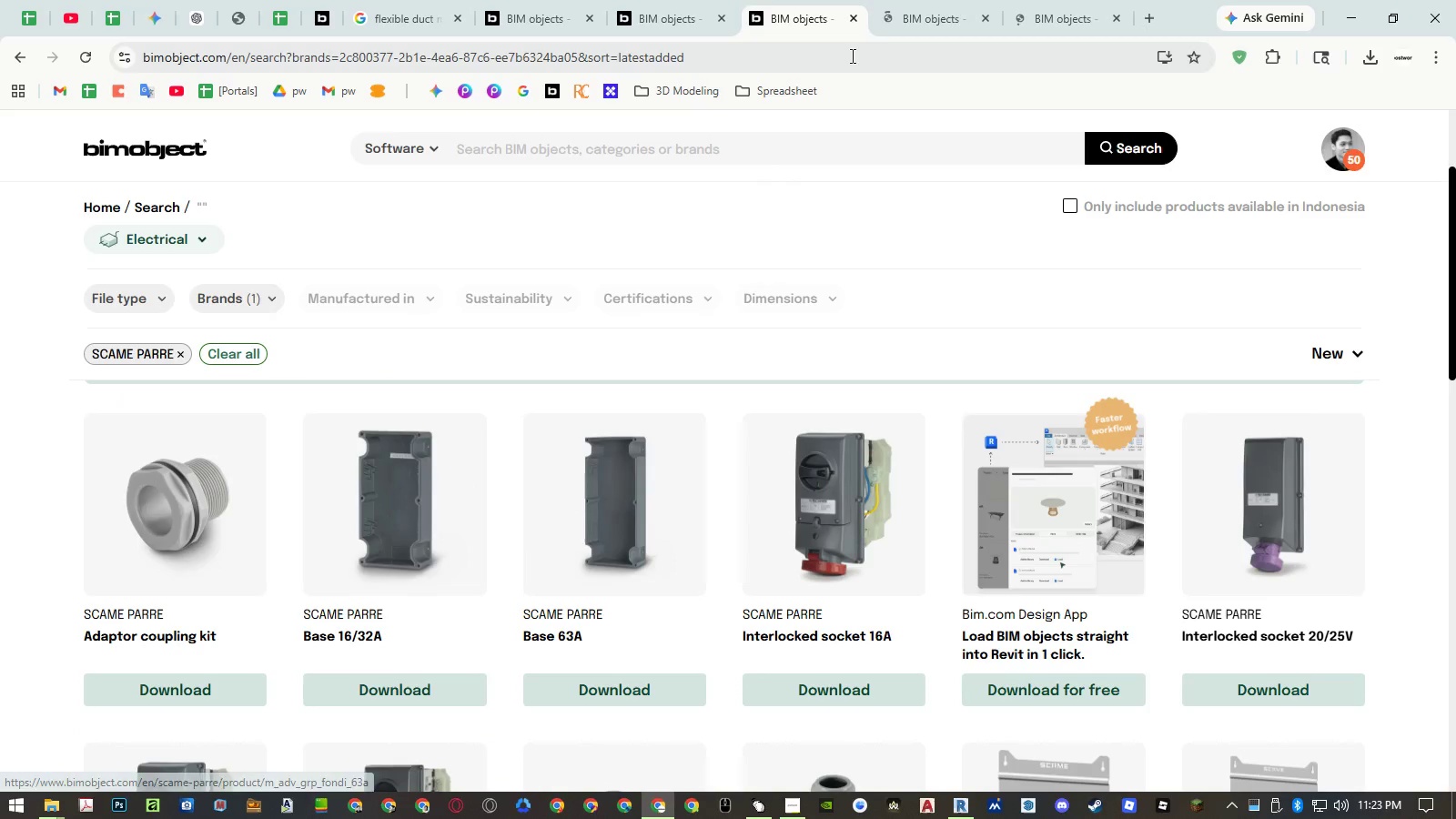 
left_click([897, 12])
 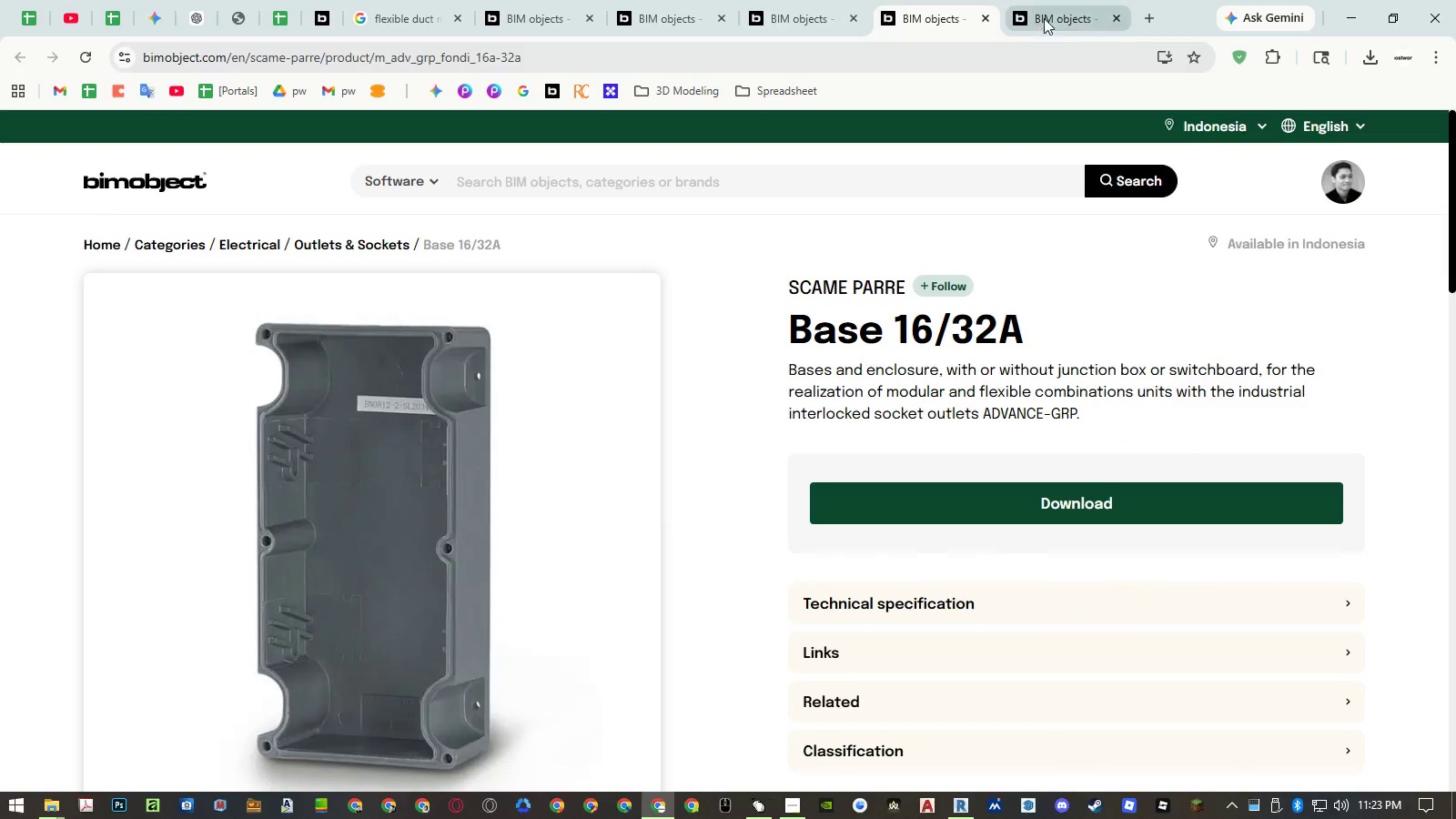 
left_click([1049, 15])
 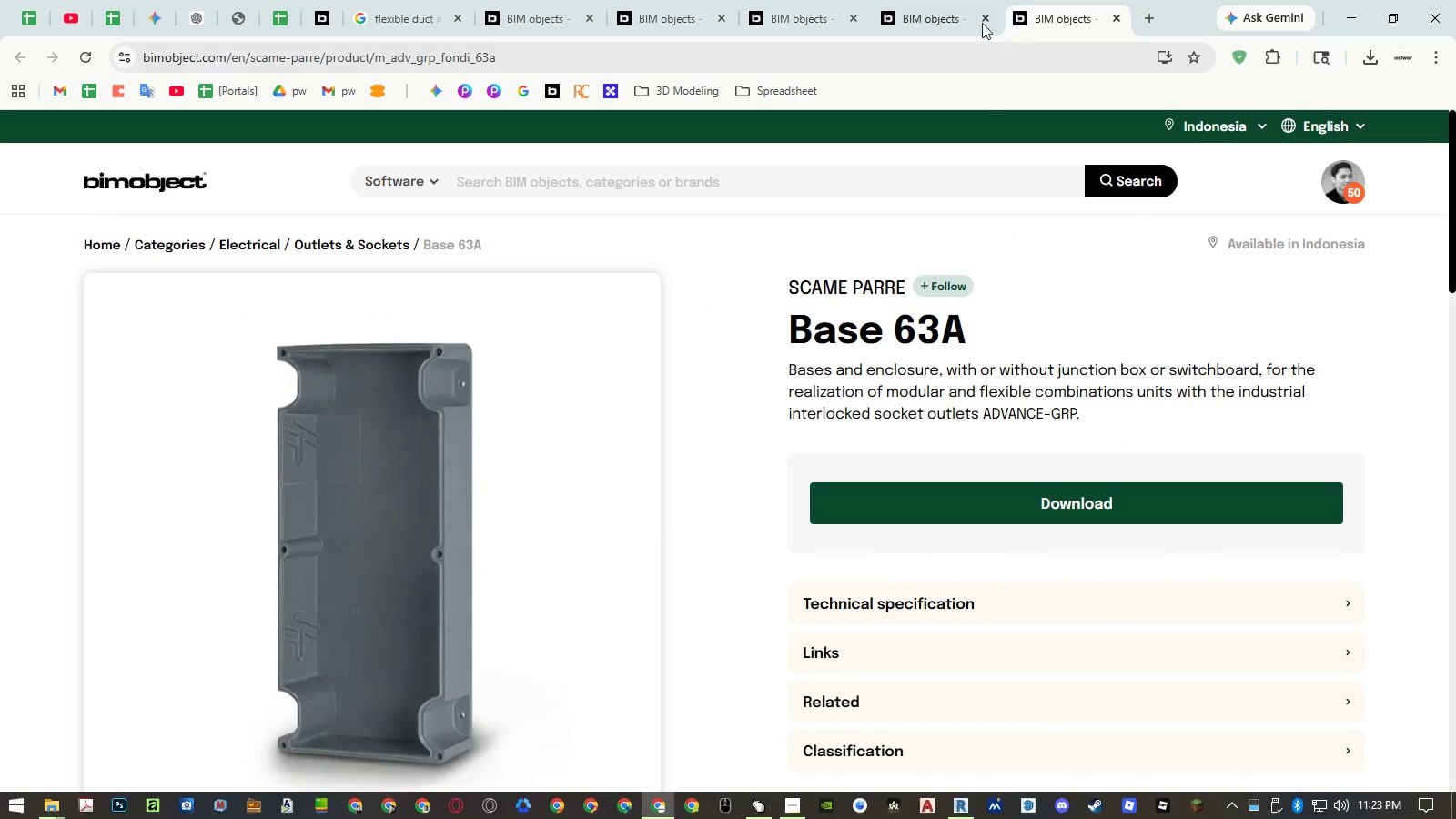 
left_click([952, 20])
 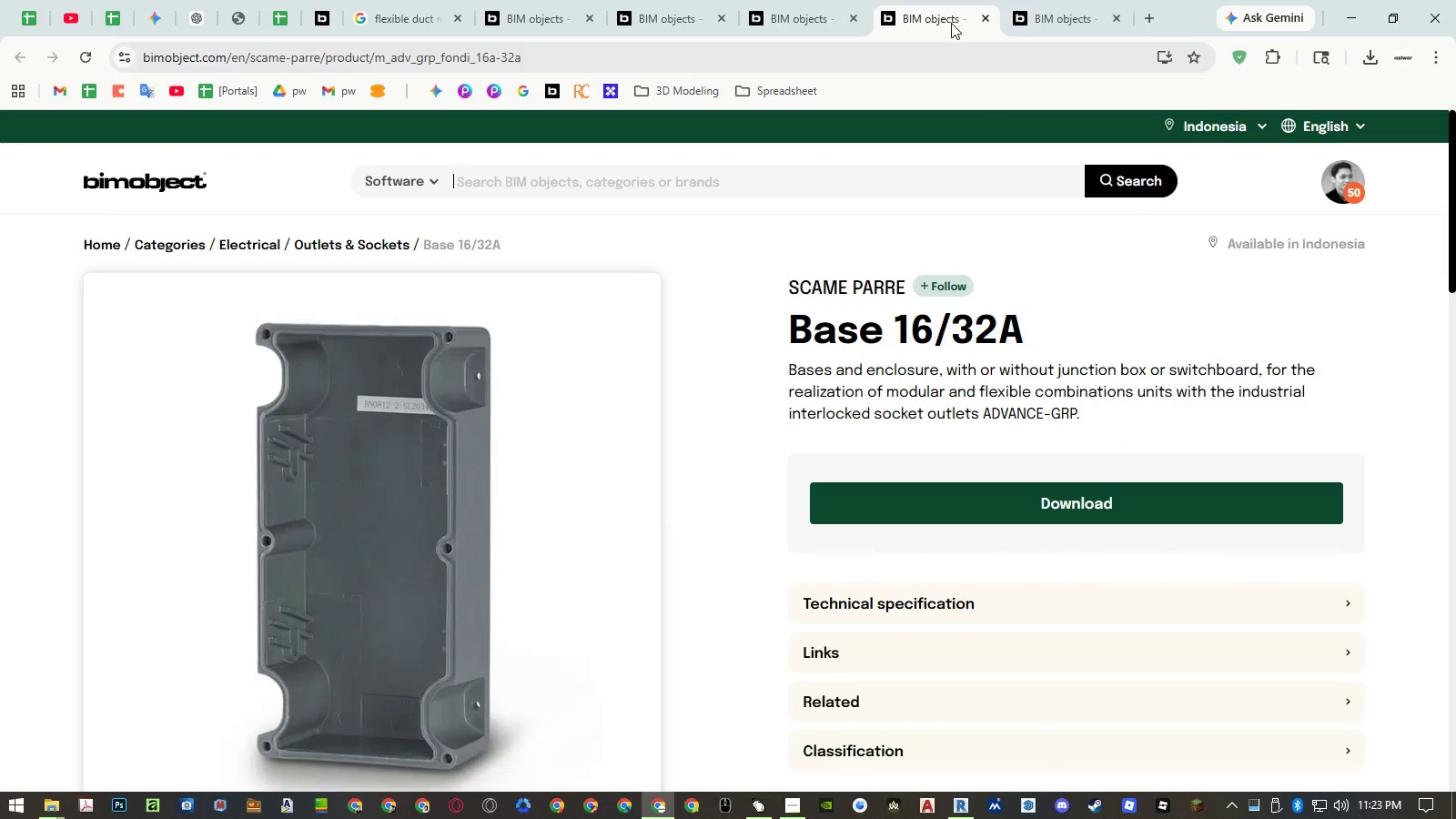 
scroll: coordinate [713, 427], scroll_direction: down, amount: 2.0
 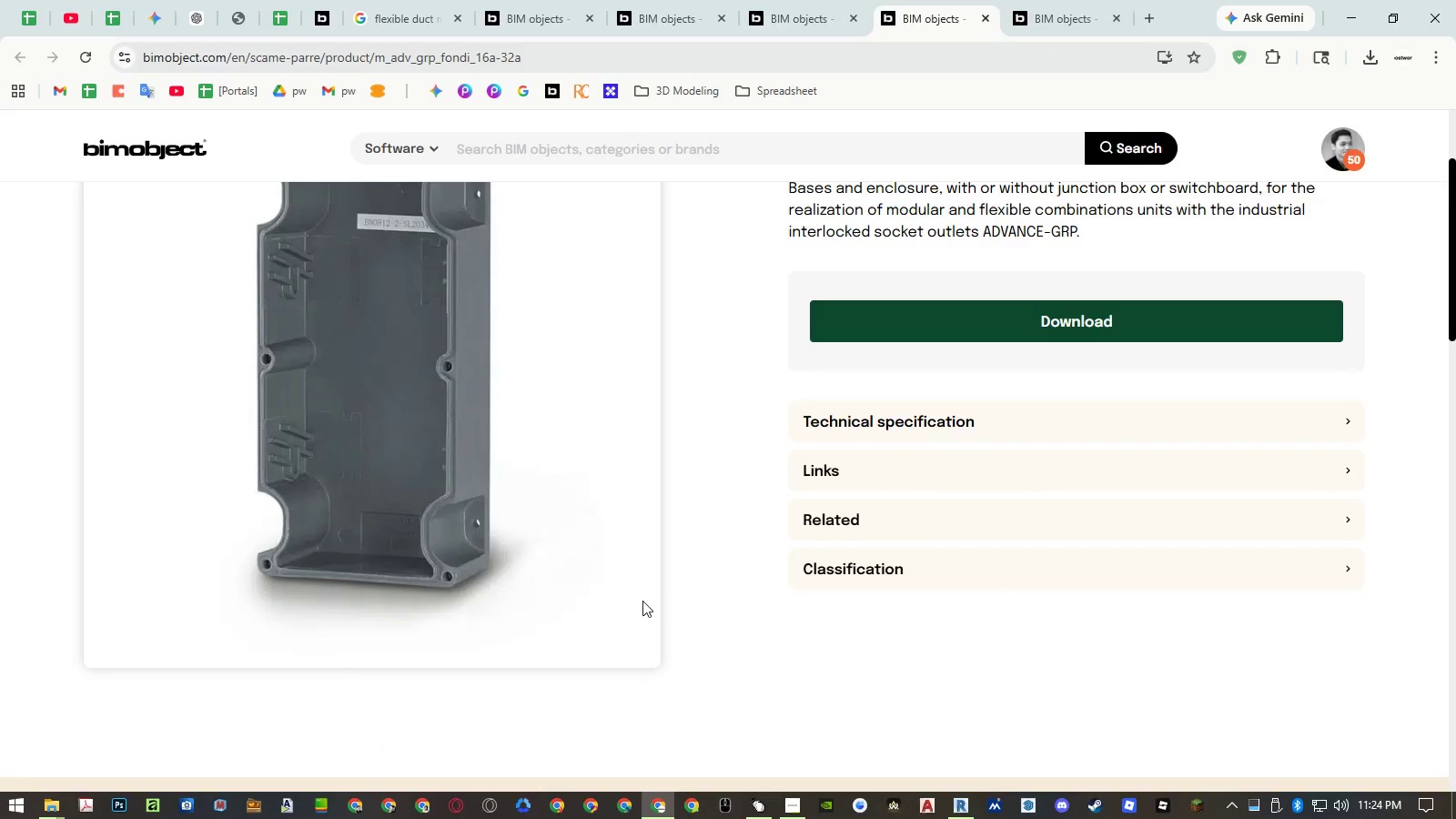 
scroll: coordinate [749, 503], scroll_direction: up, amount: 4.0
 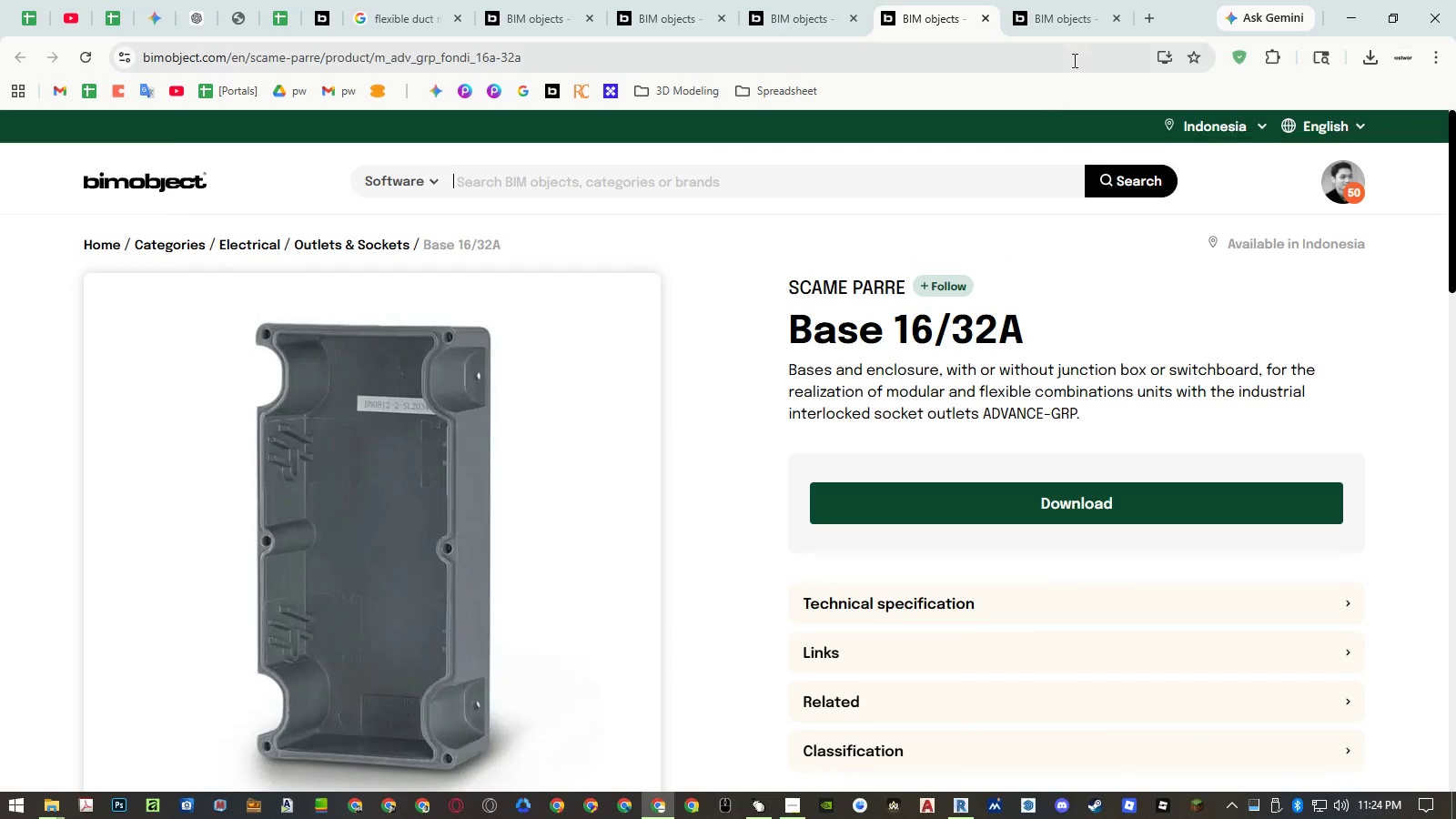 
left_click([1069, 16])
 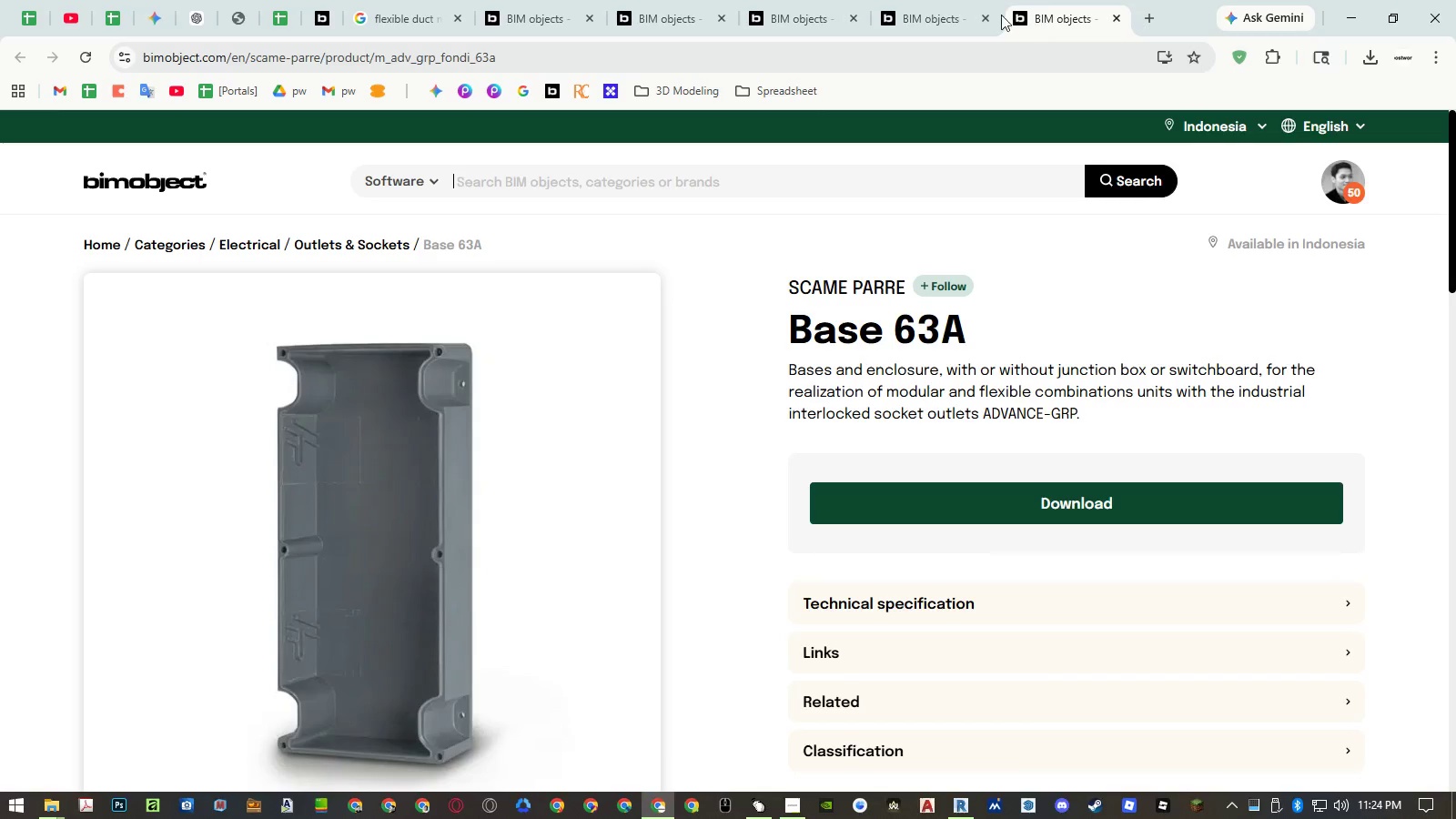 
left_click([945, 15])
 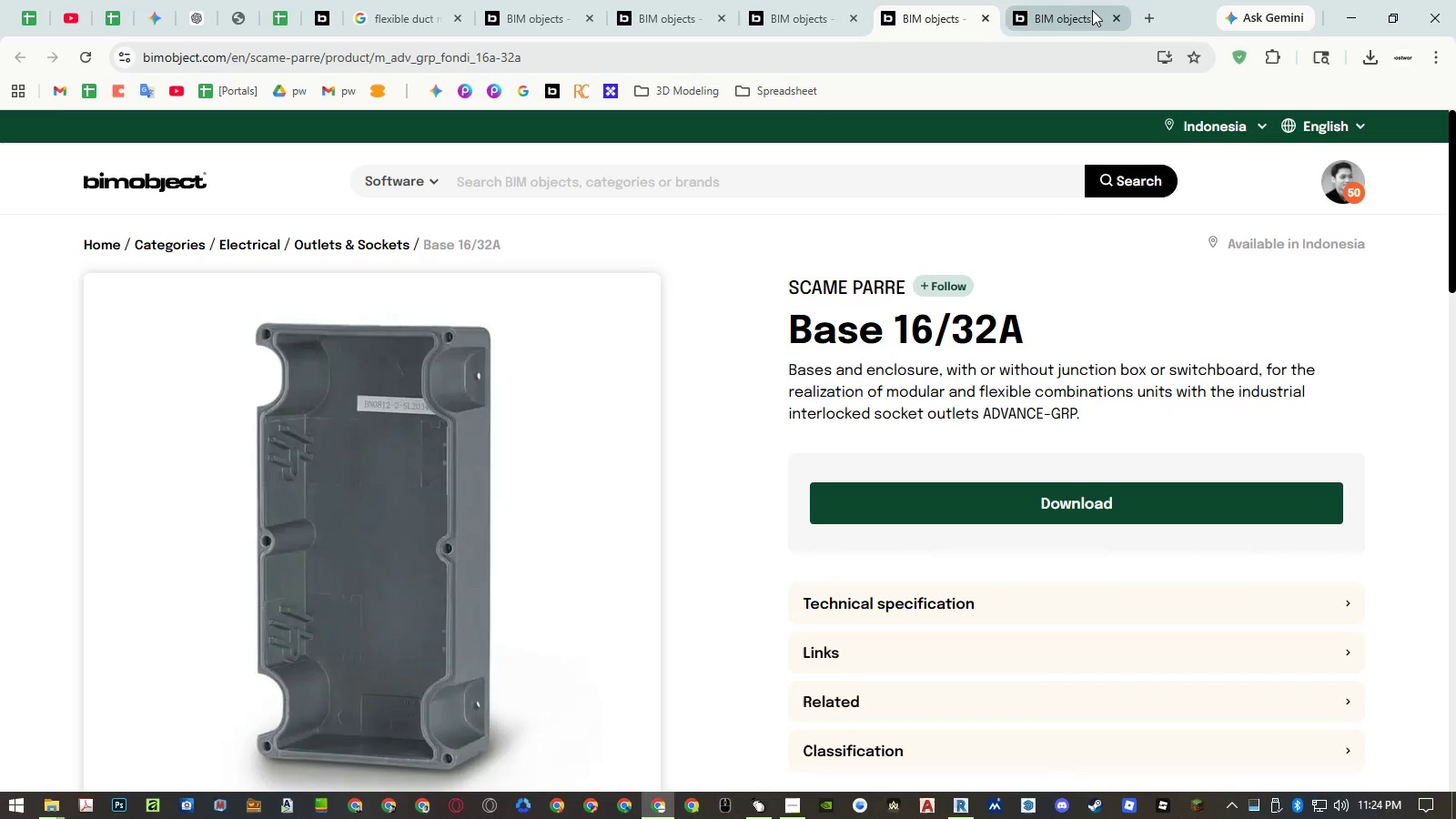 
left_click([1099, 12])
 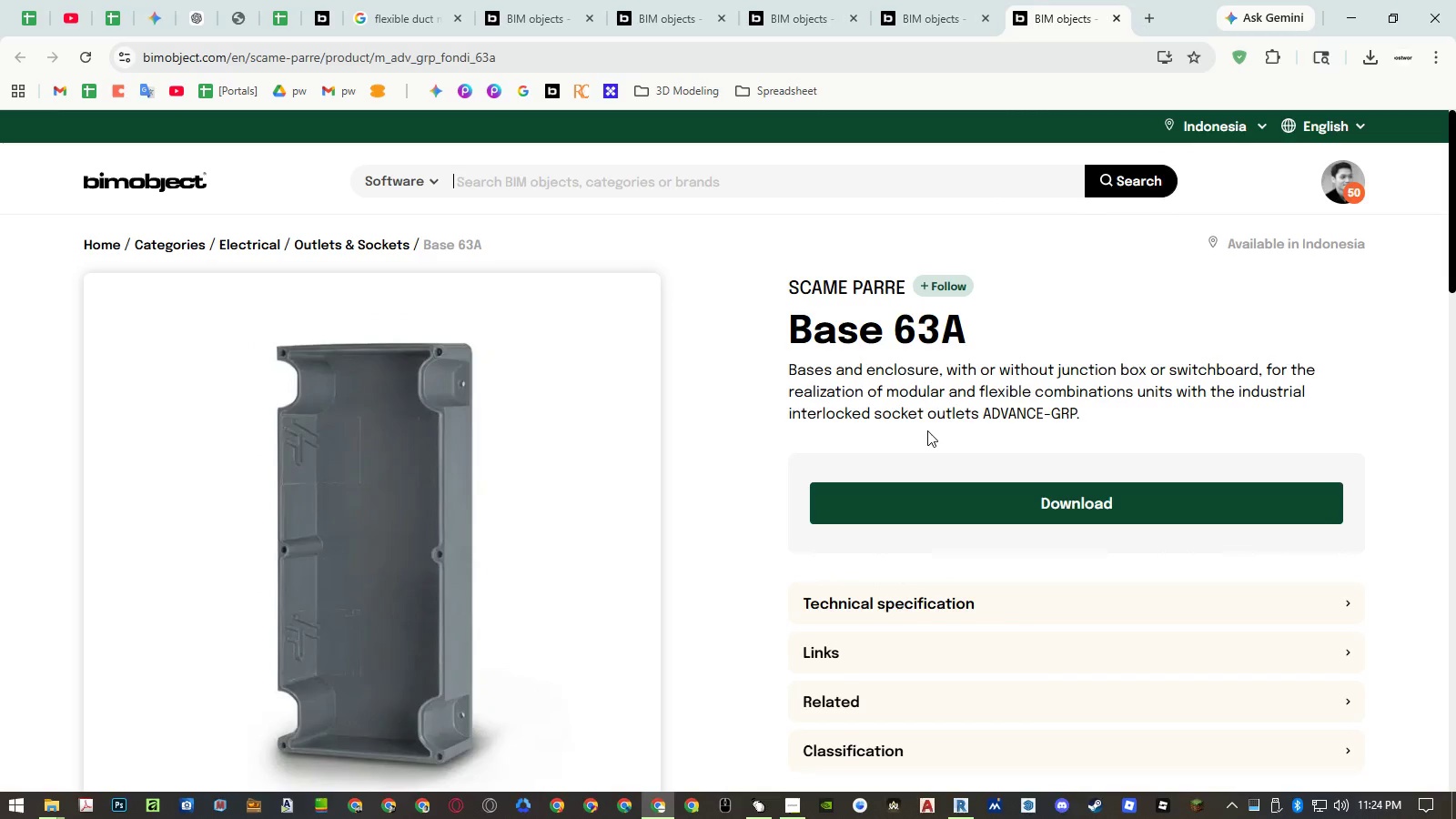 
left_click([912, 514])
 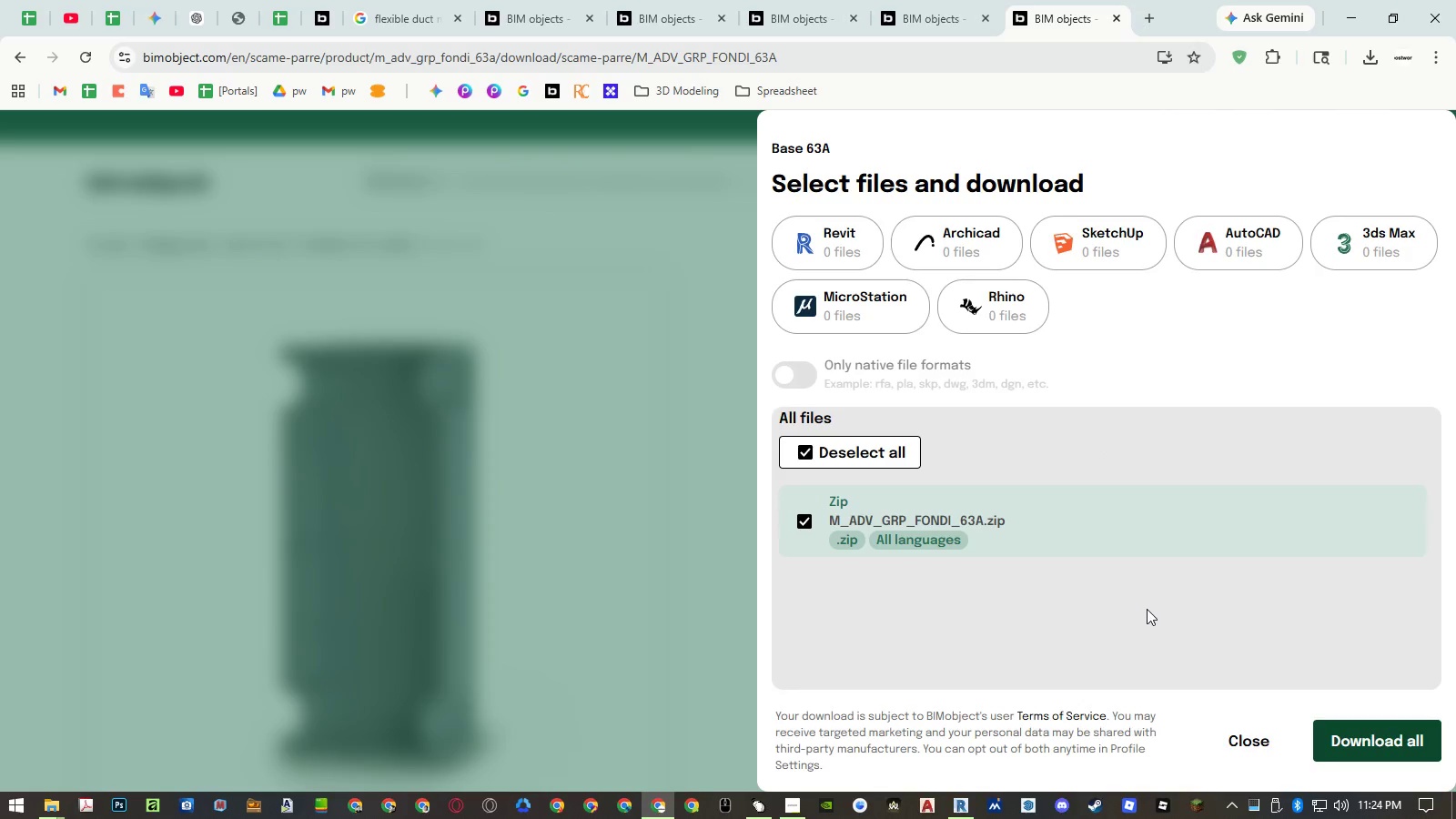 
left_click([1358, 735])
 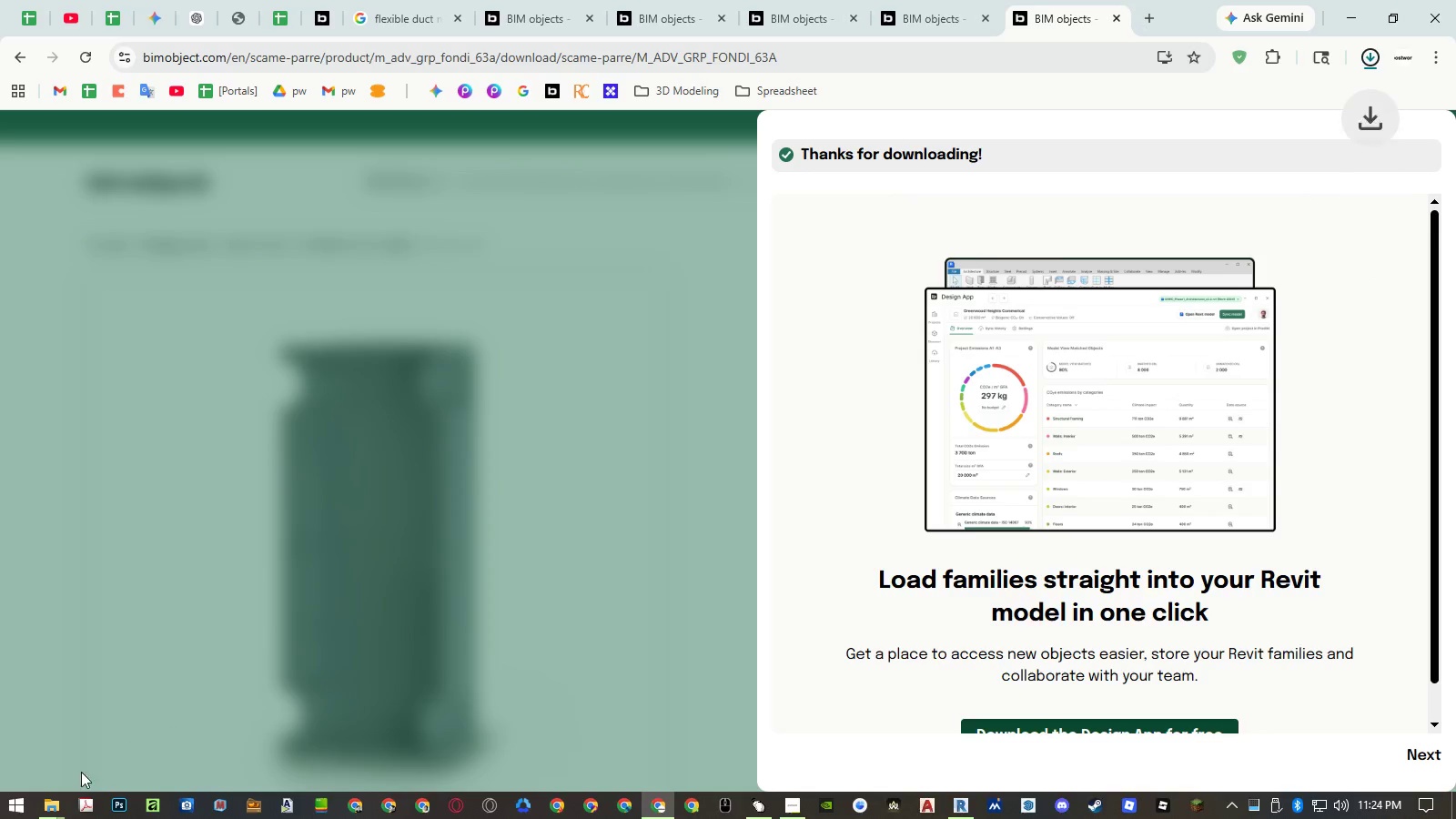 
left_click([62, 804])
 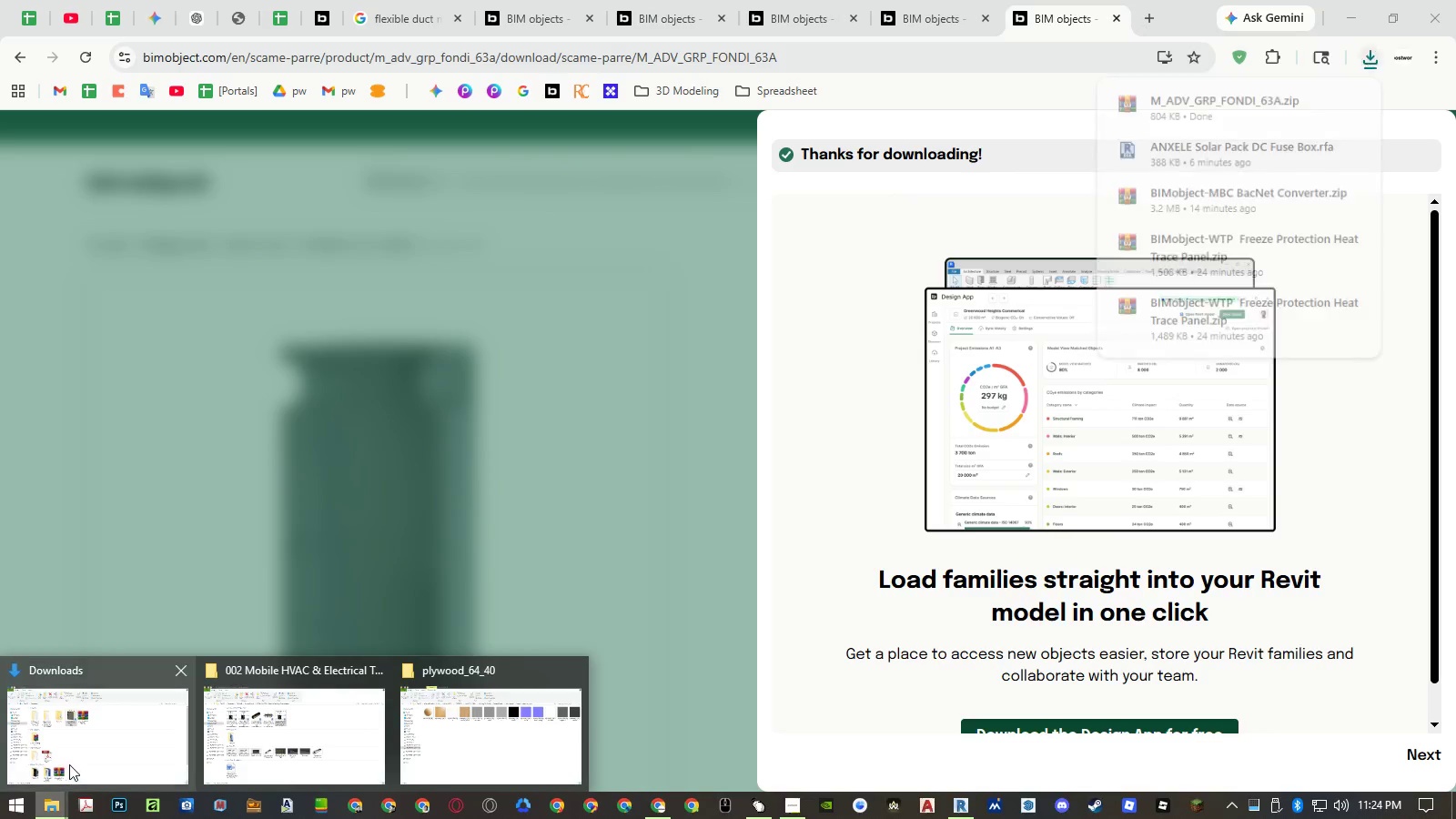 
left_click([69, 763])
 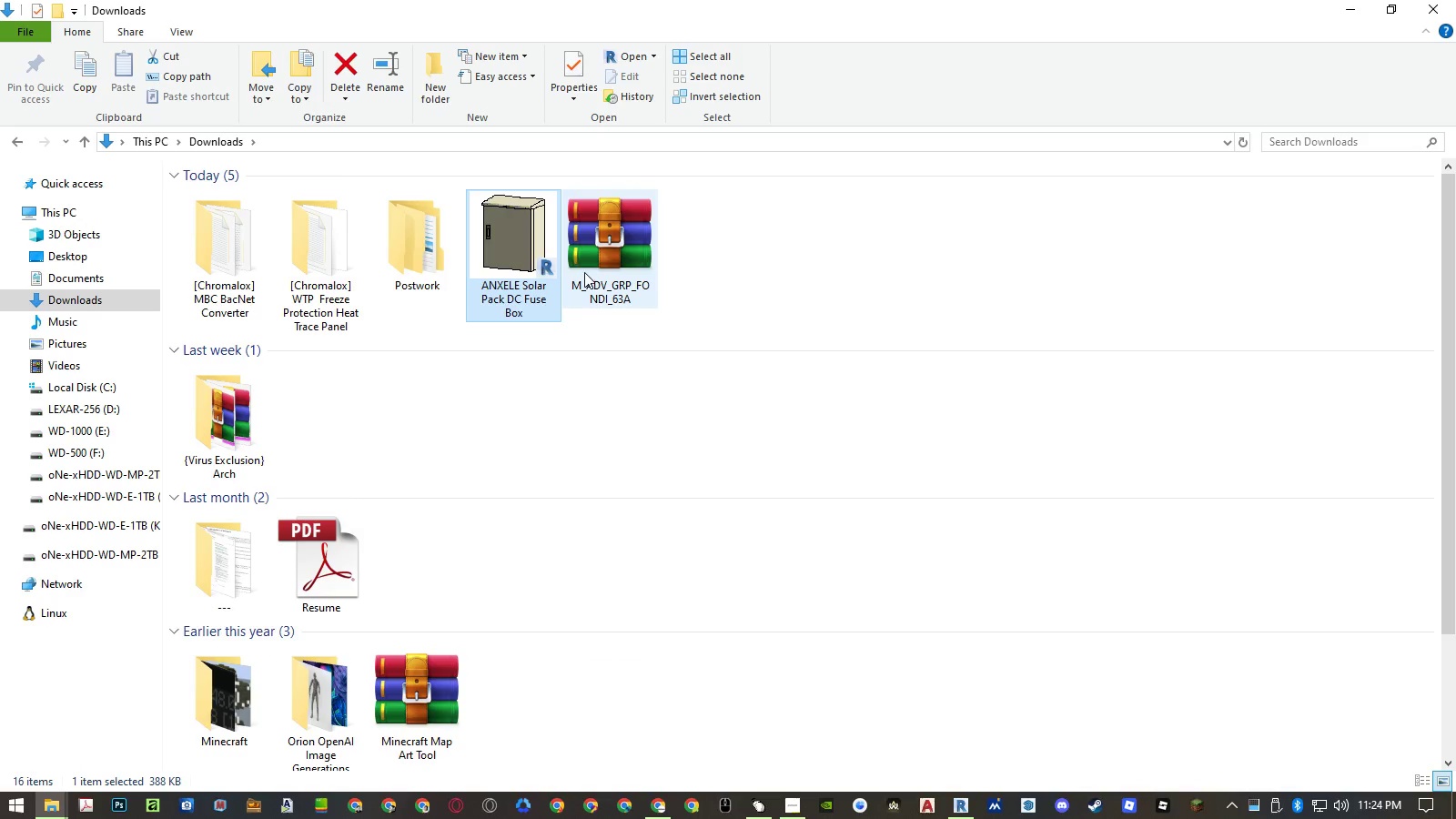 
double_click([585, 272])
 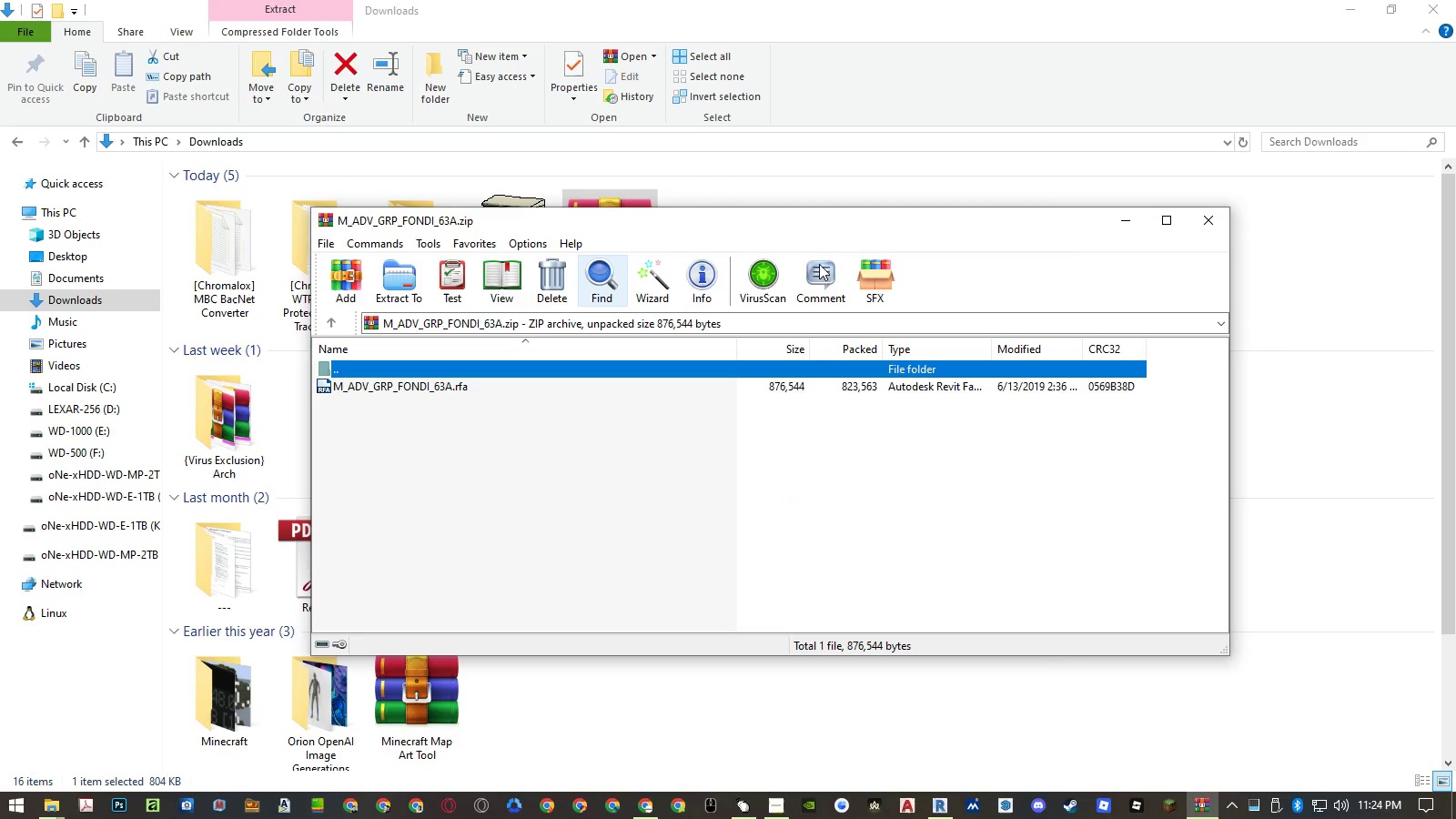 
left_click([1204, 223])
 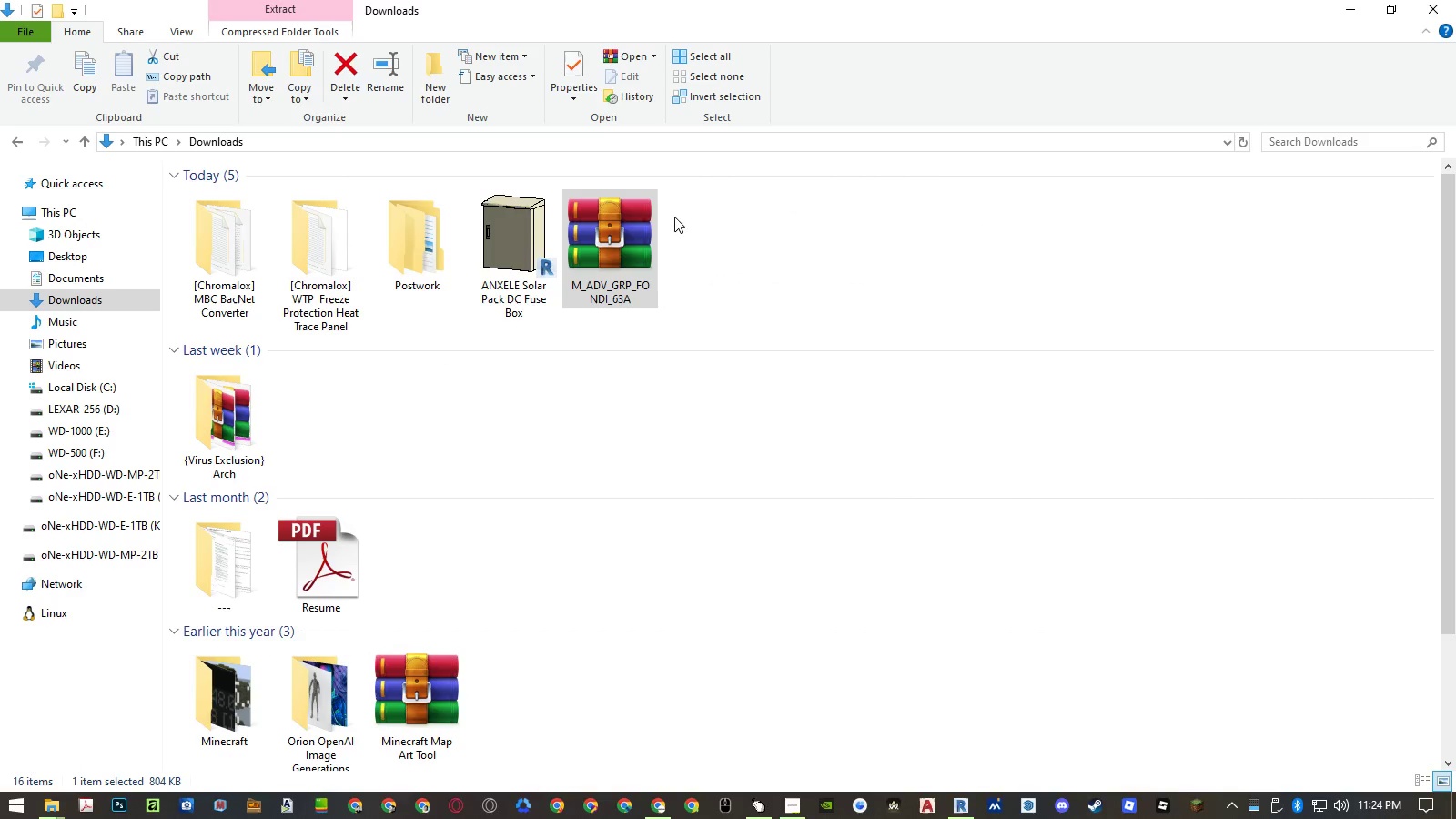 
right_click([609, 233])
 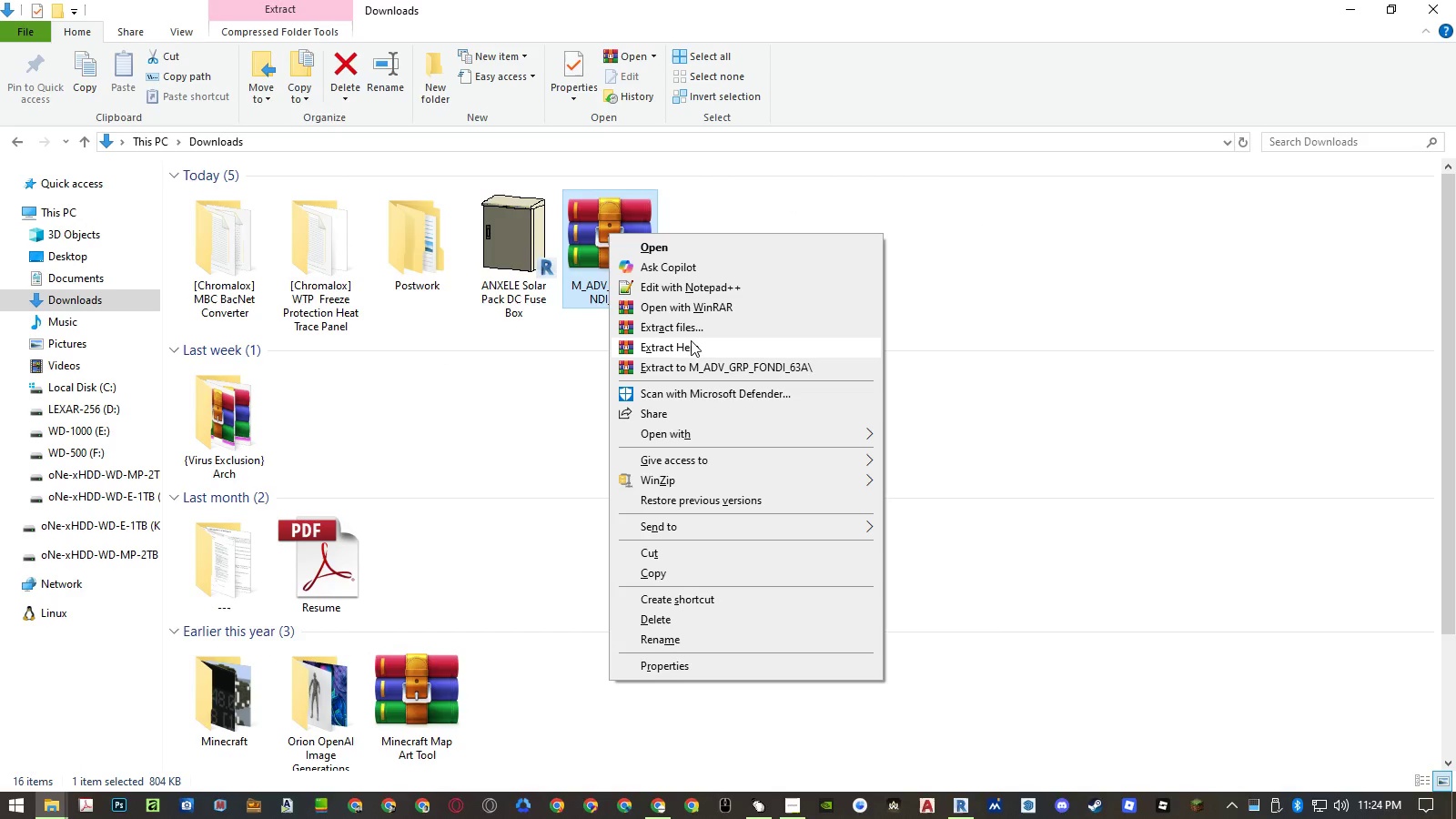 
left_click([691, 340])
 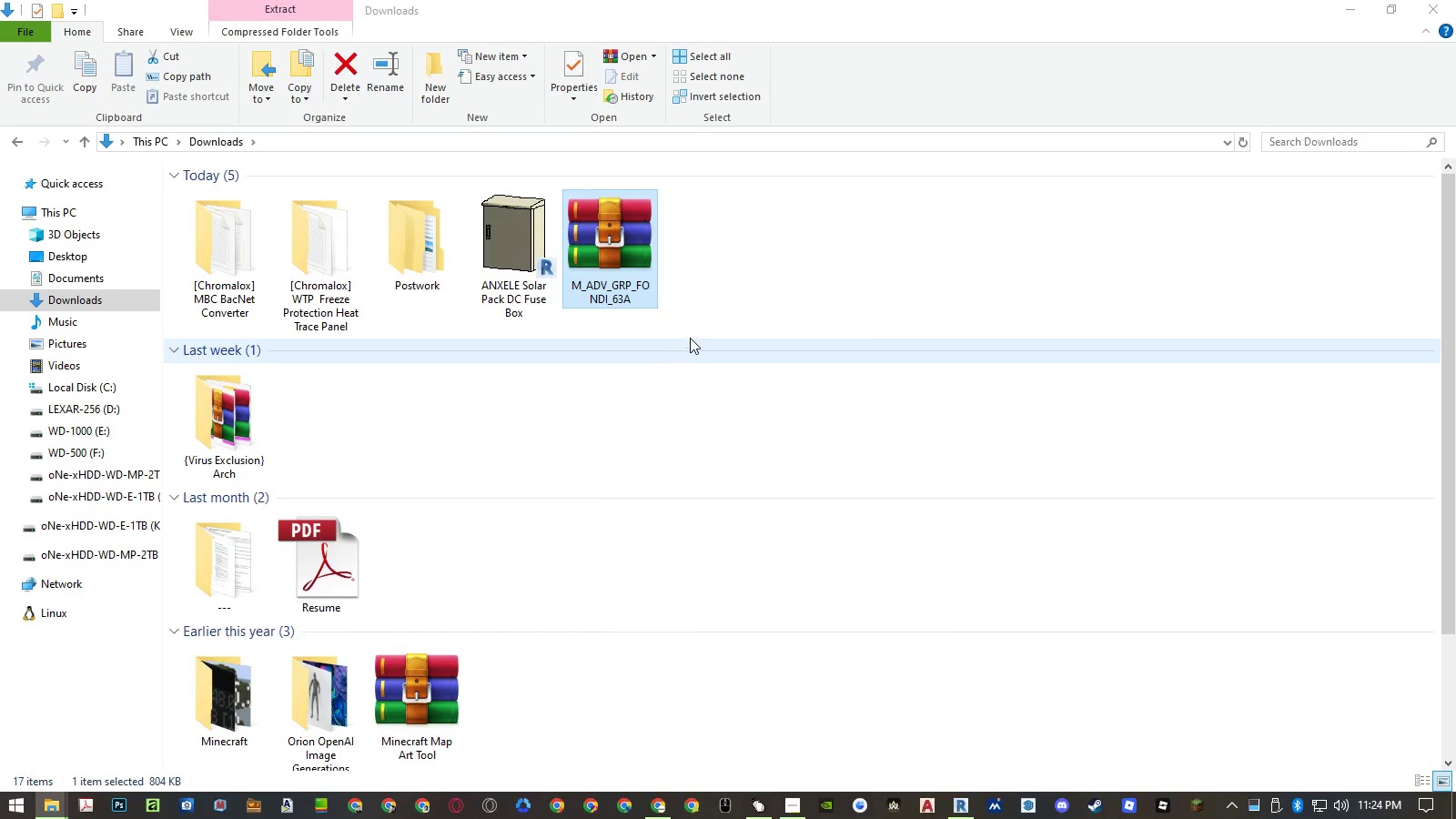 
scroll: coordinate [643, 536], scroll_direction: down, amount: 8.0
 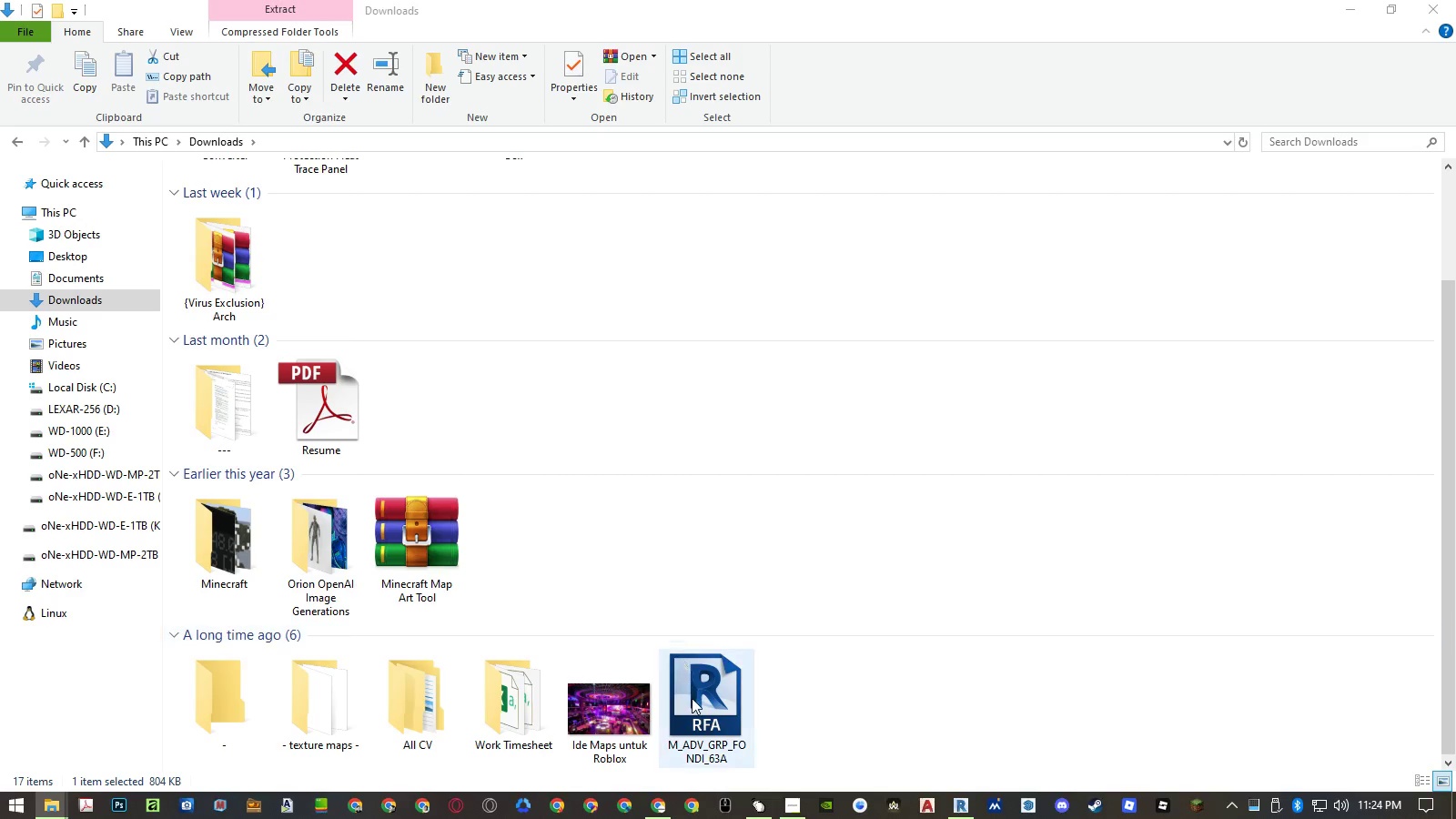 
double_click([692, 698])
 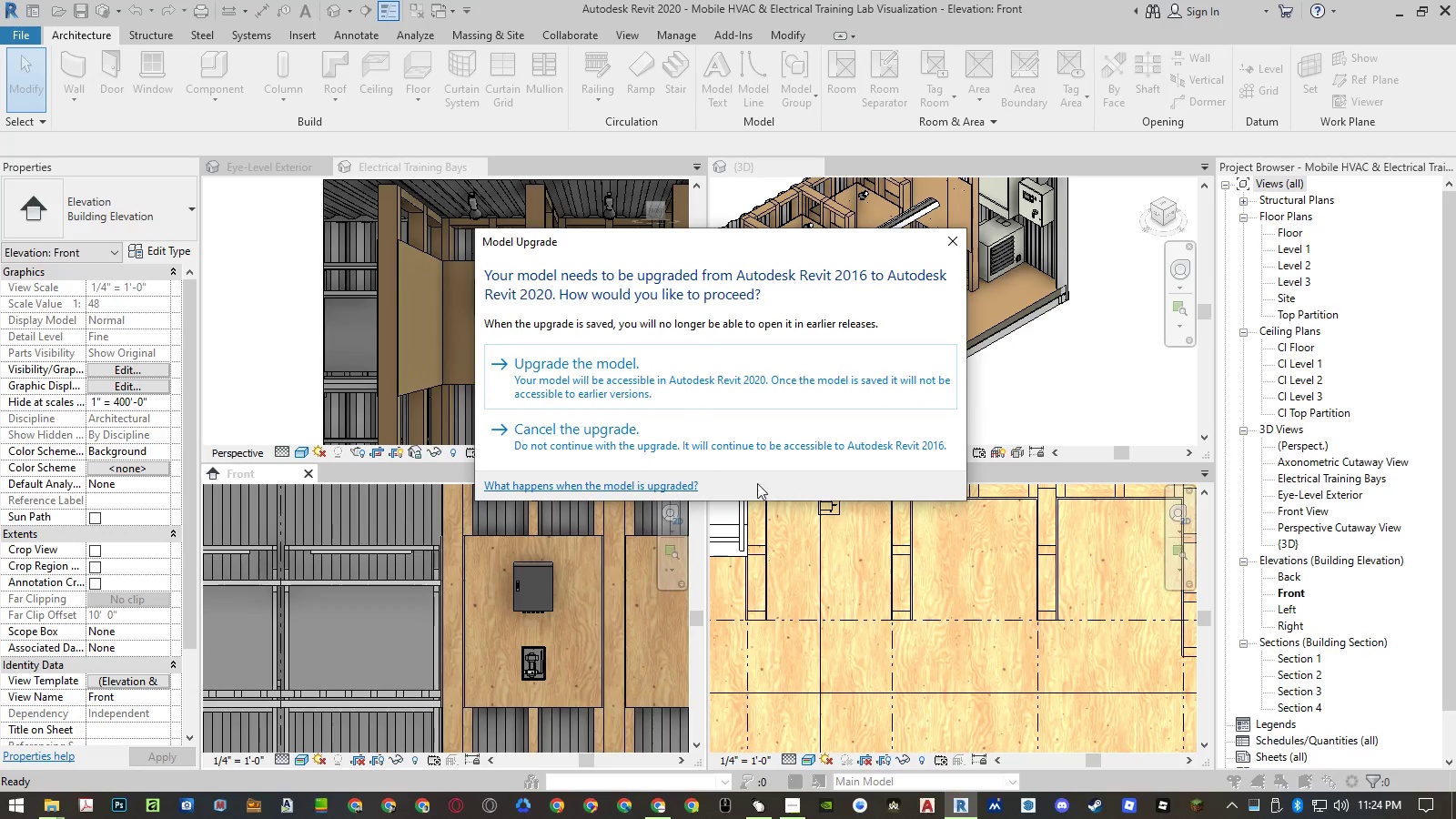 
left_click([709, 381])
 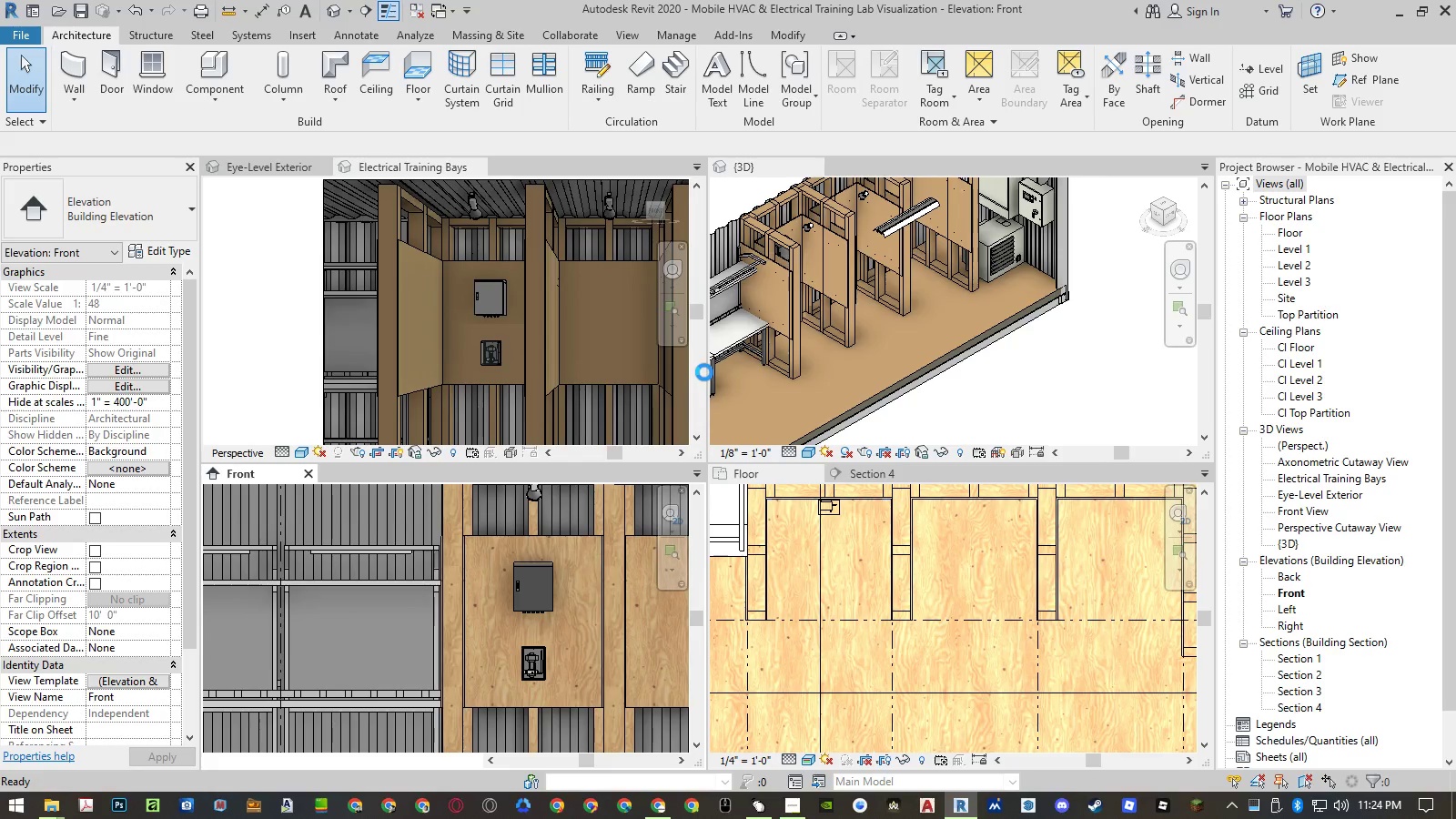 
wait(9.83)
 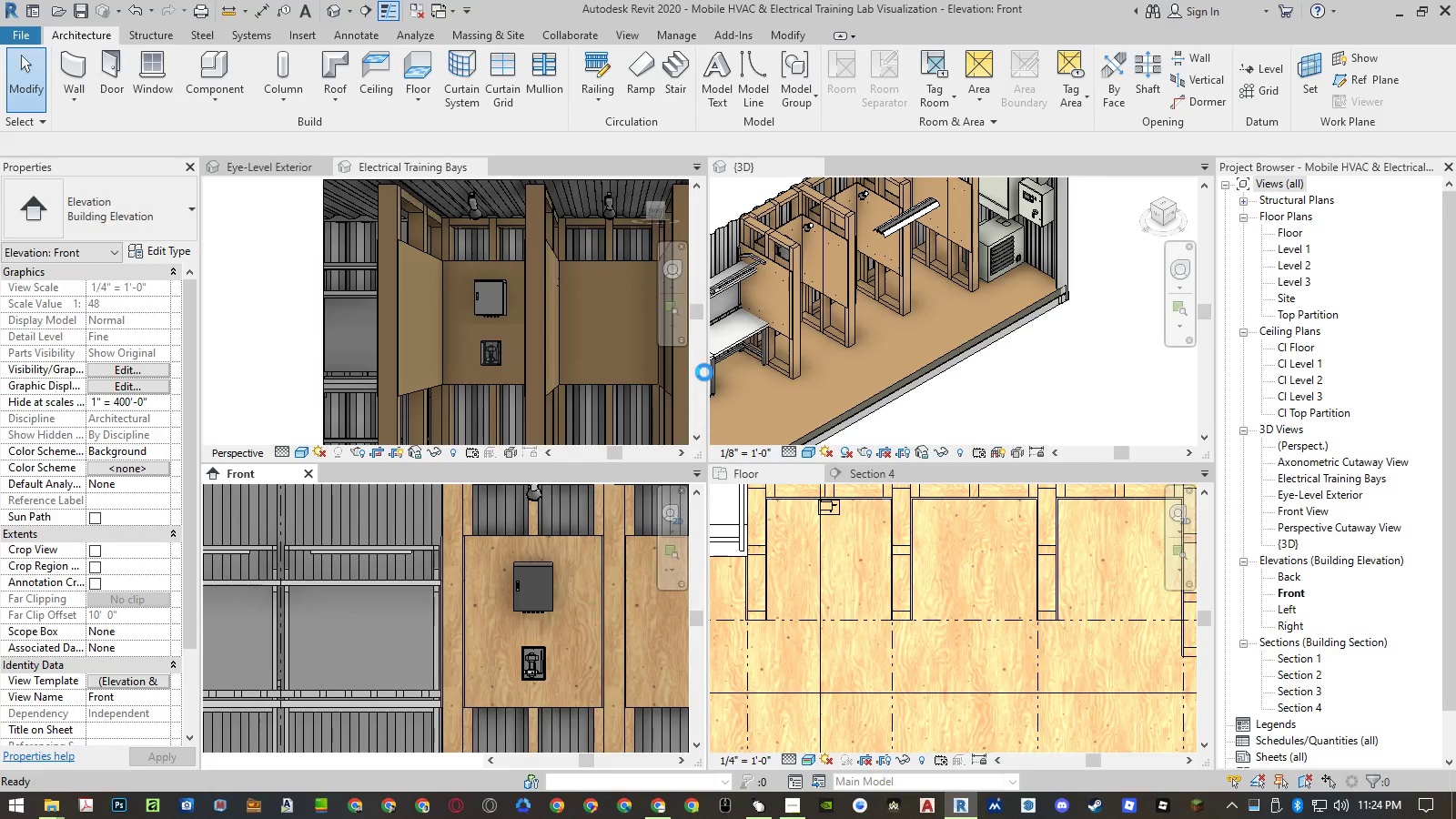 
scroll: coordinate [460, 601], scroll_direction: up, amount: 10.0
 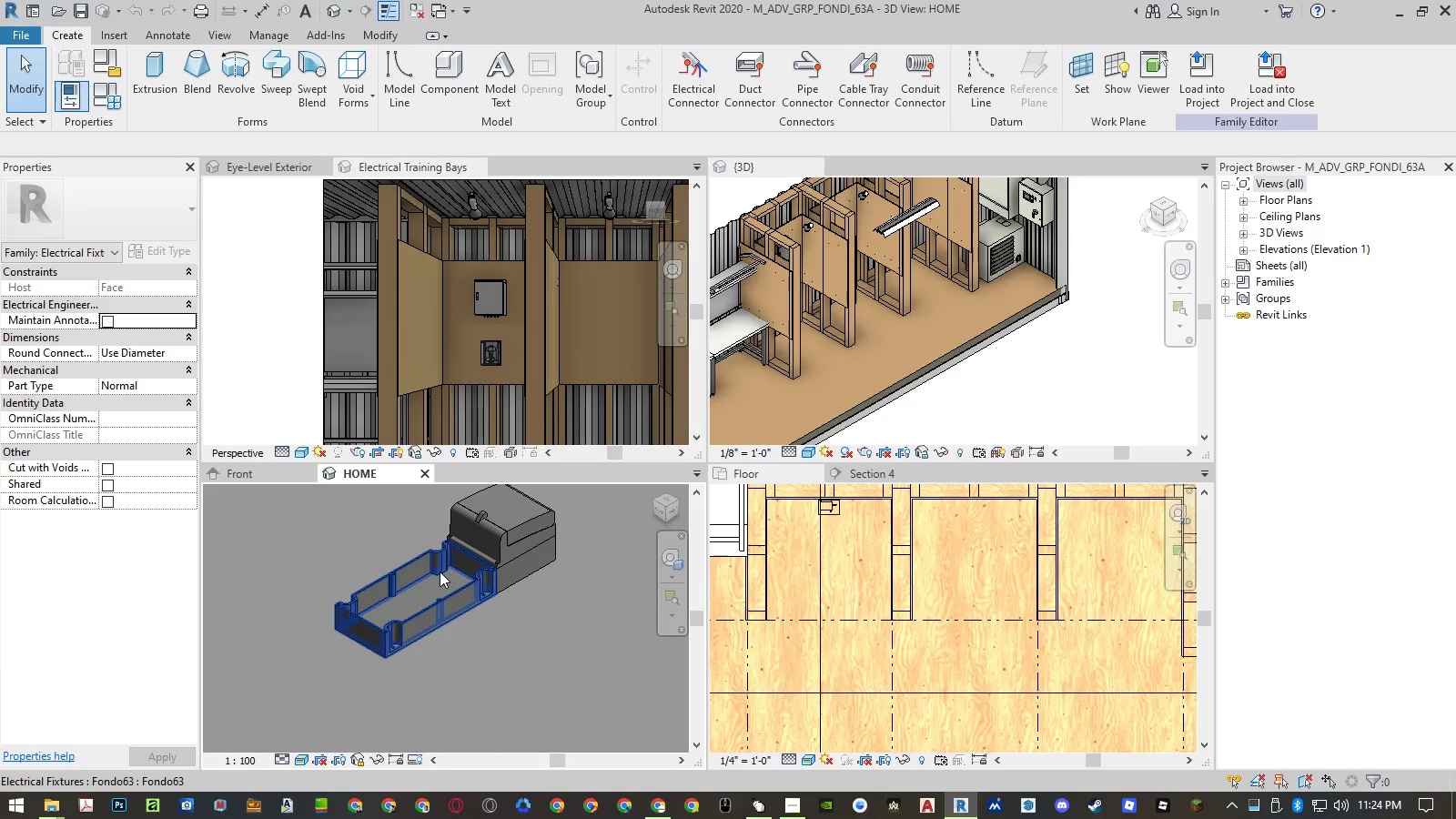 
left_click([427, 582])
 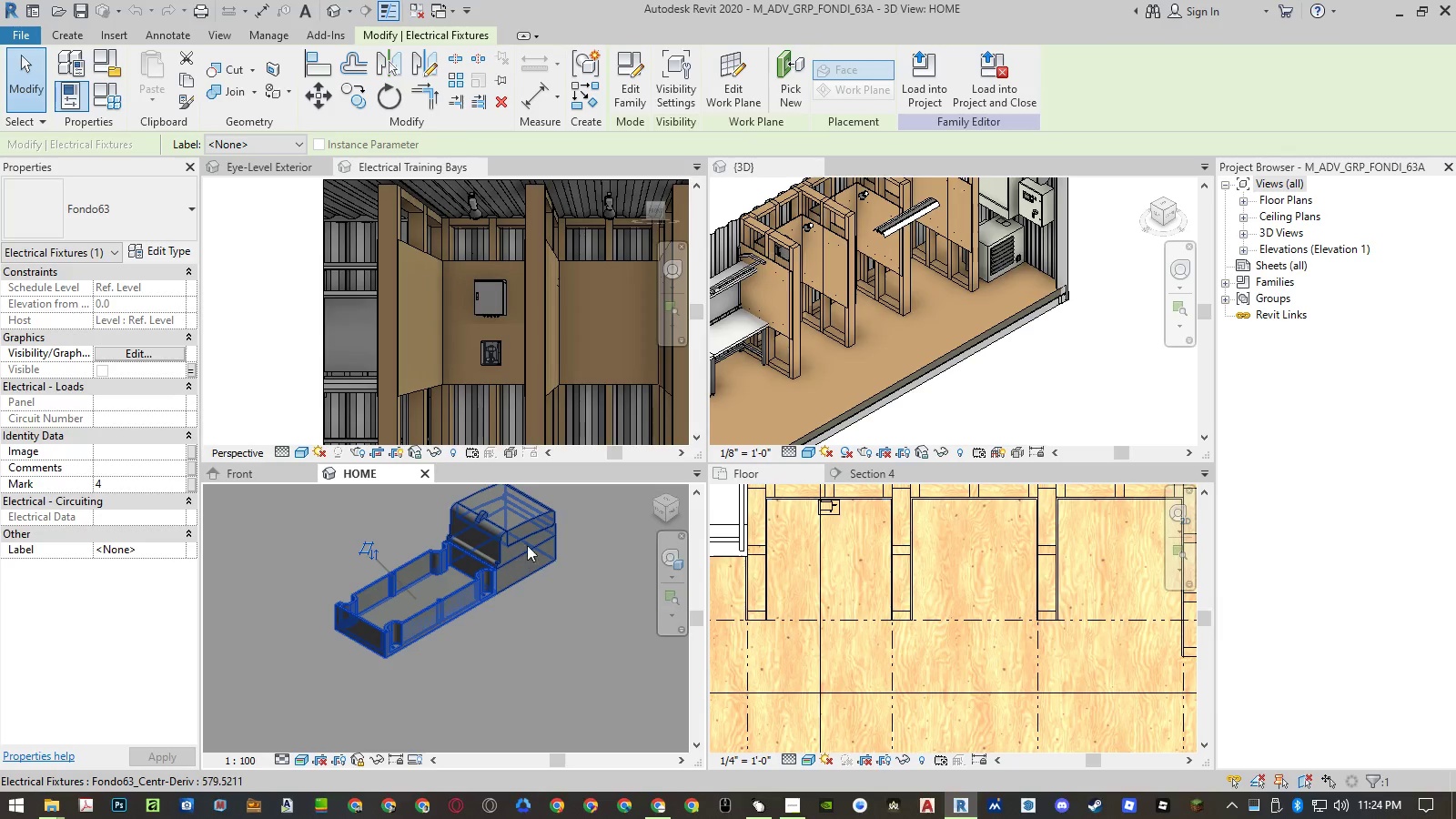 
wait(5.66)
 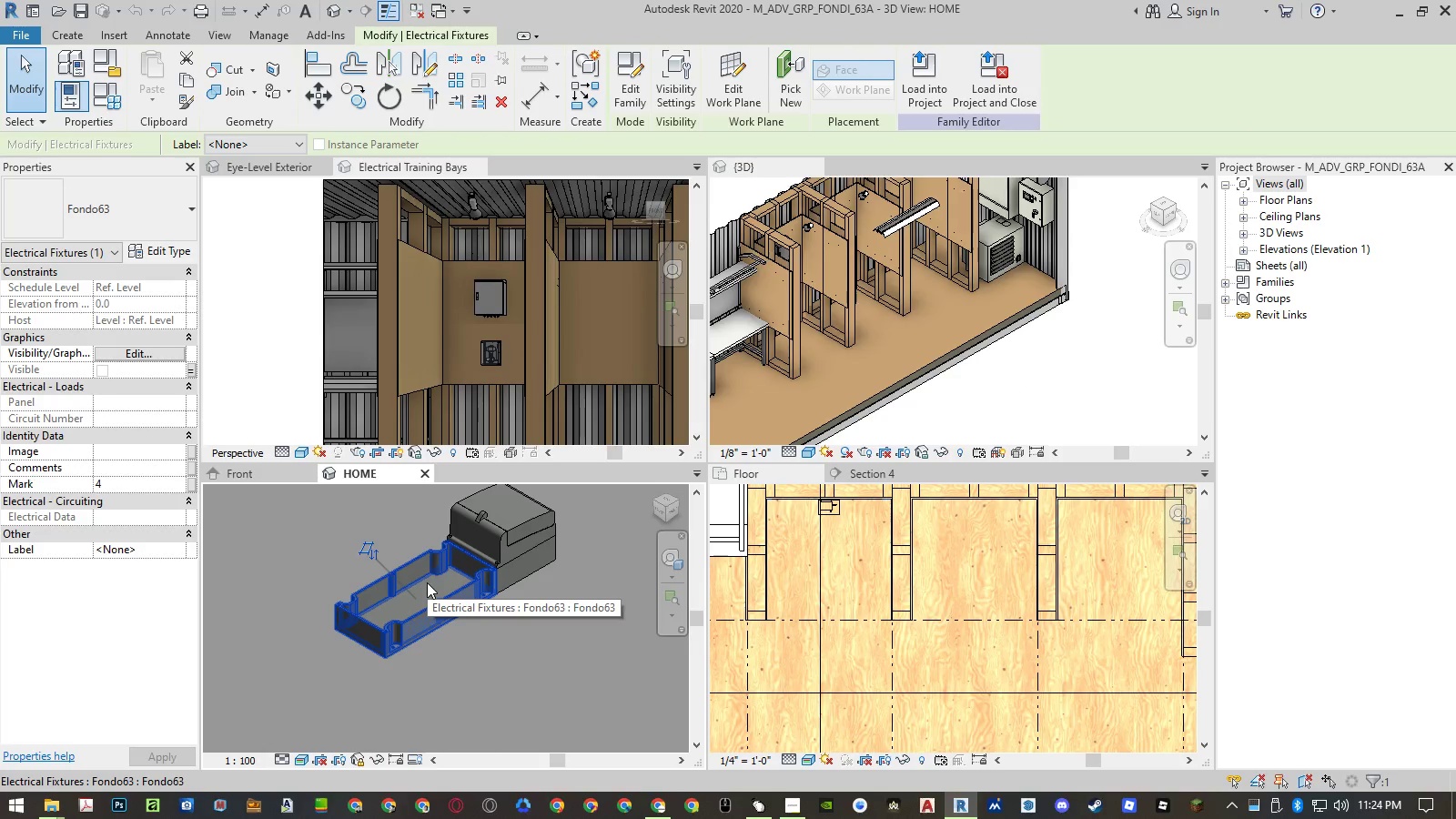 
left_click([535, 532])
 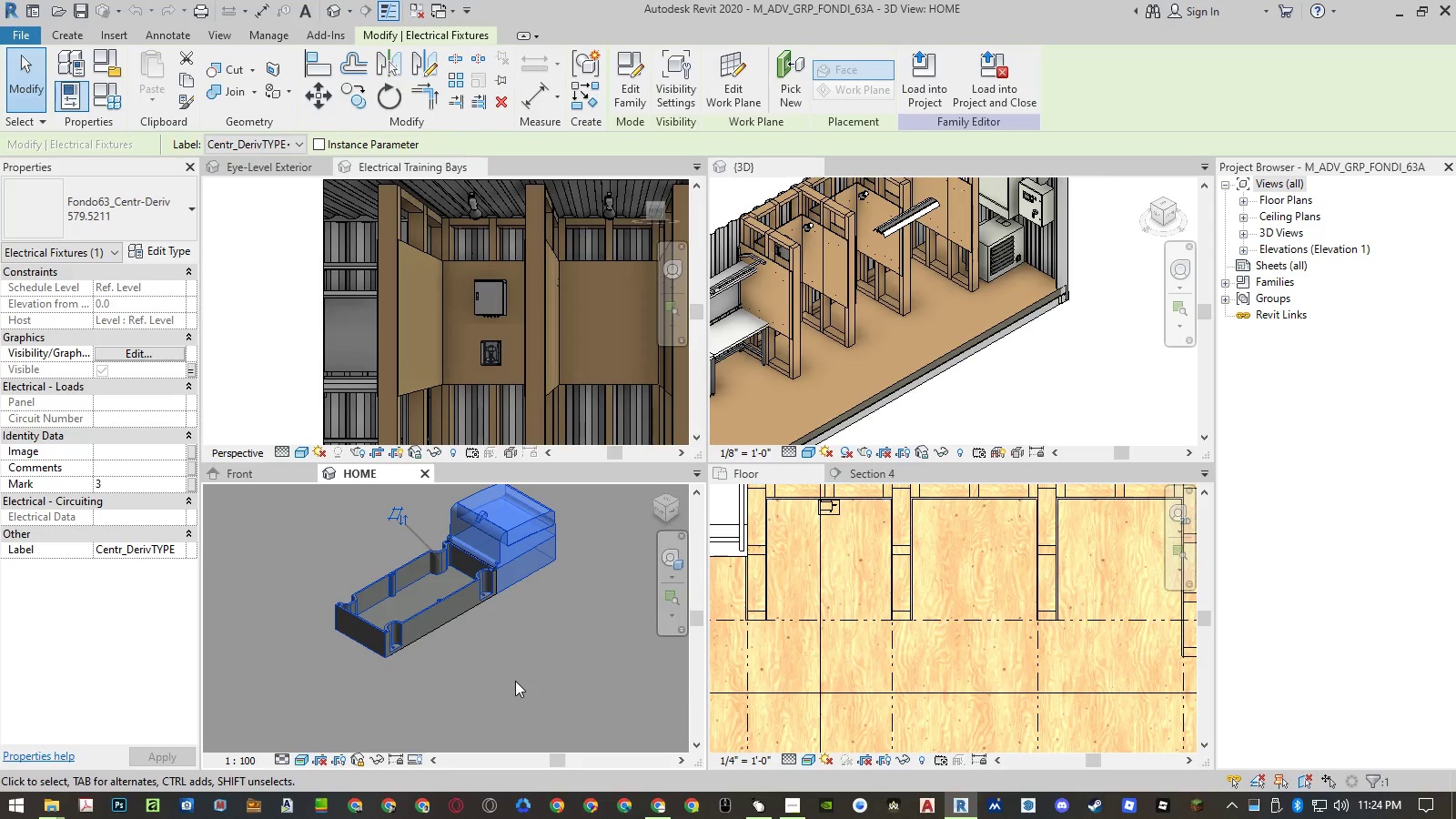 
key(Control+ControlLeft)
 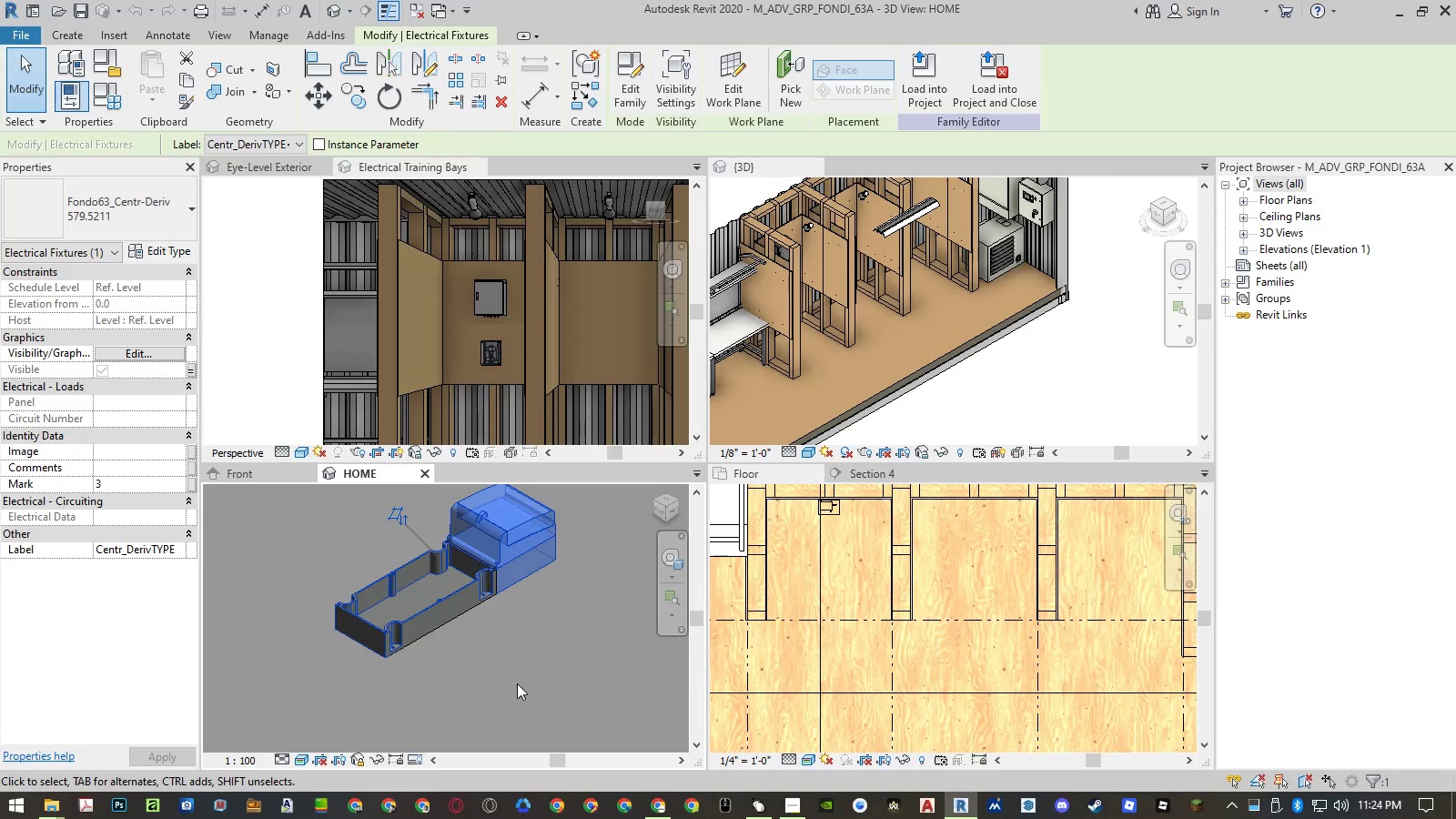 
key(Control+C)
 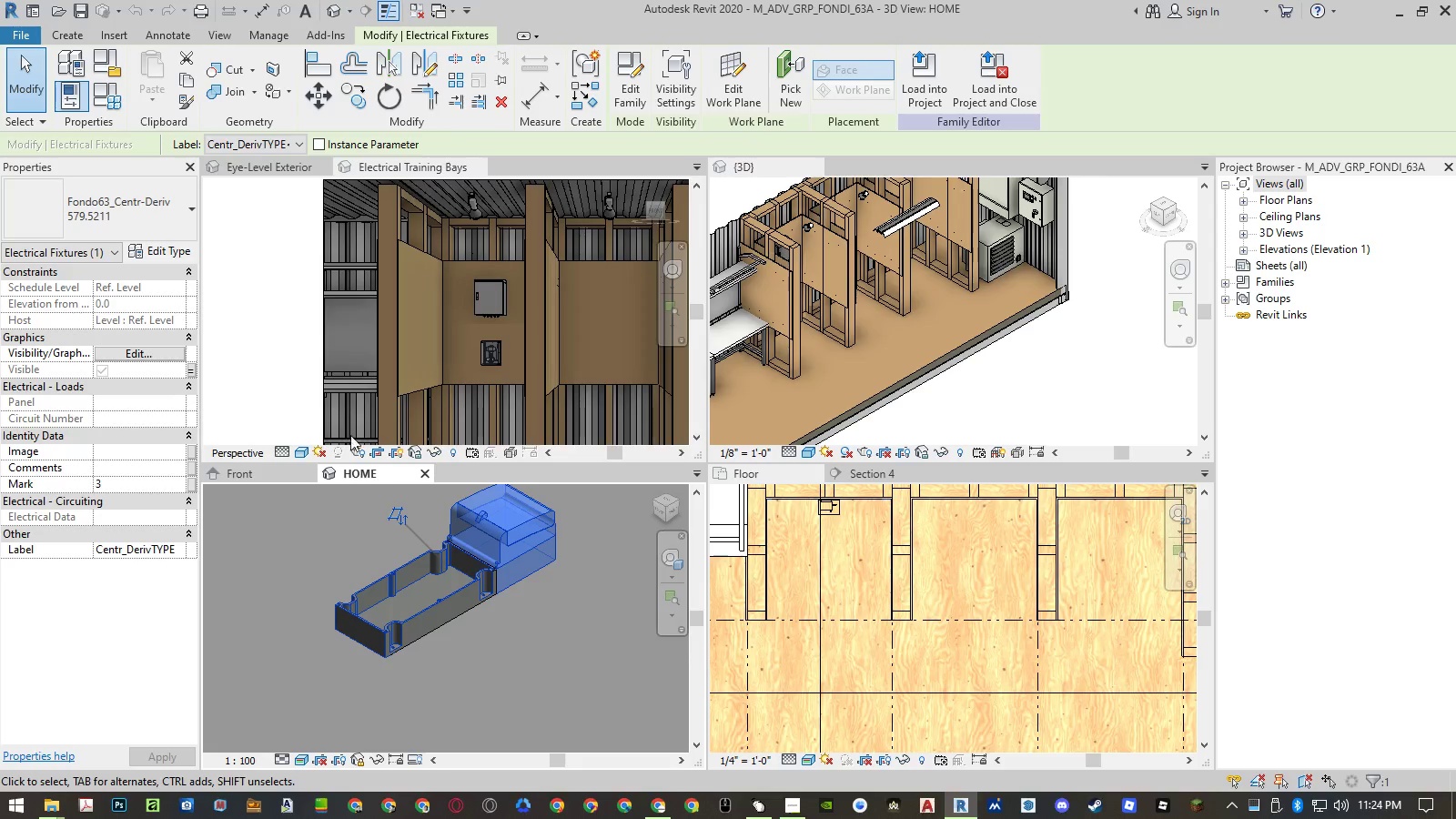 
left_click([272, 469])
 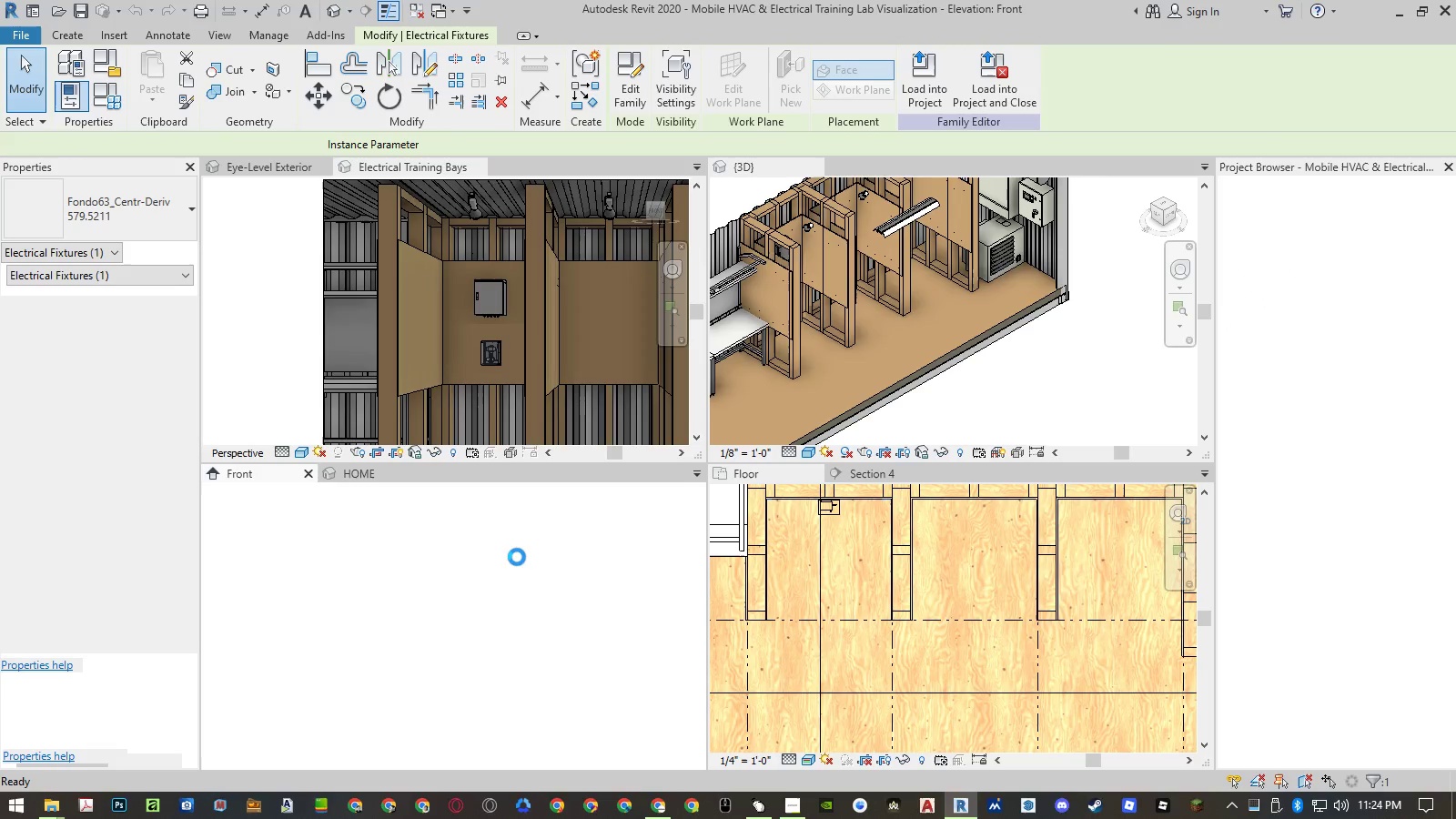 
mouse_move([526, 597])
 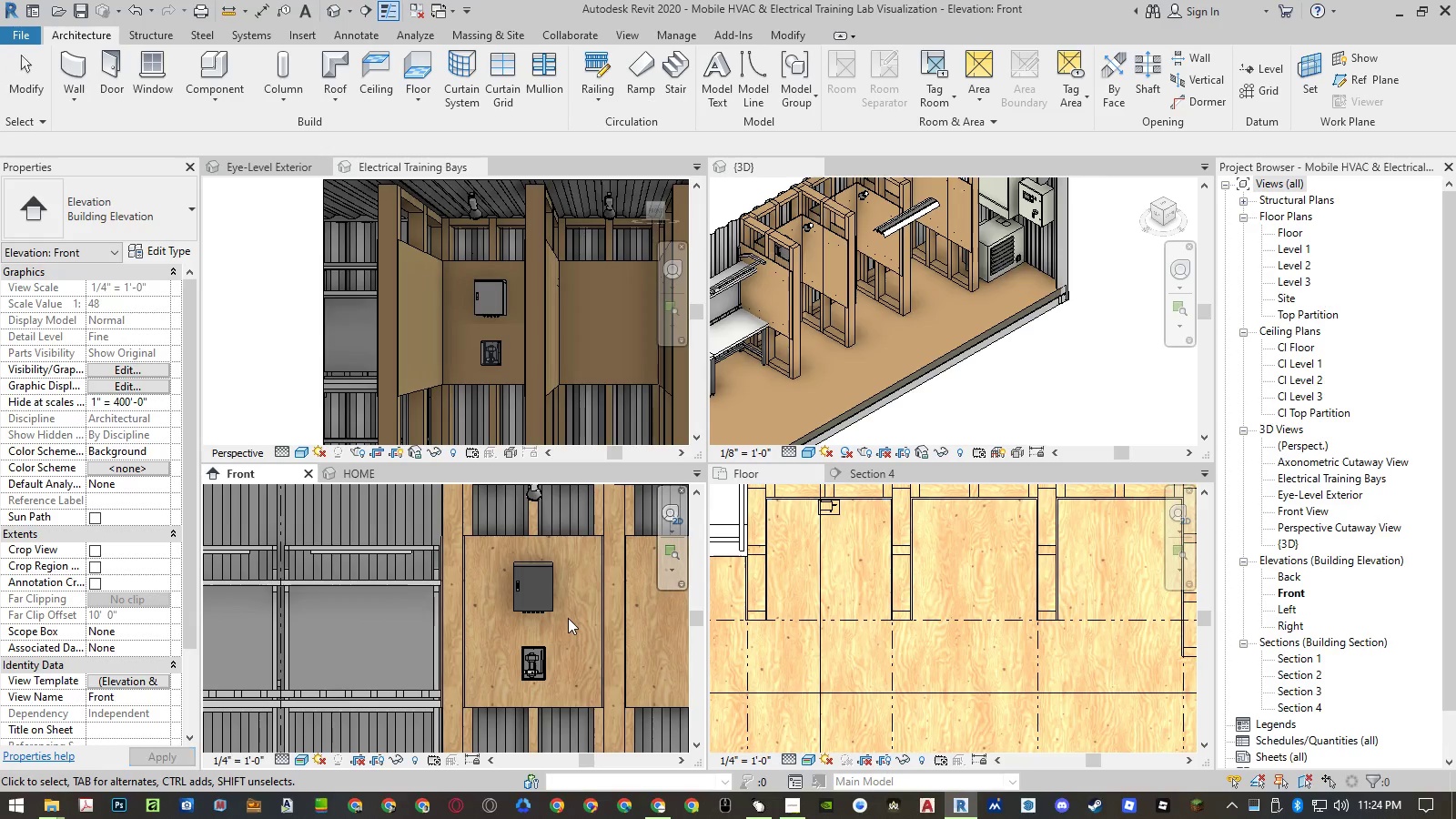 
key(Control+ControlLeft)
 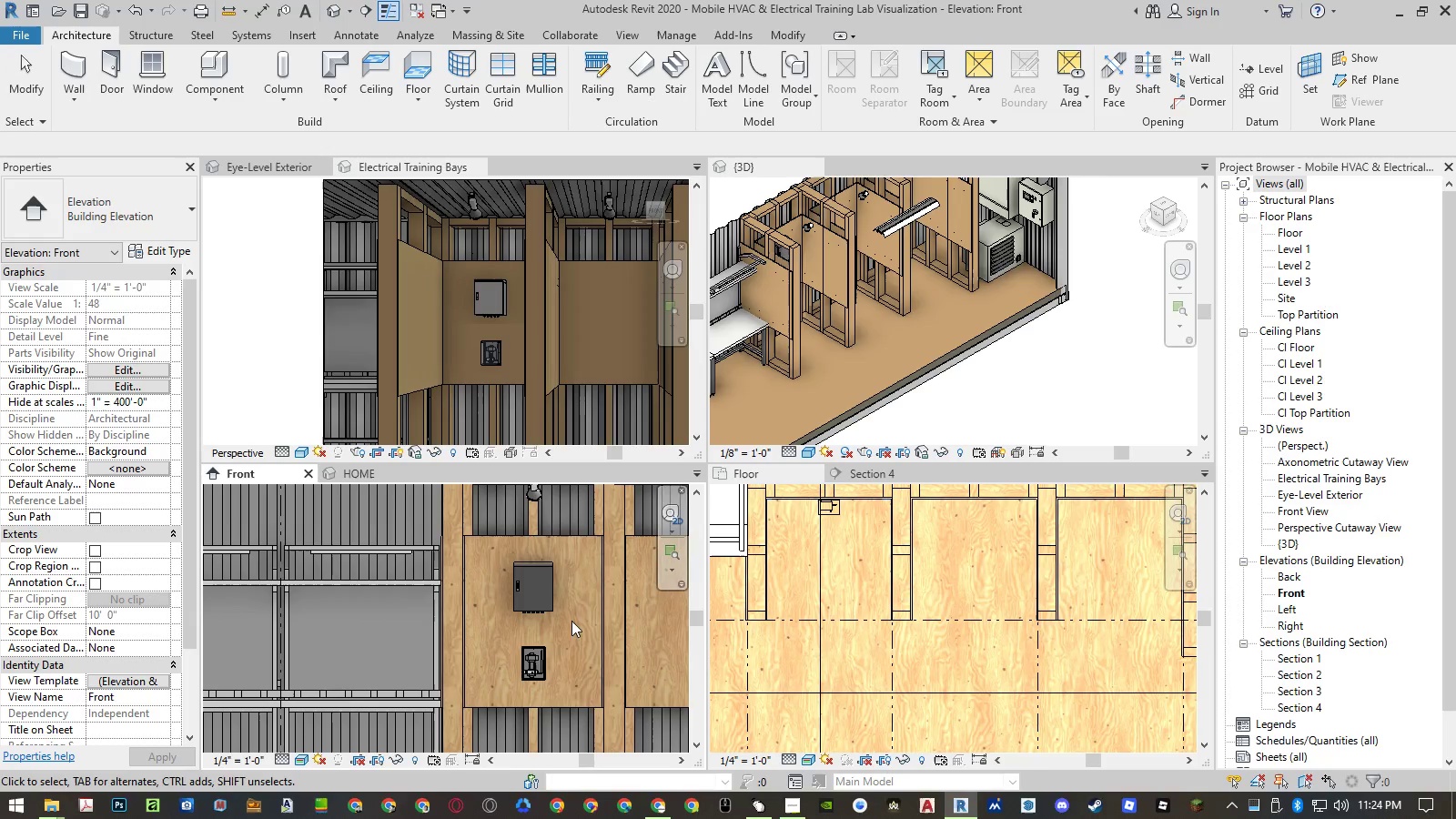 
key(Control+V)
 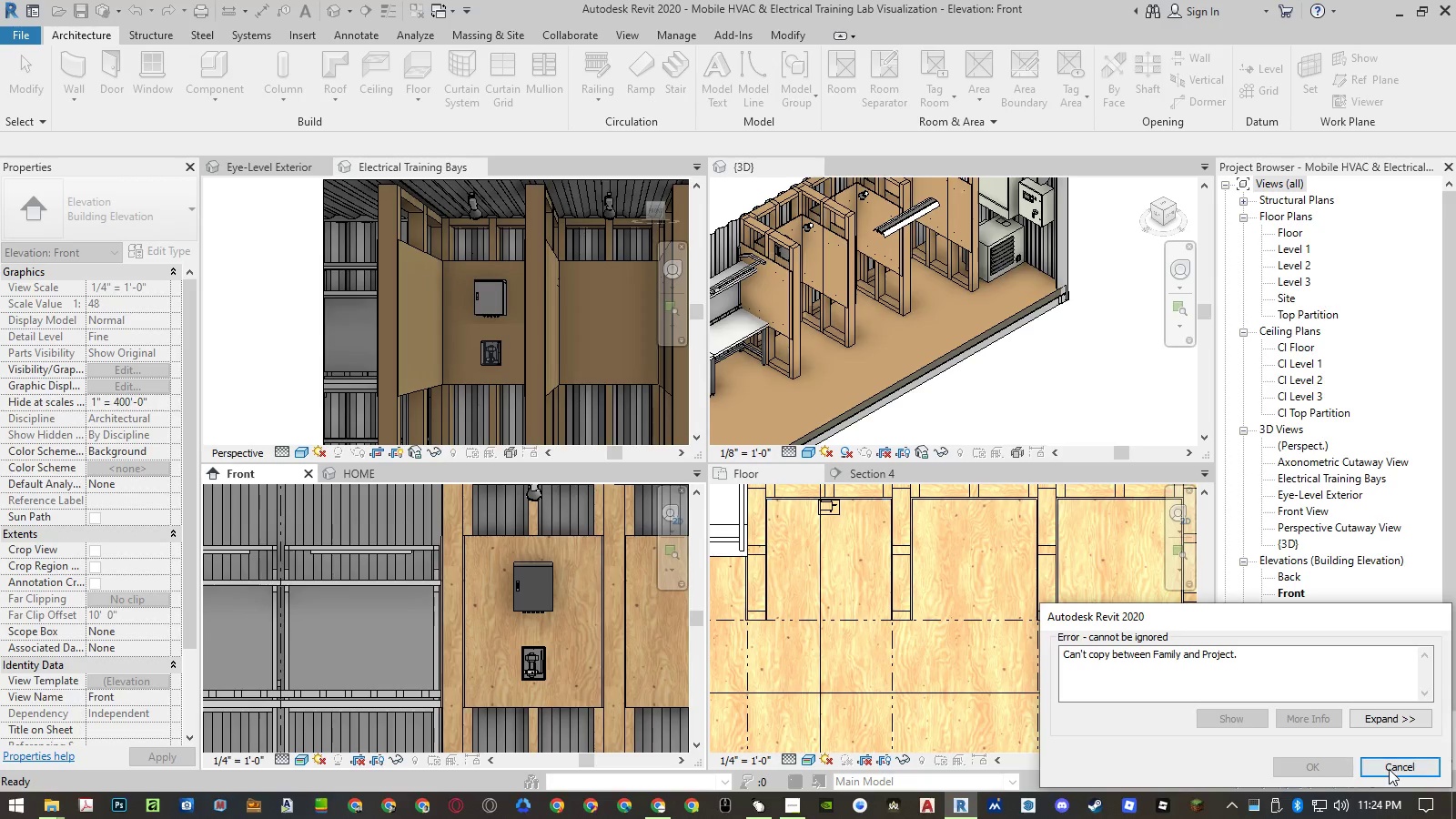 
left_click([1391, 769])
 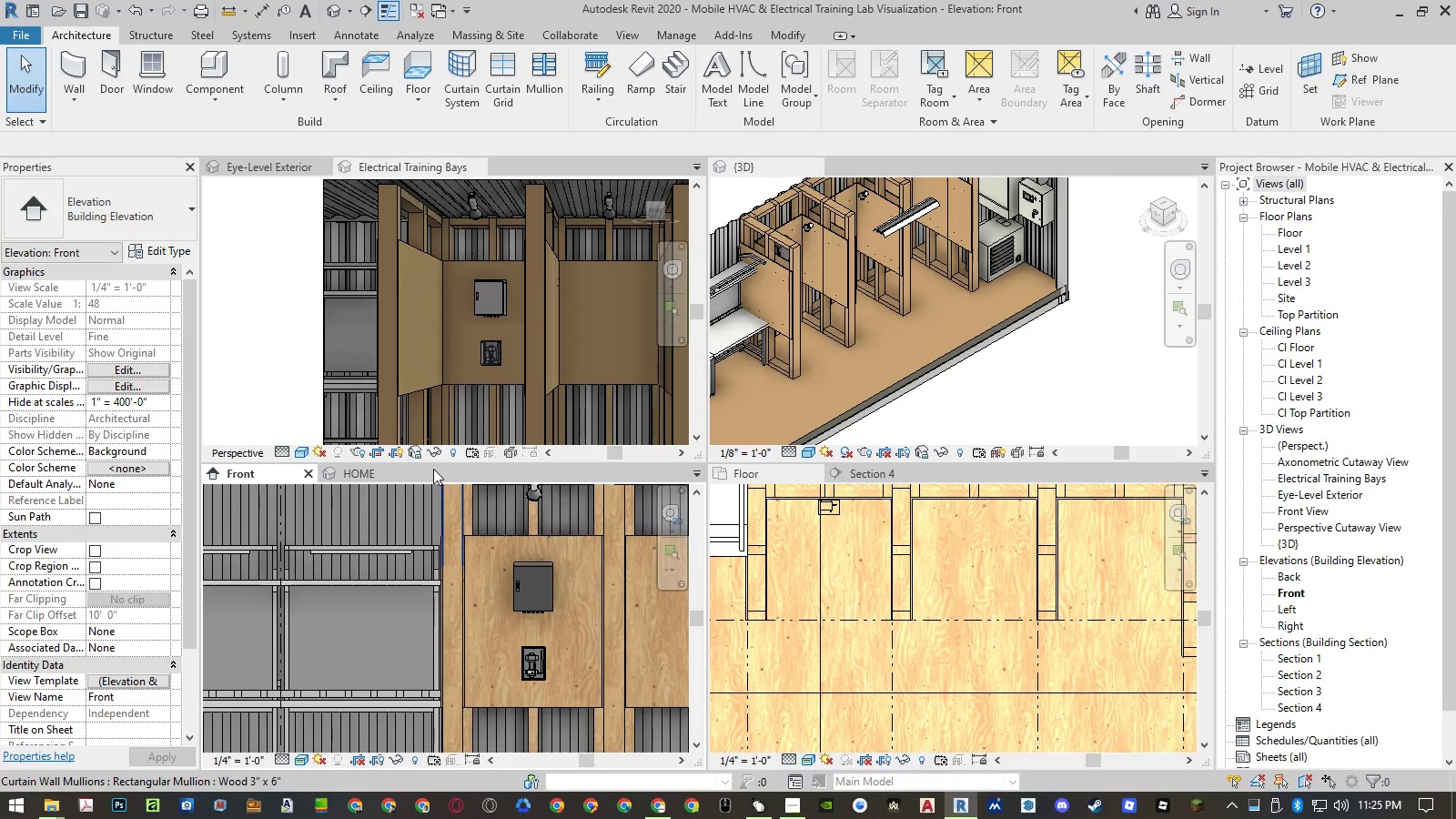 
left_click_drag(start_coordinate=[401, 472], to_coordinate=[266, 671])
 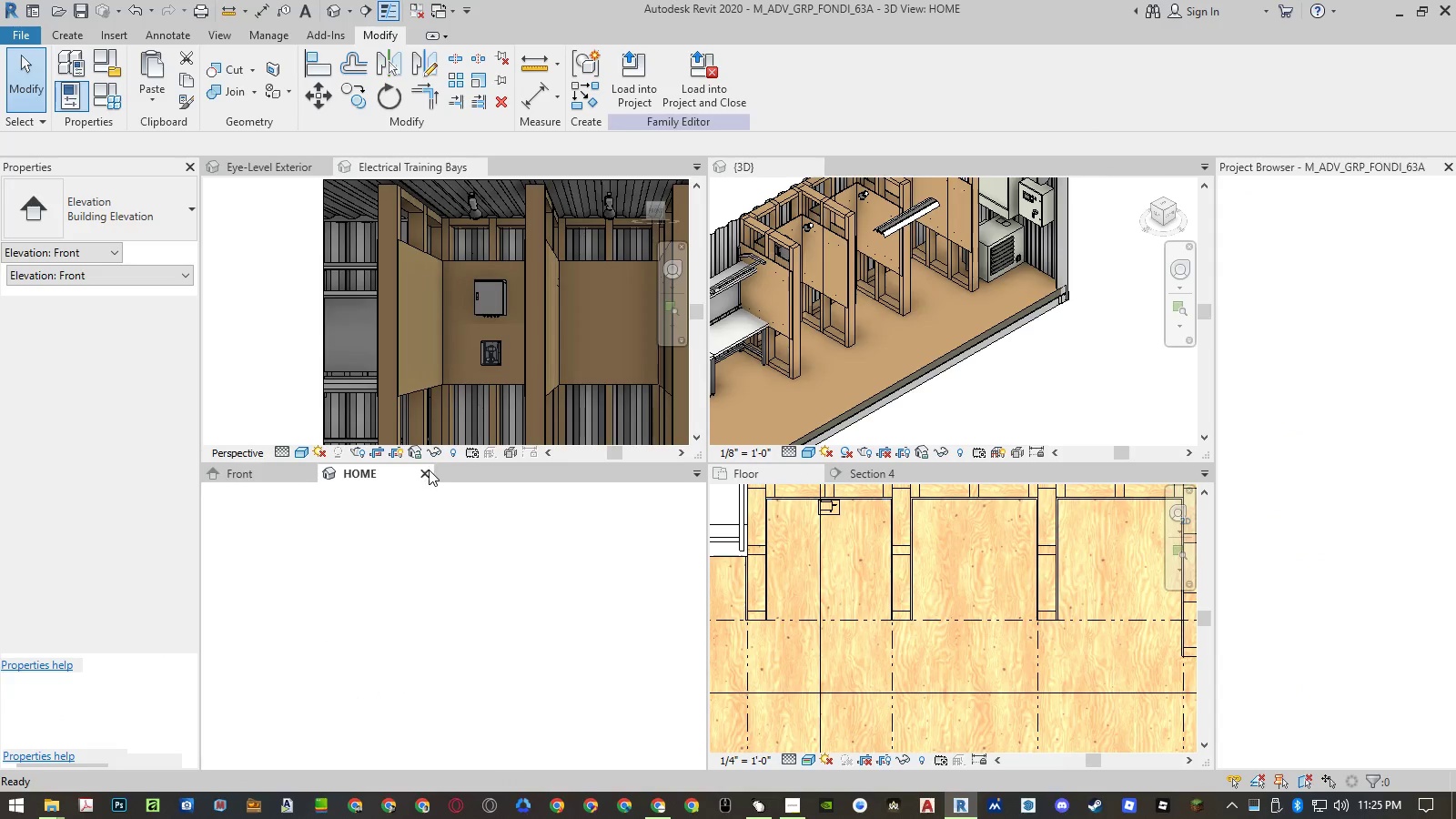 
left_click([425, 472])
 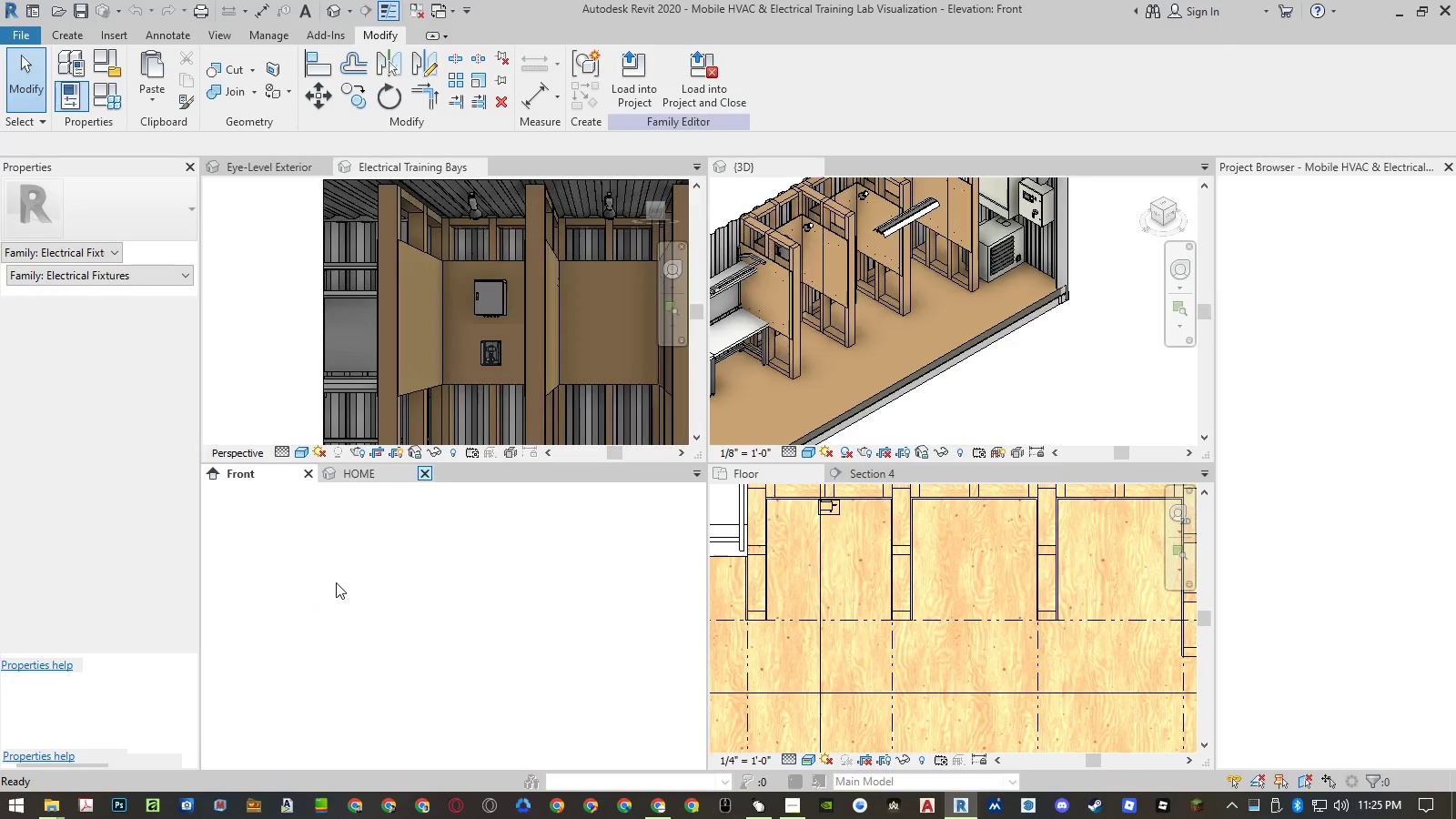 
wait(9.19)
 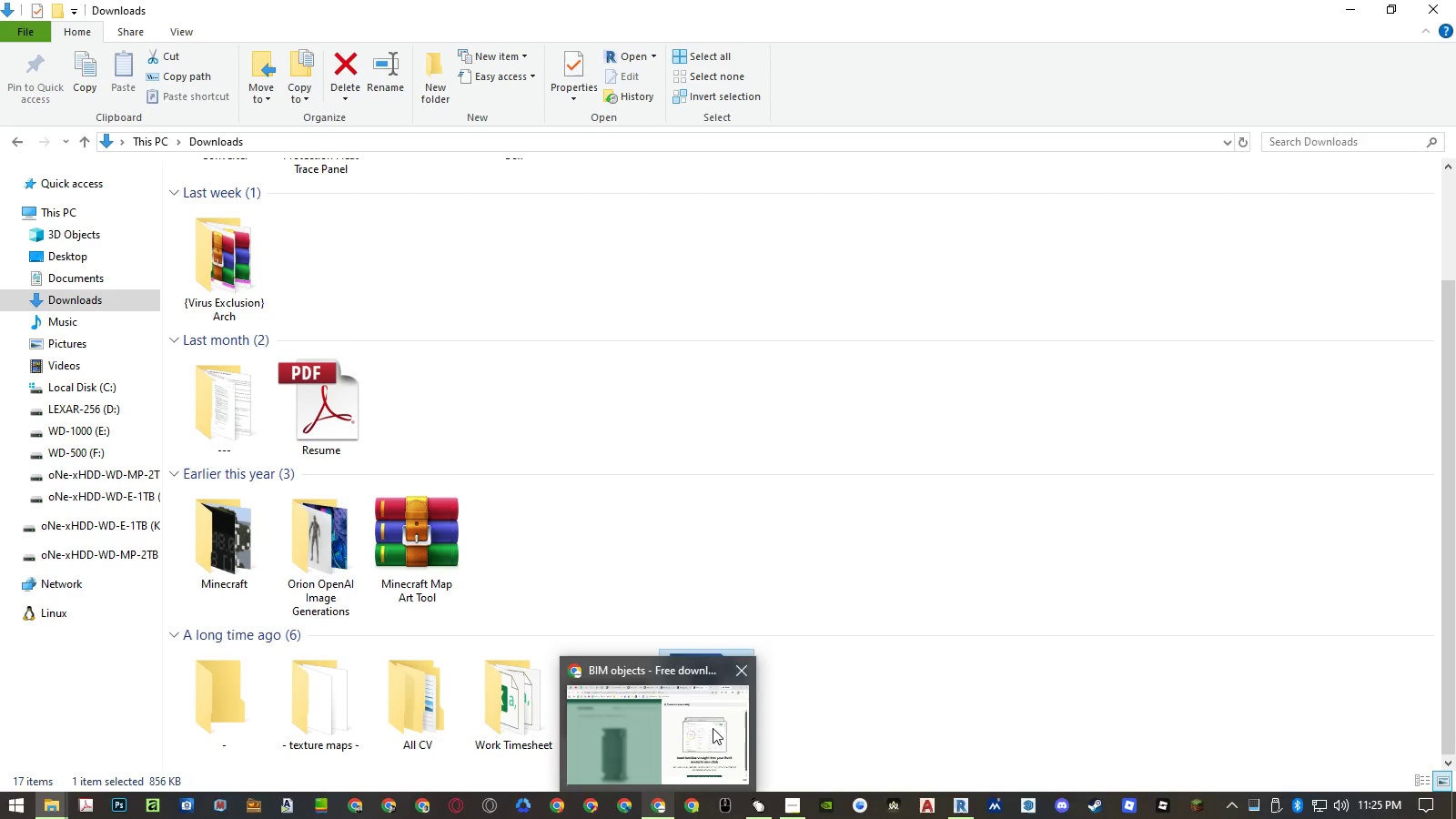 
left_click([833, 676])
 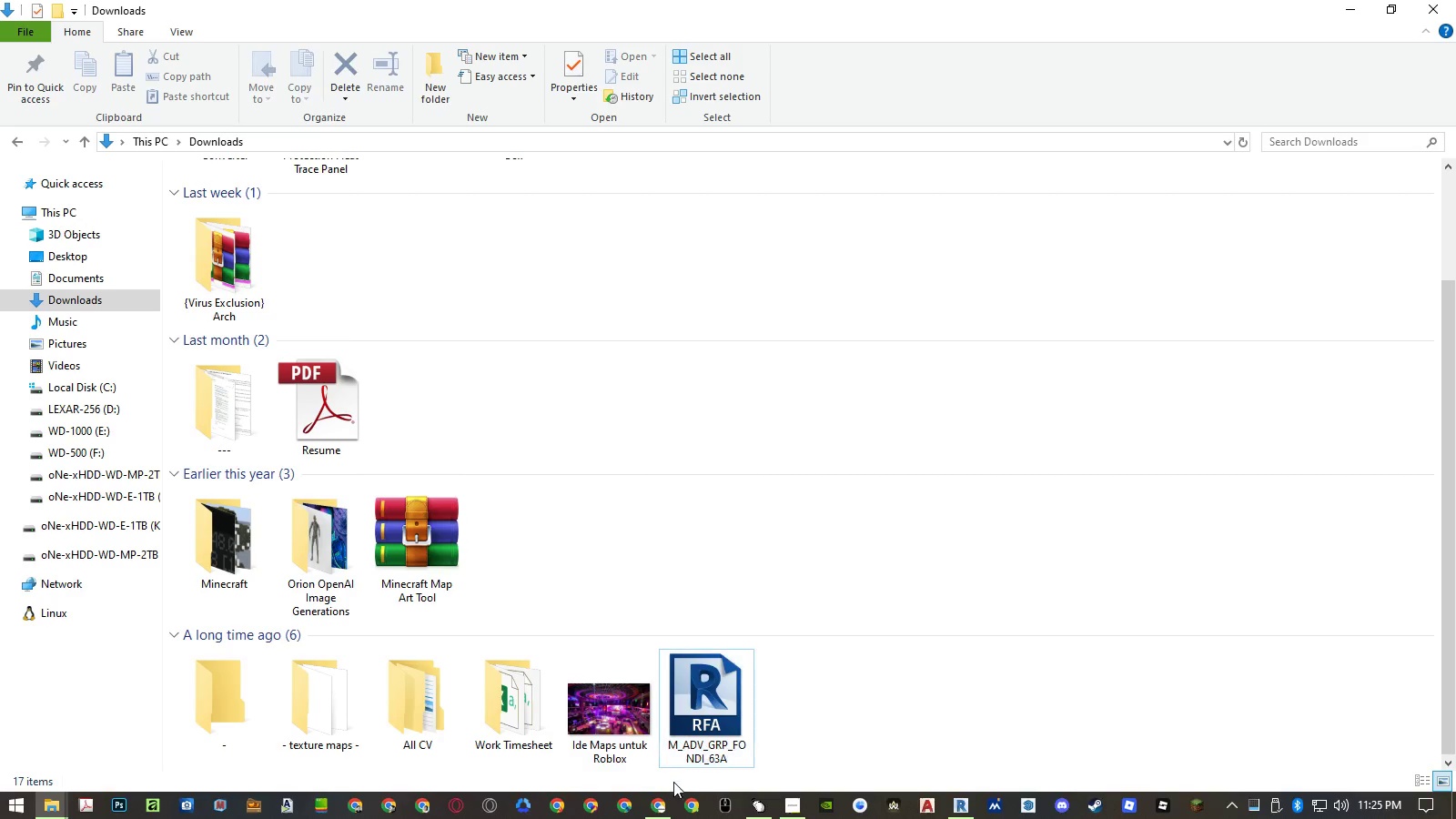 
left_click([663, 804])
 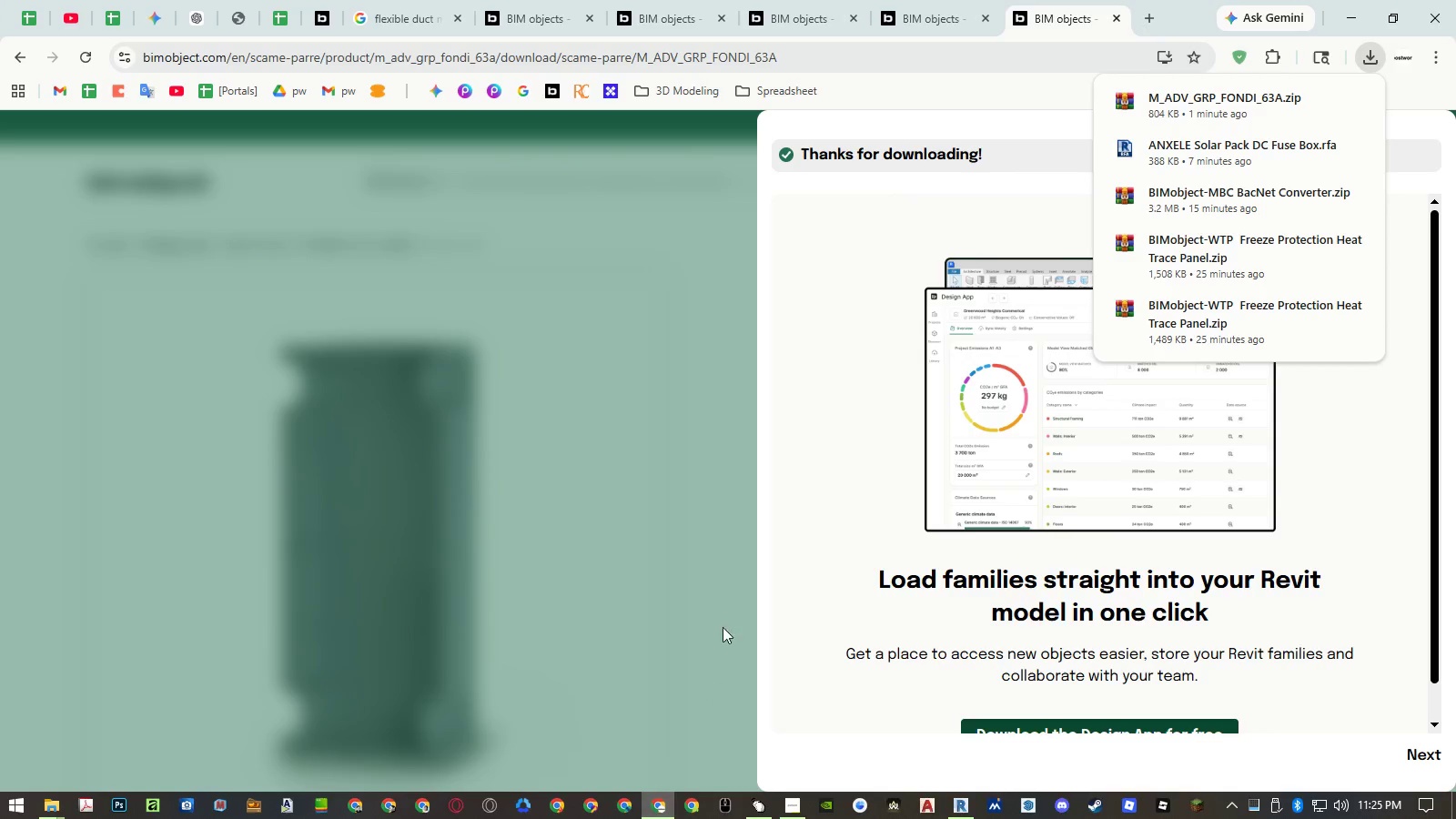 
left_click([695, 589])
 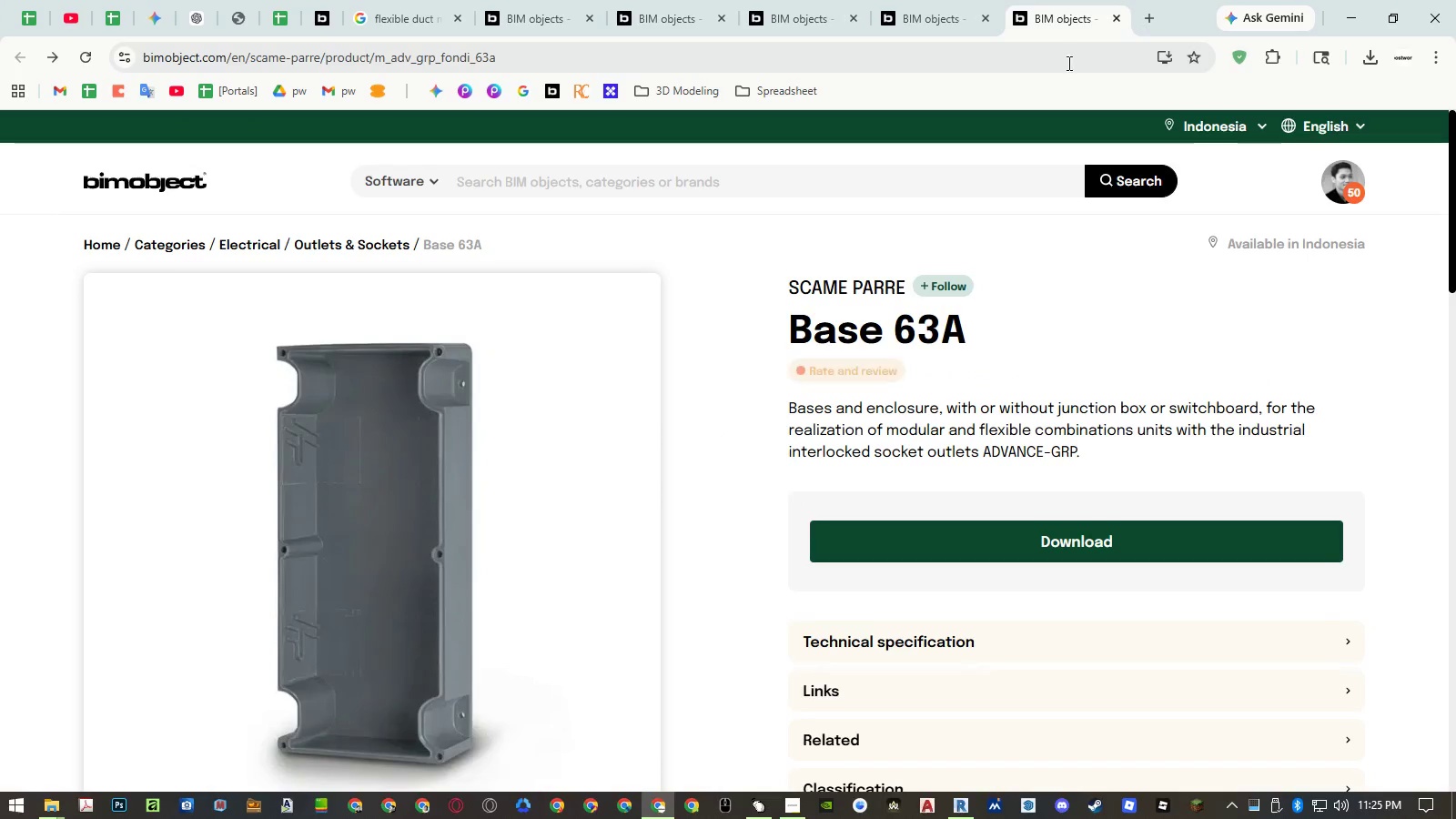 
middle_click([1062, 18])
 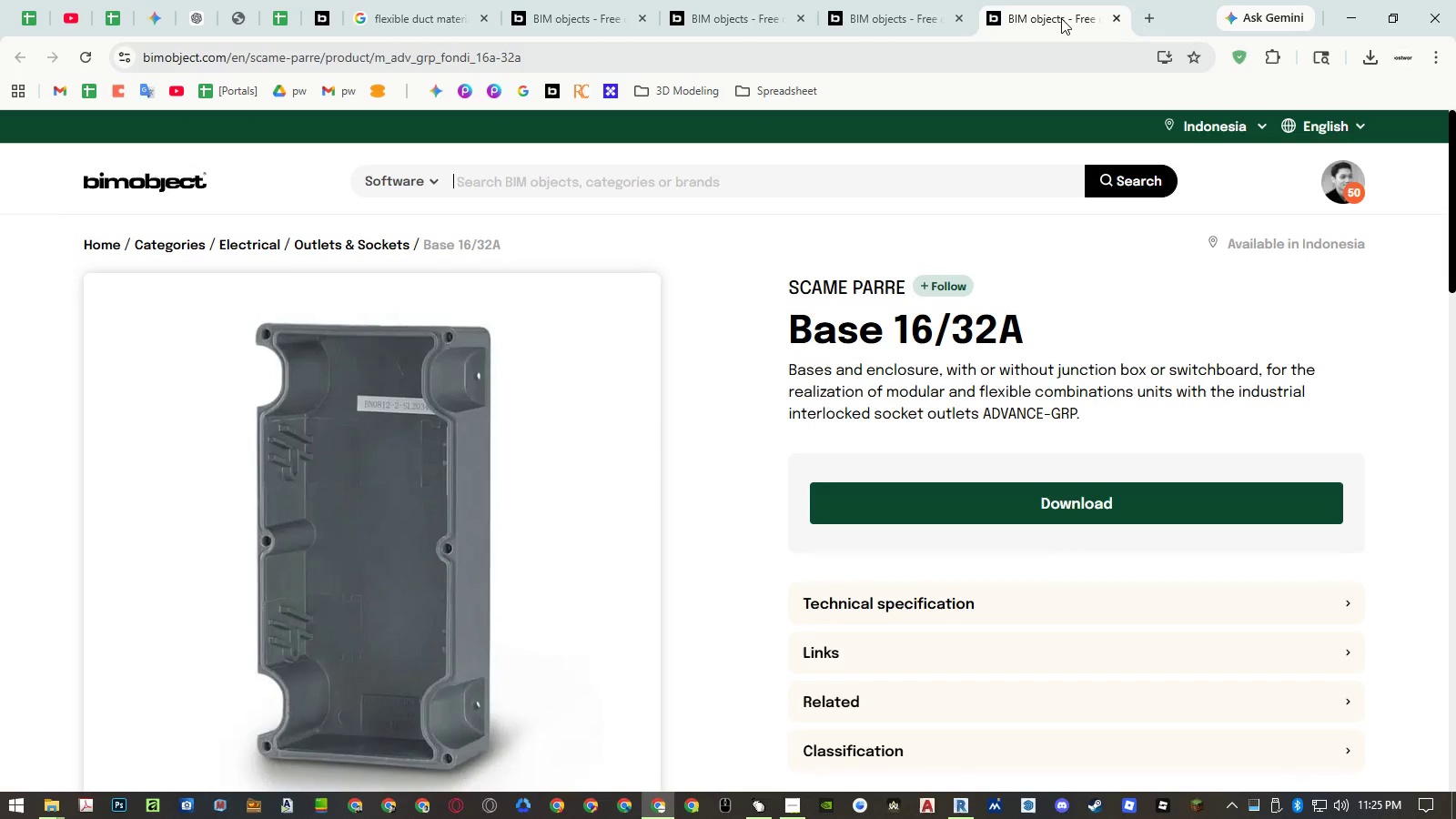 
middle_click([1061, 18])
 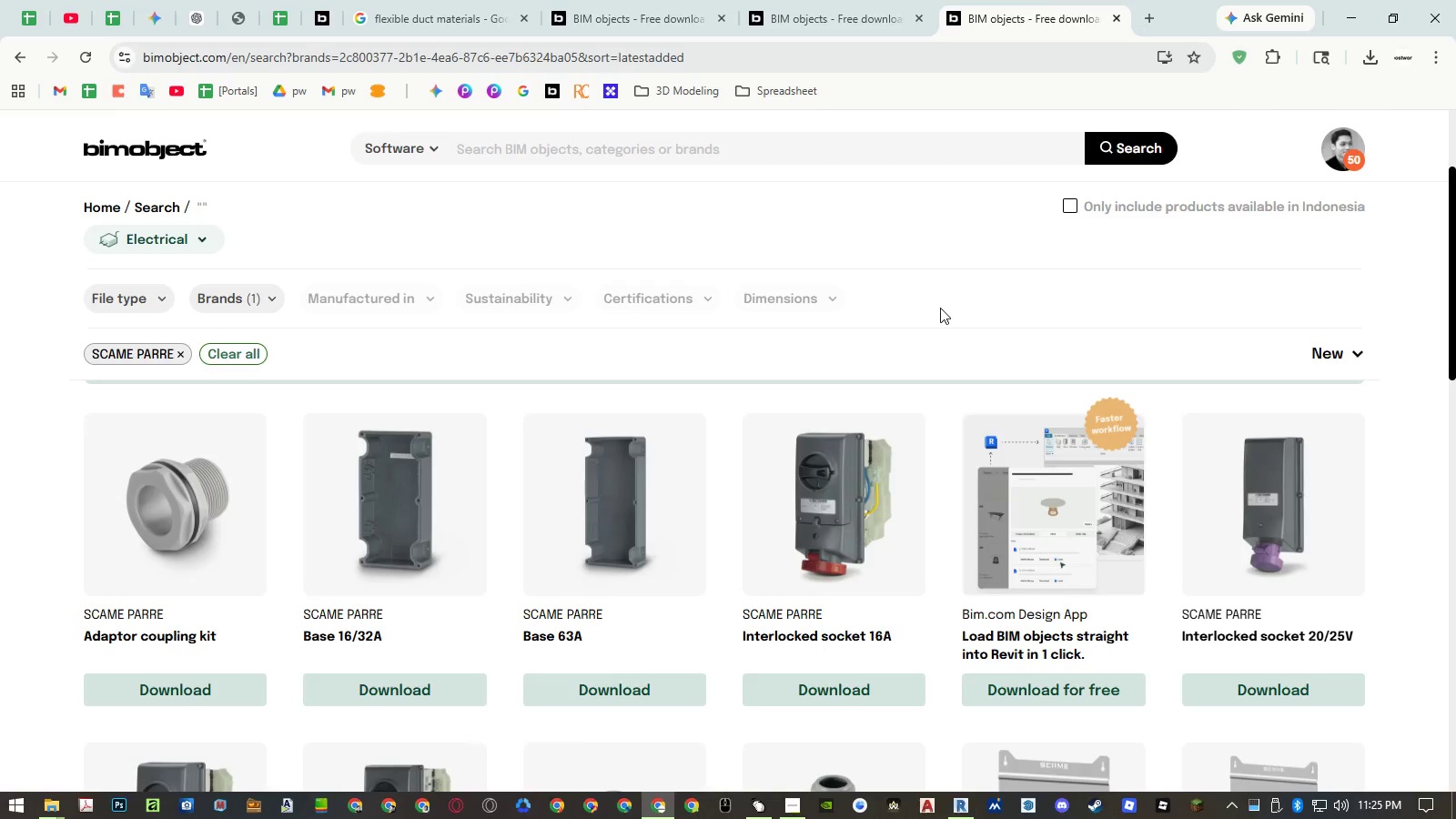 
scroll: coordinate [897, 407], scroll_direction: down, amount: 8.0
 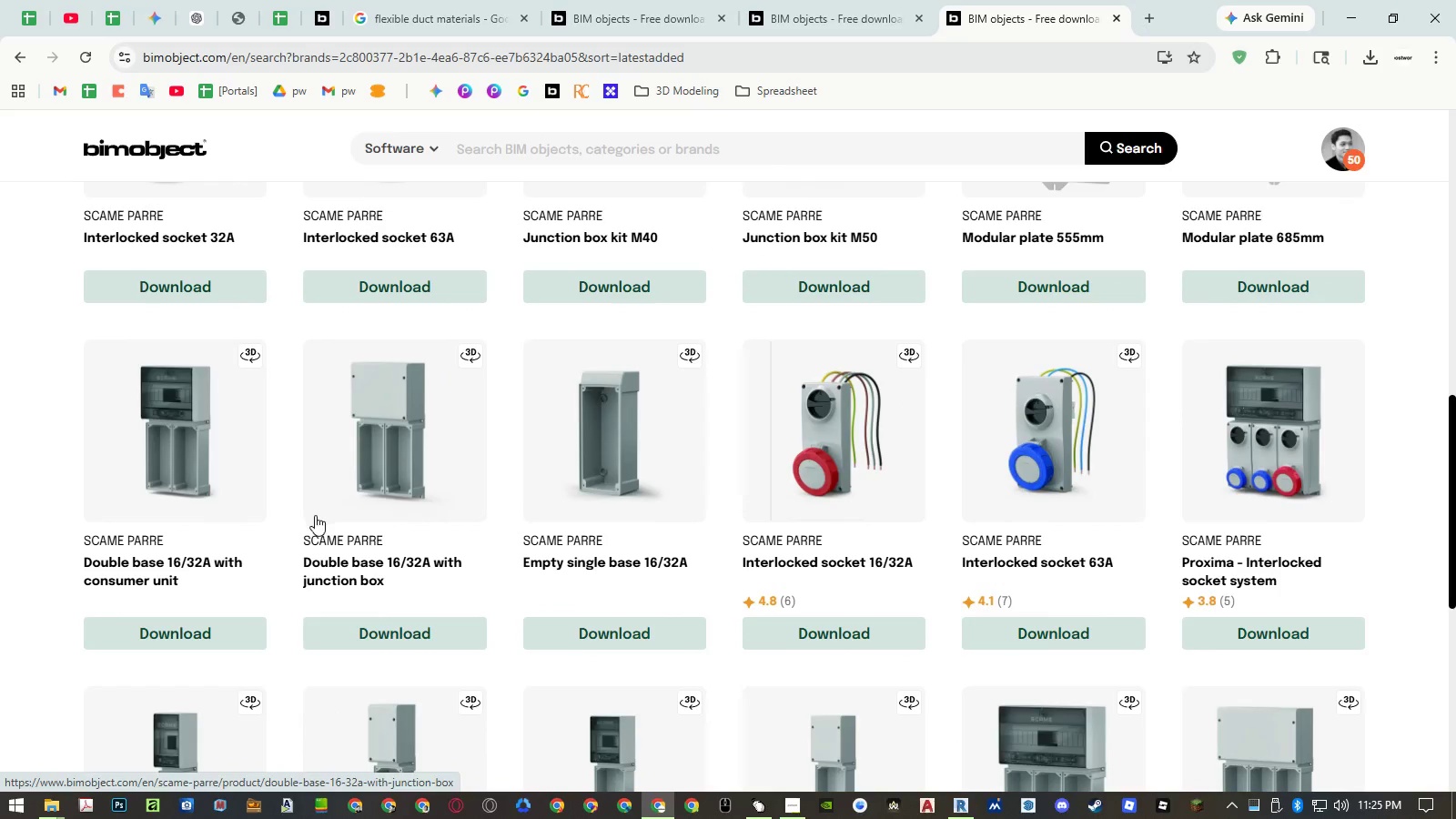 
middle_click([217, 564])
 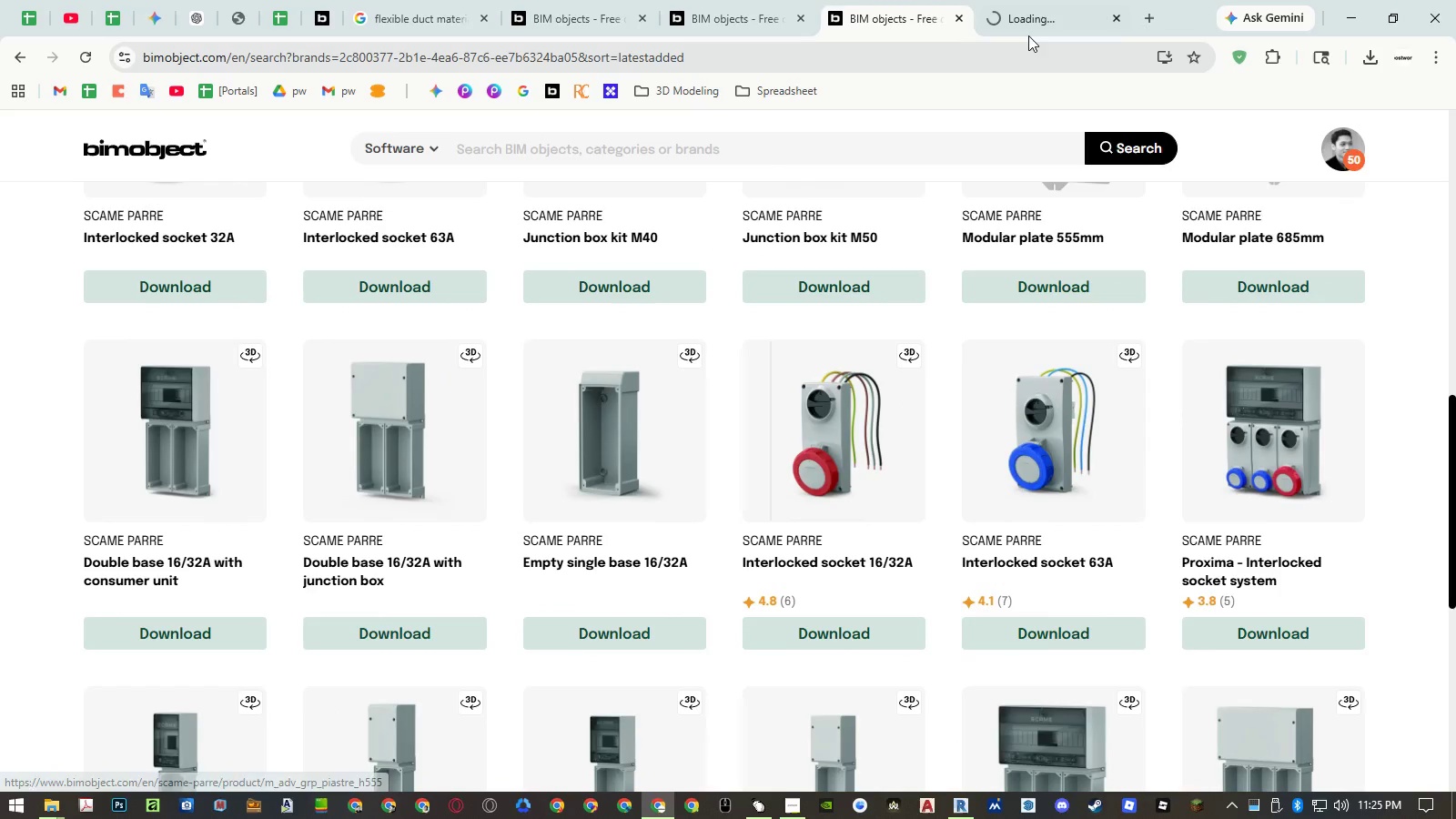 
scroll: coordinate [705, 417], scroll_direction: down, amount: 3.0
 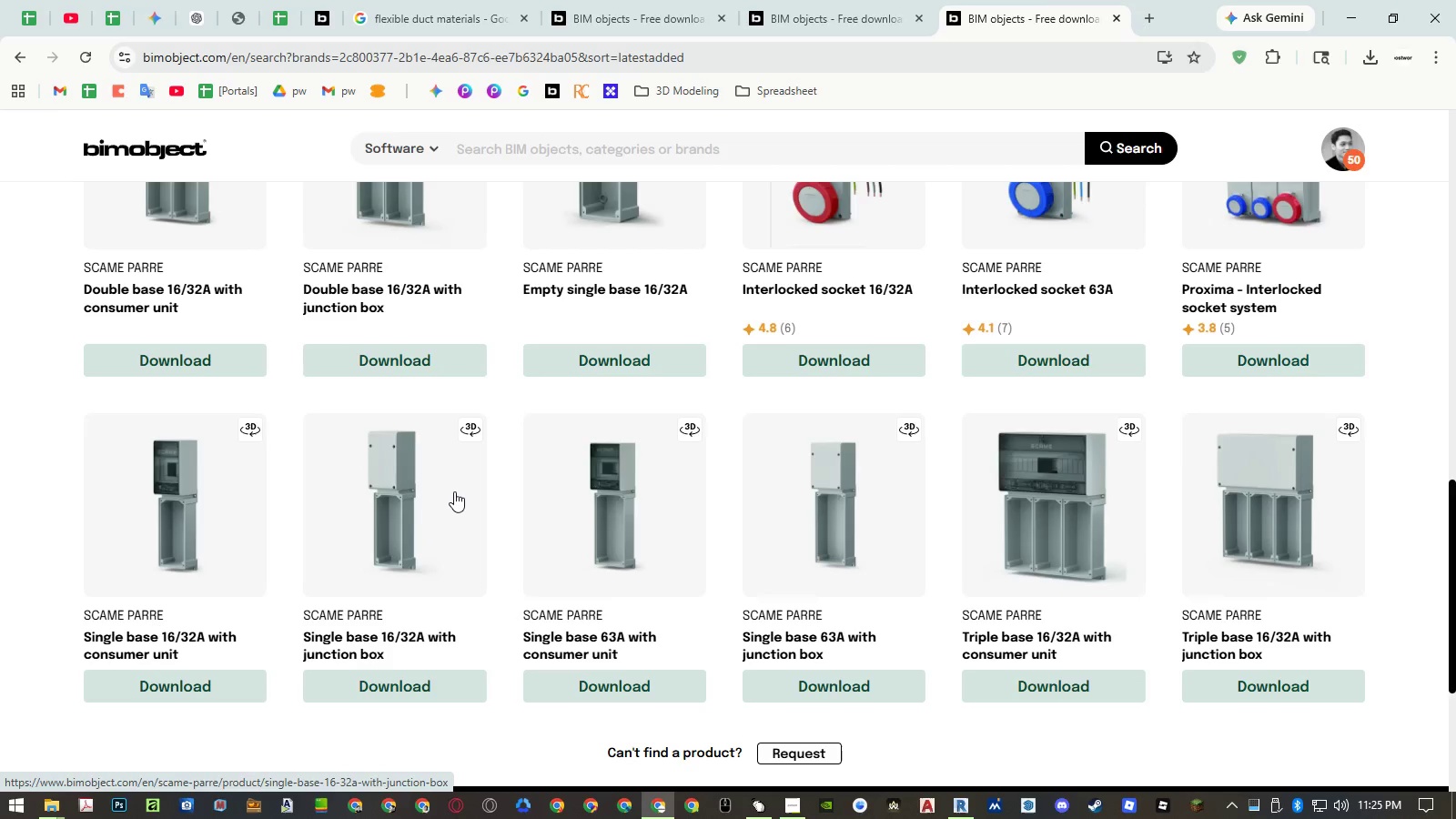 
scroll: coordinate [454, 491], scroll_direction: up, amount: 3.0
 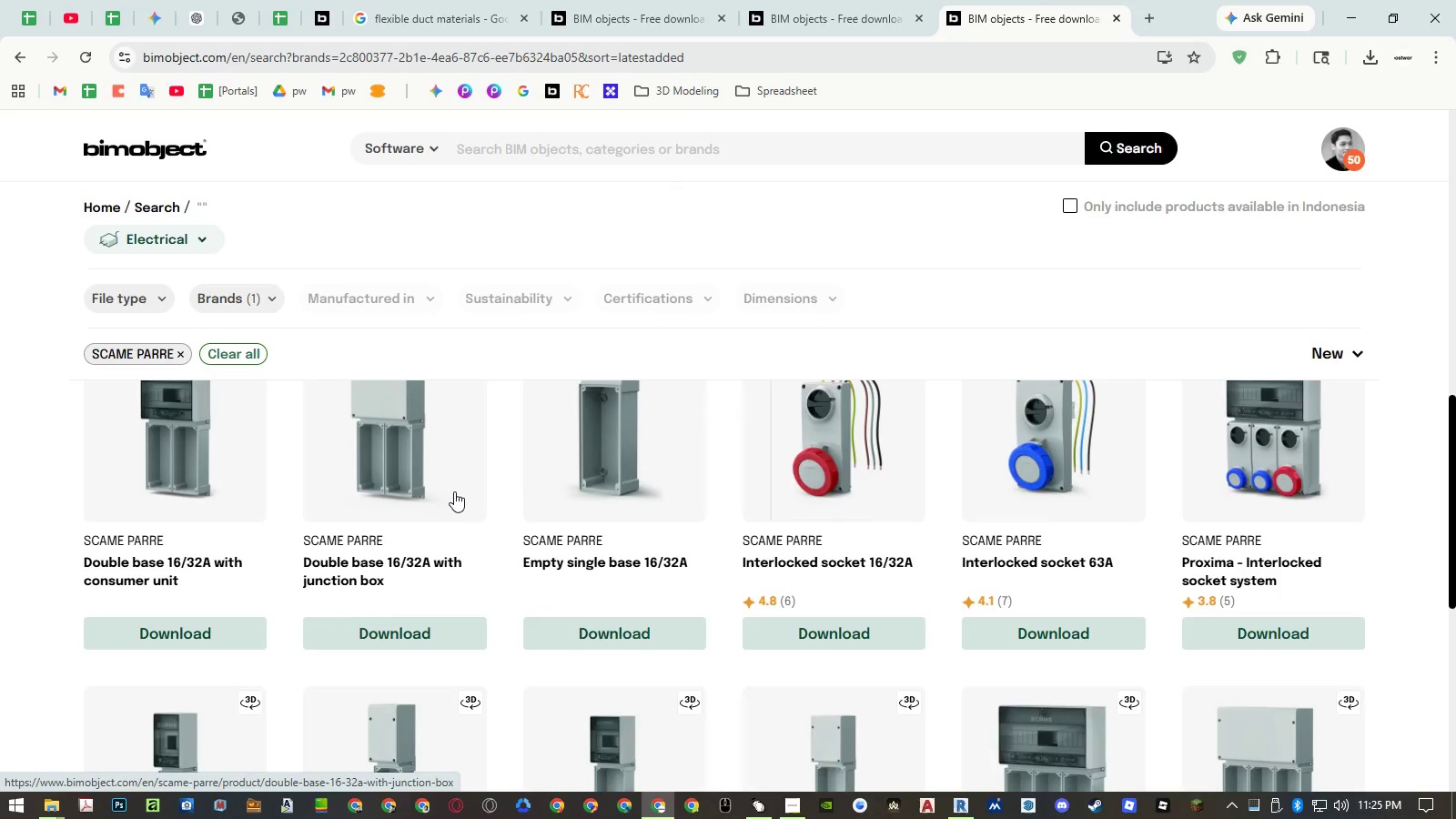 
scroll: coordinate [454, 491], scroll_direction: down, amount: 3.0
 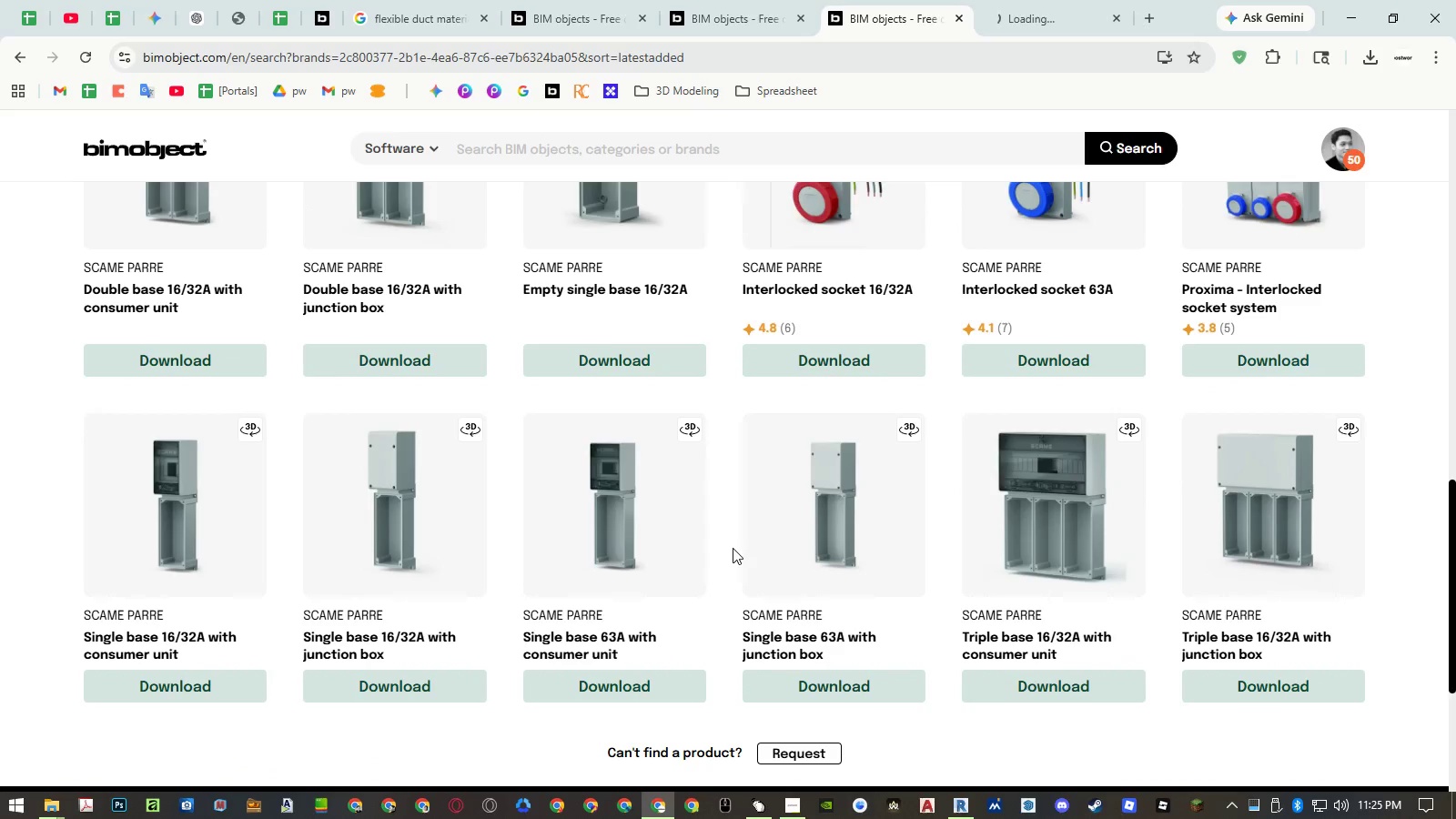 
middle_click([422, 632])
 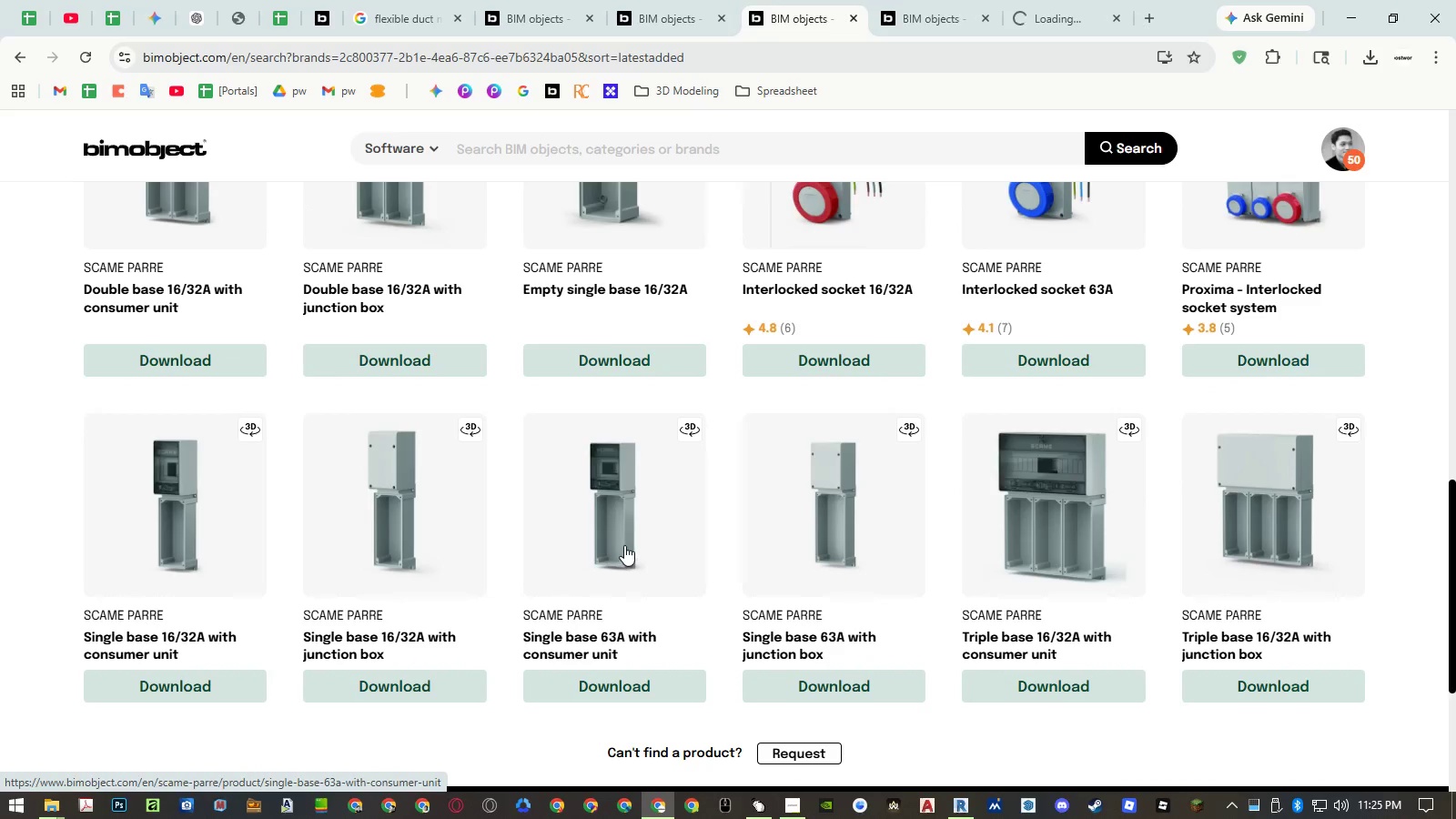 
scroll: coordinate [624, 545], scroll_direction: down, amount: 4.0
 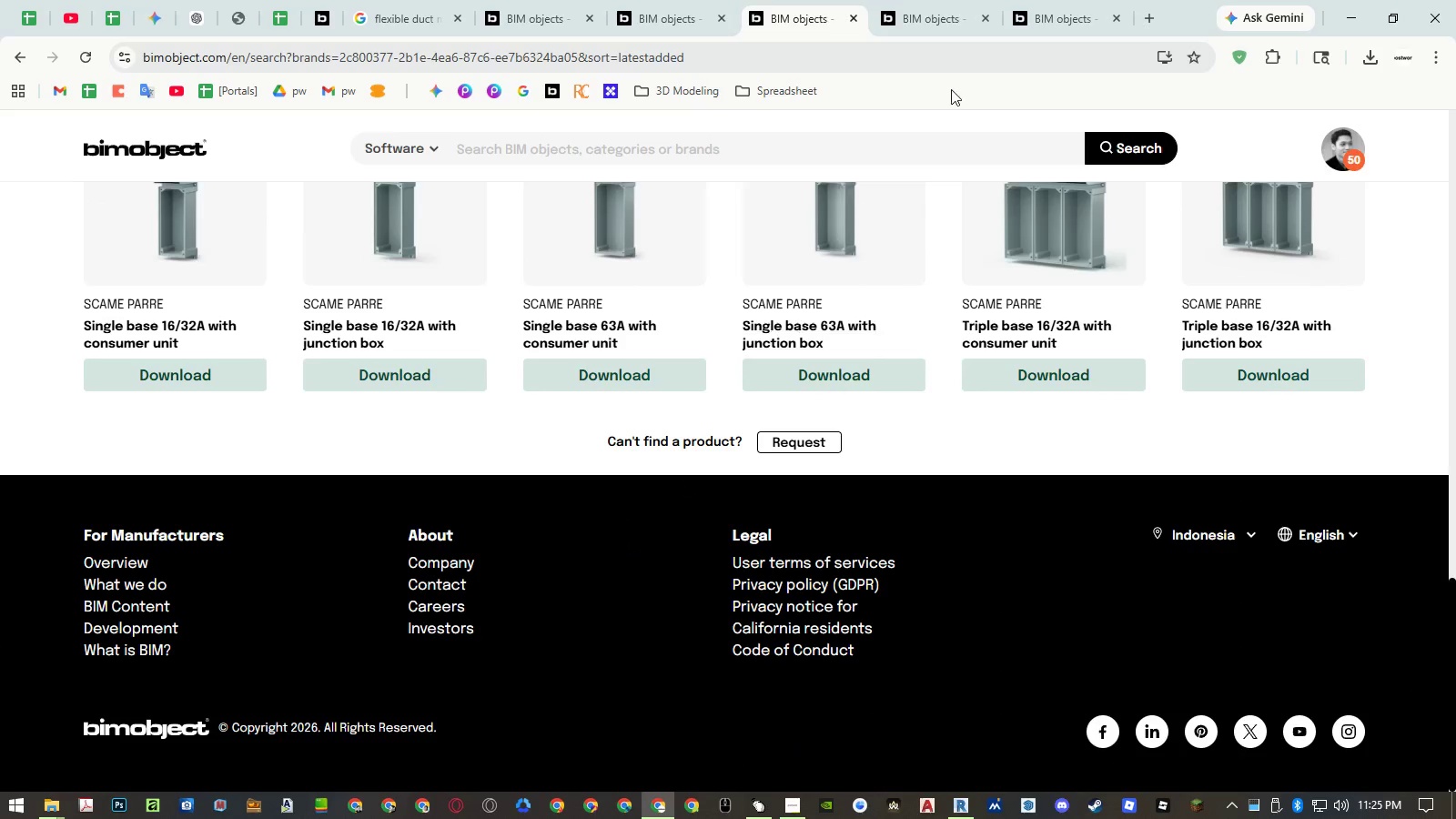 
left_click([924, 13])
 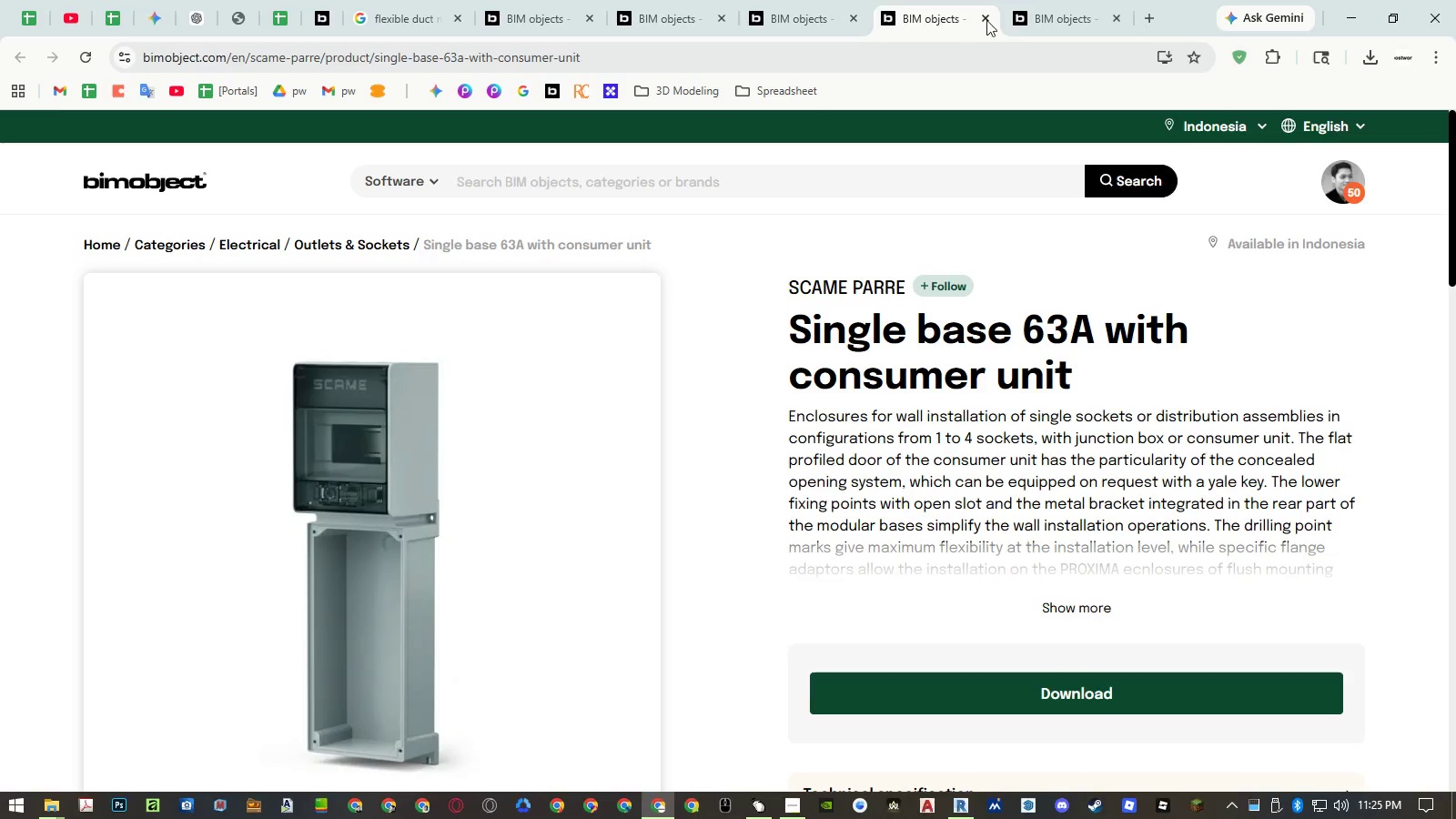 
left_click([1064, 12])
 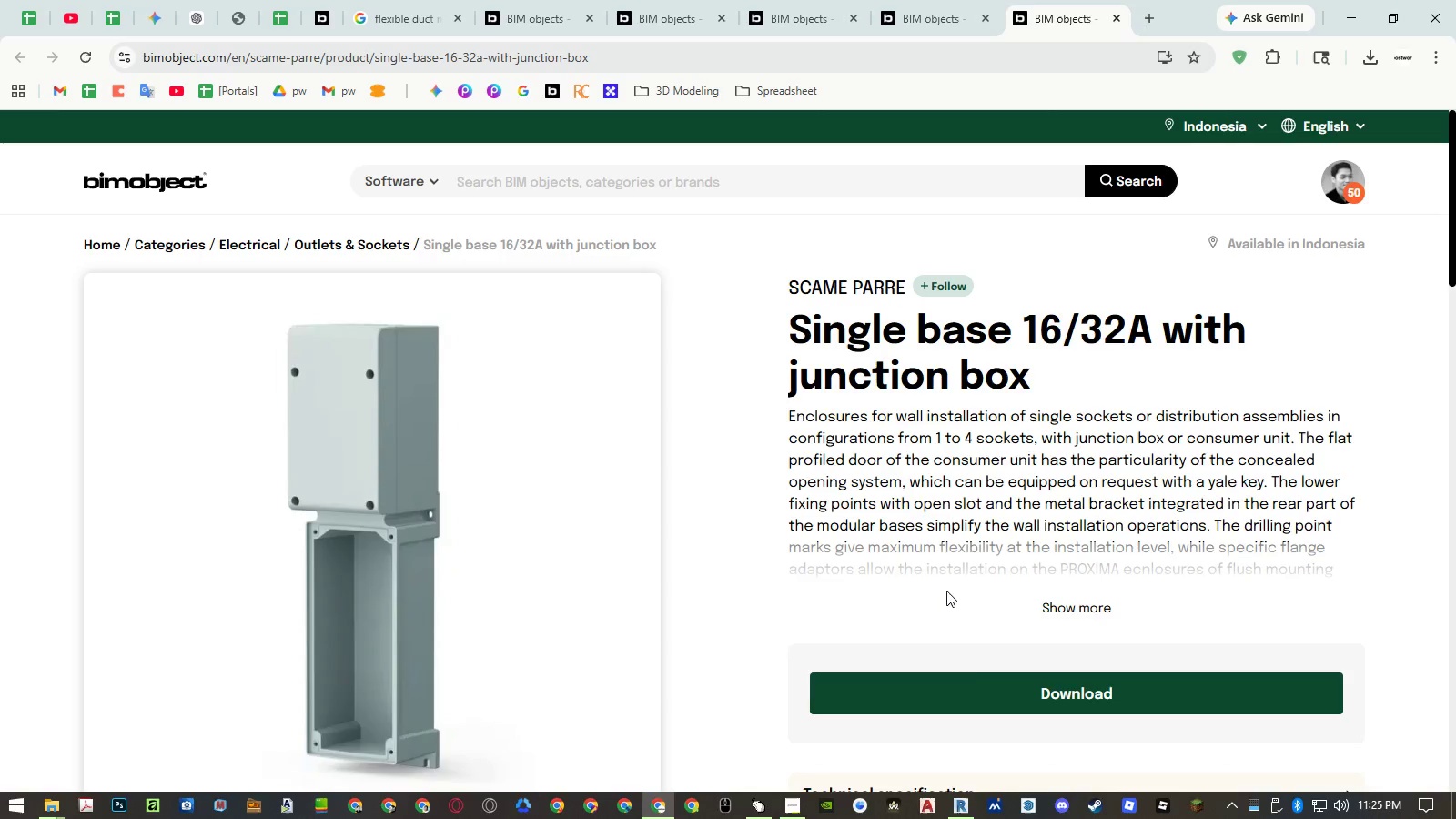 
left_click([973, 686])
 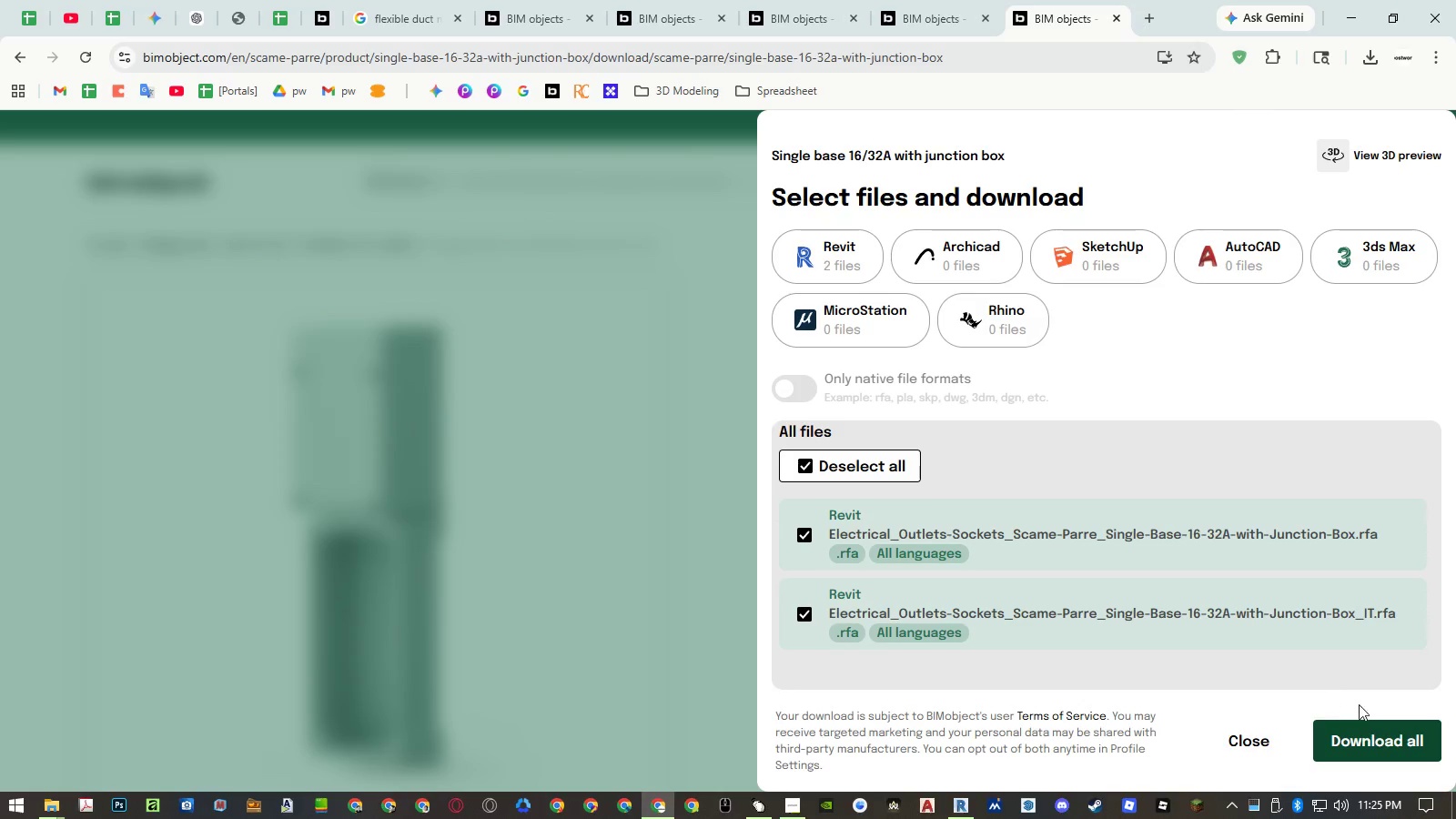 
wait(5.36)
 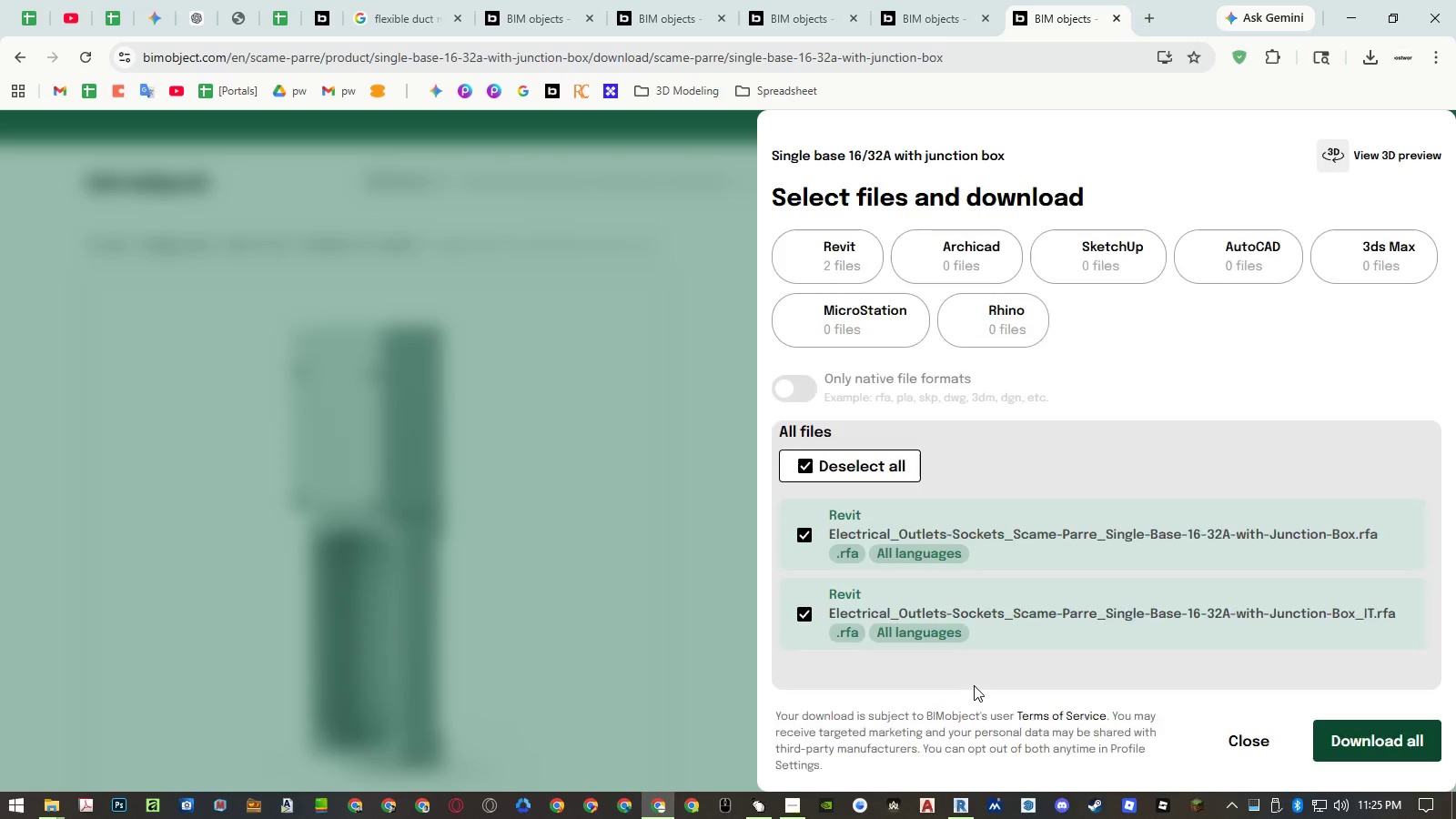 
left_click([1369, 733])
 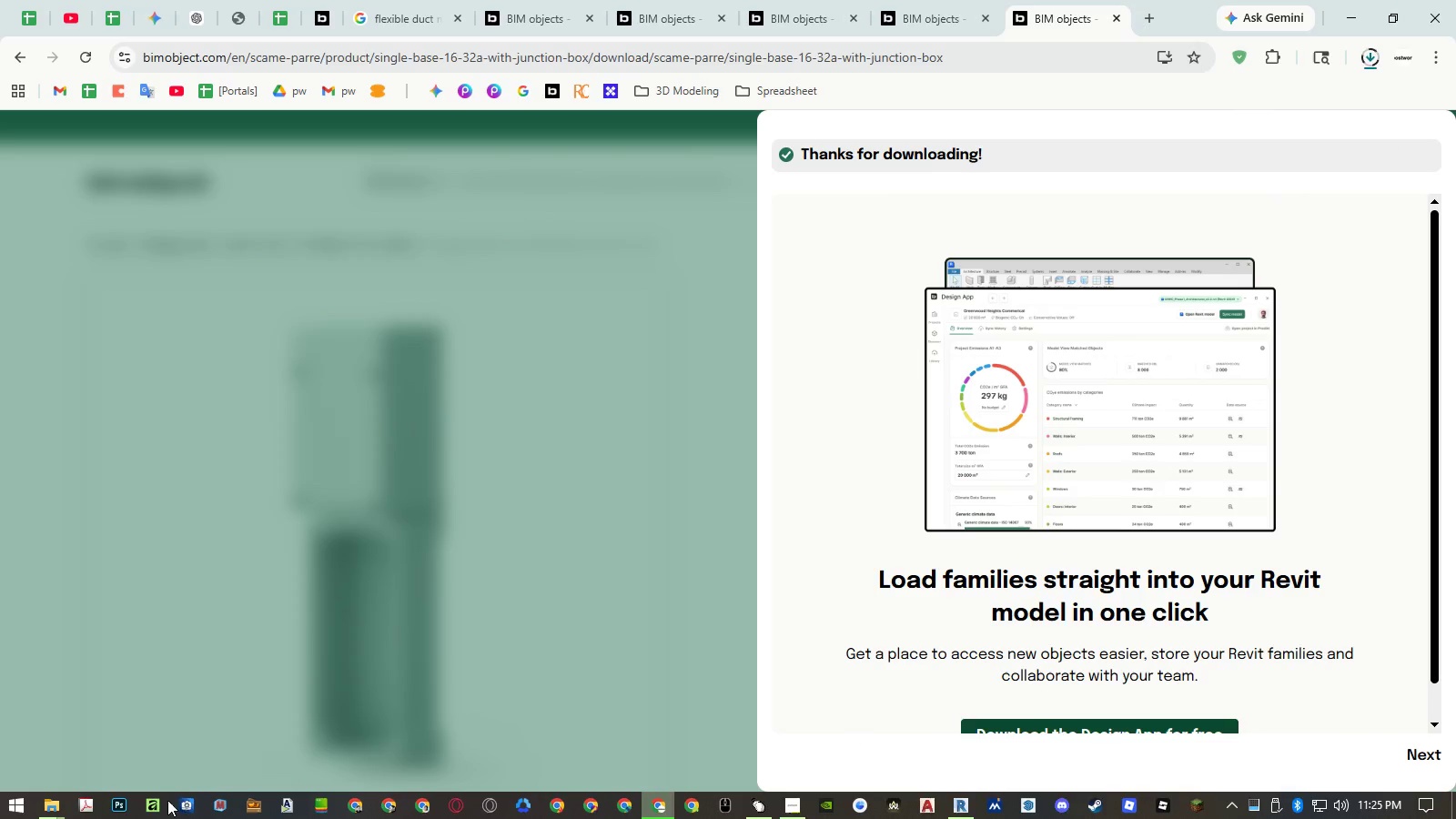 
left_click([43, 802])
 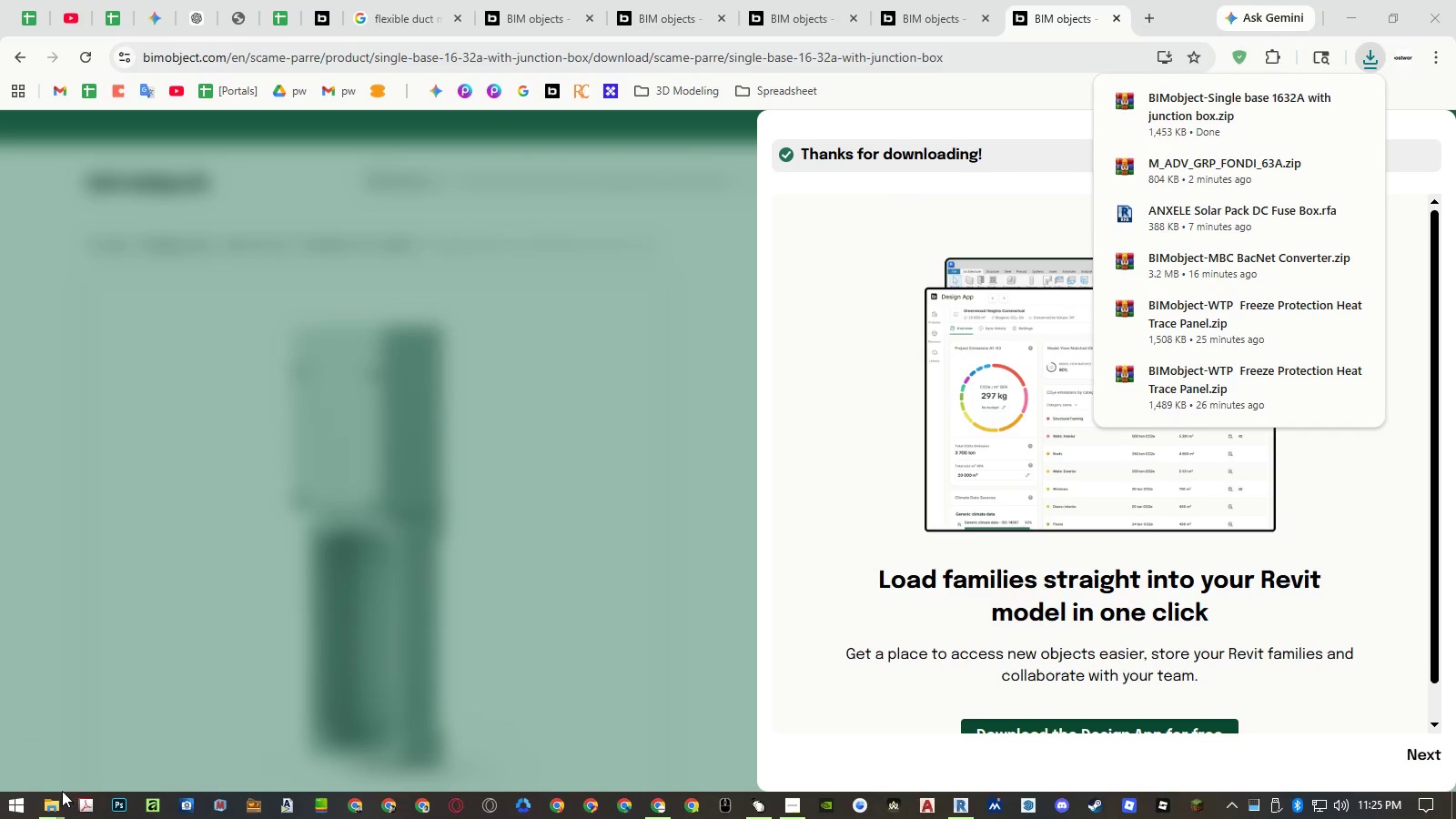 
double_click([77, 759])
 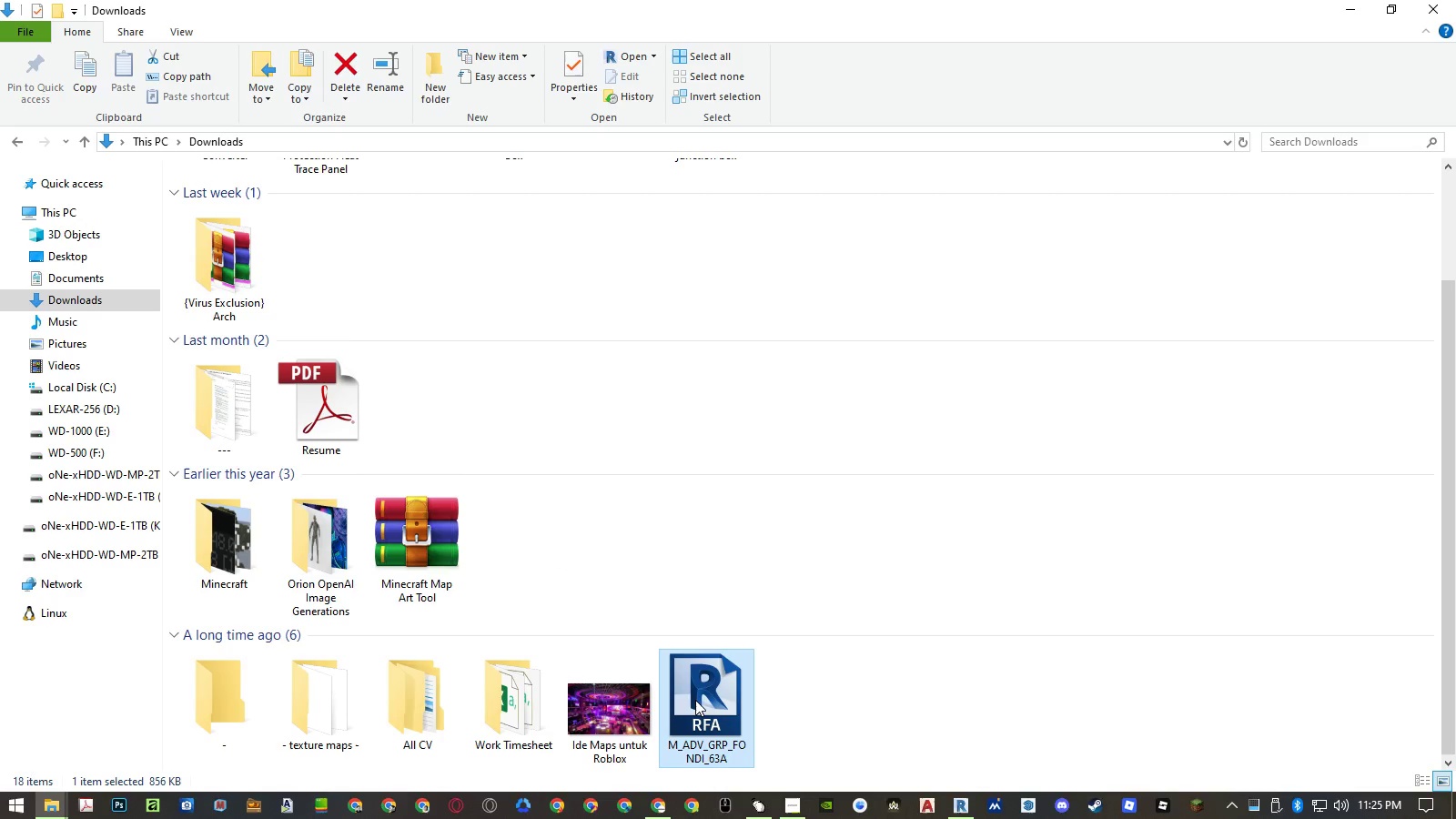 
key(Delete)
 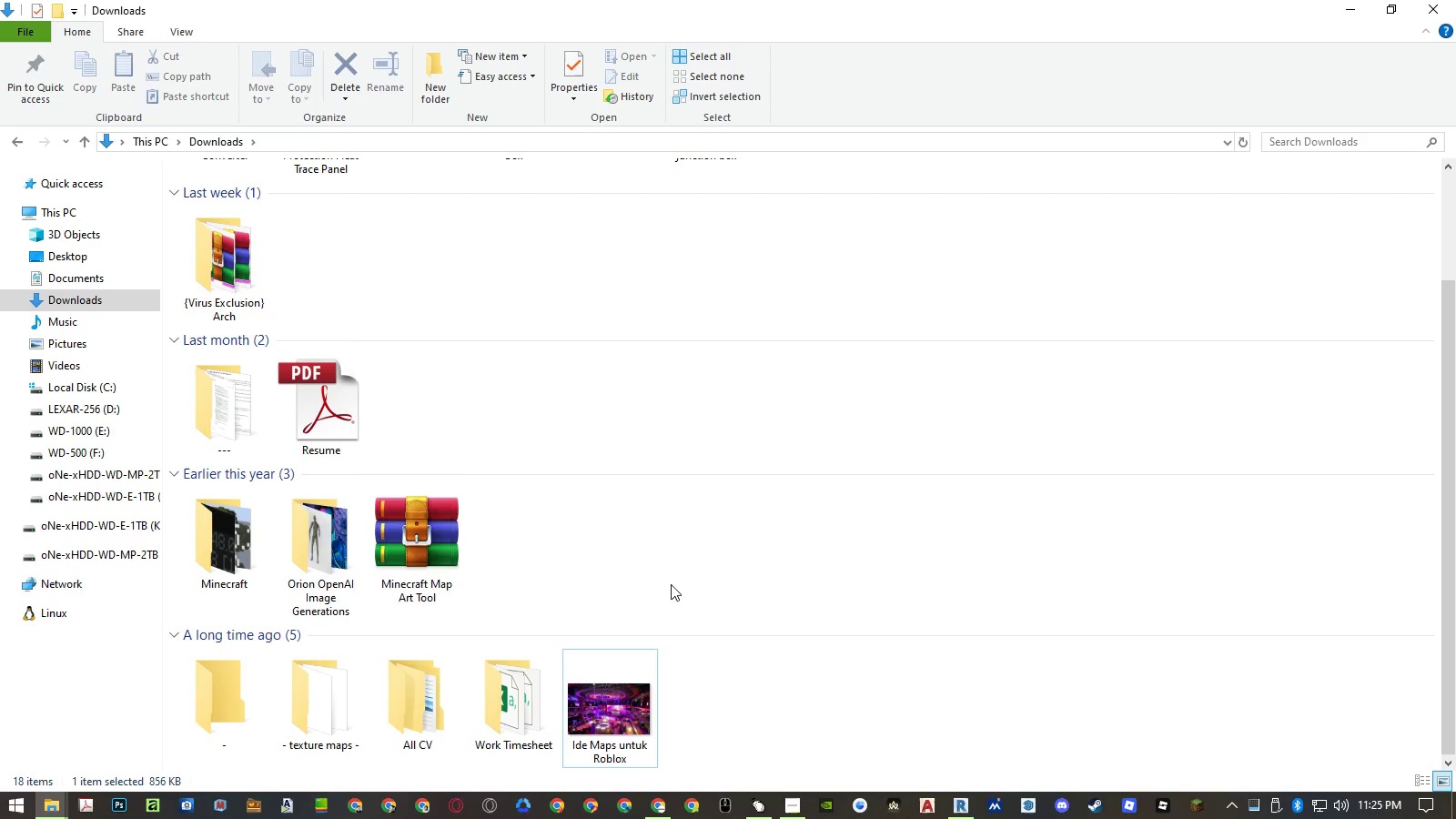 
scroll: coordinate [612, 460], scroll_direction: up, amount: 13.0
 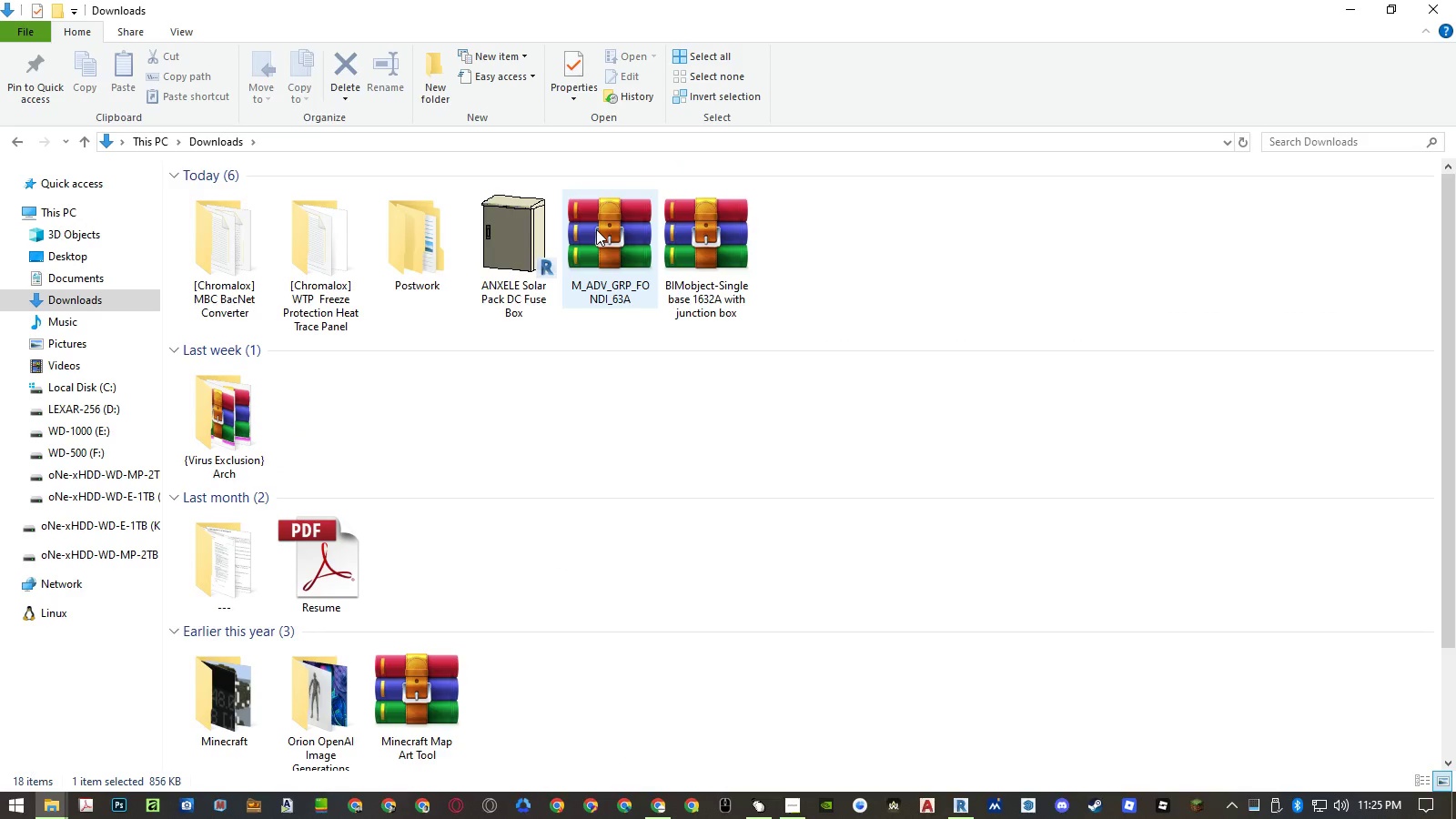 
left_click([597, 228])
 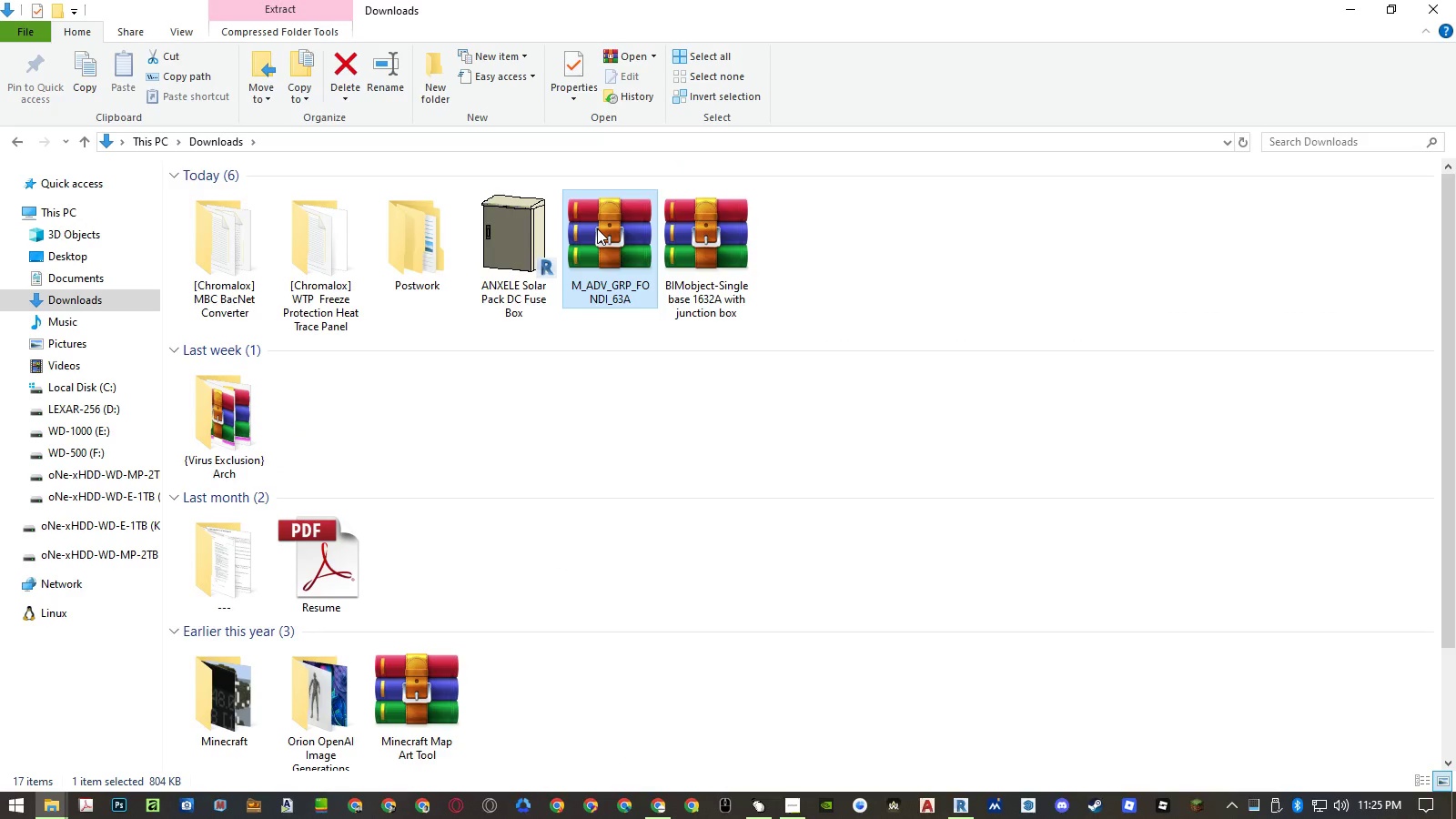 
key(Delete)
 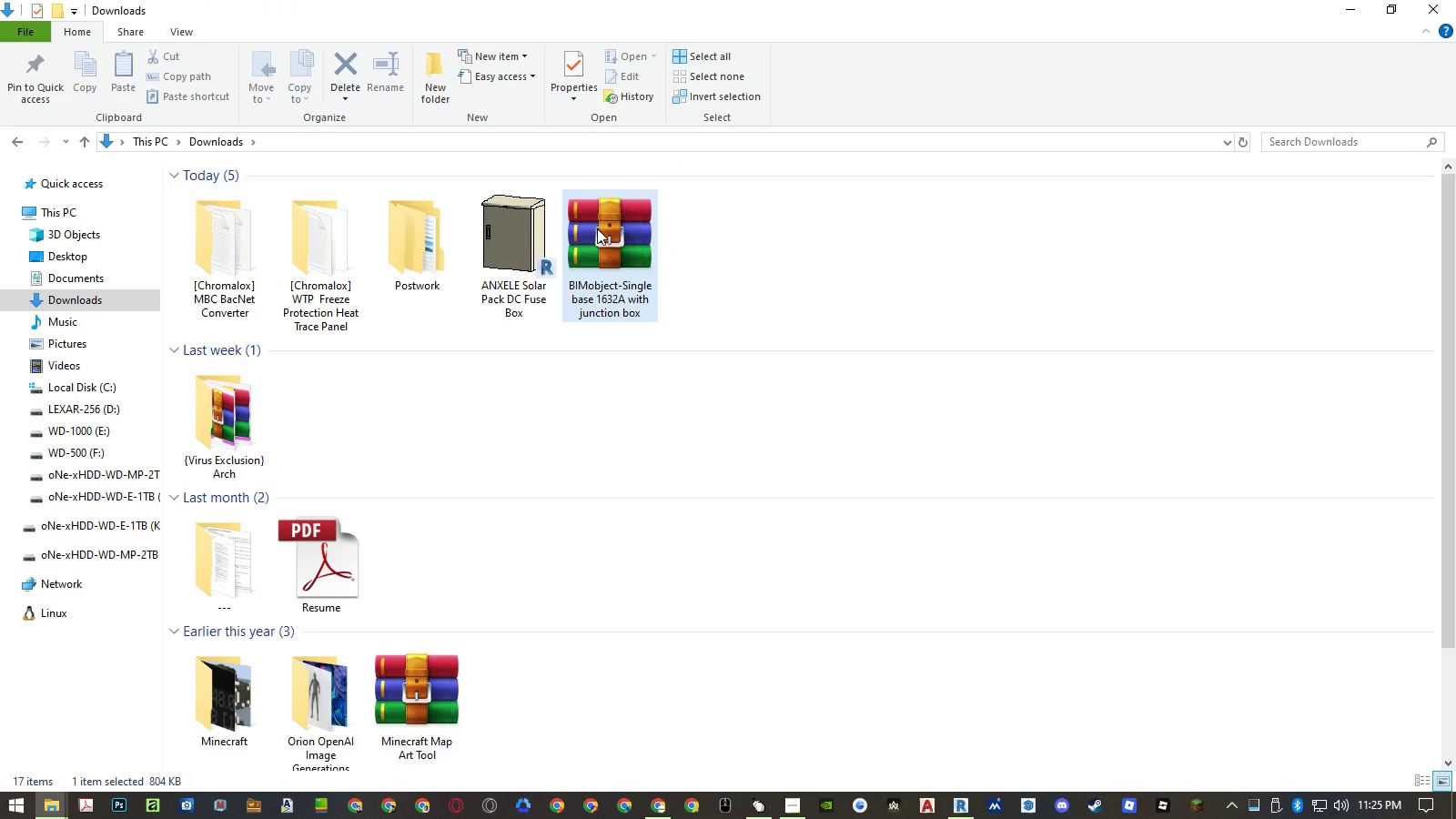 
double_click([597, 228])
 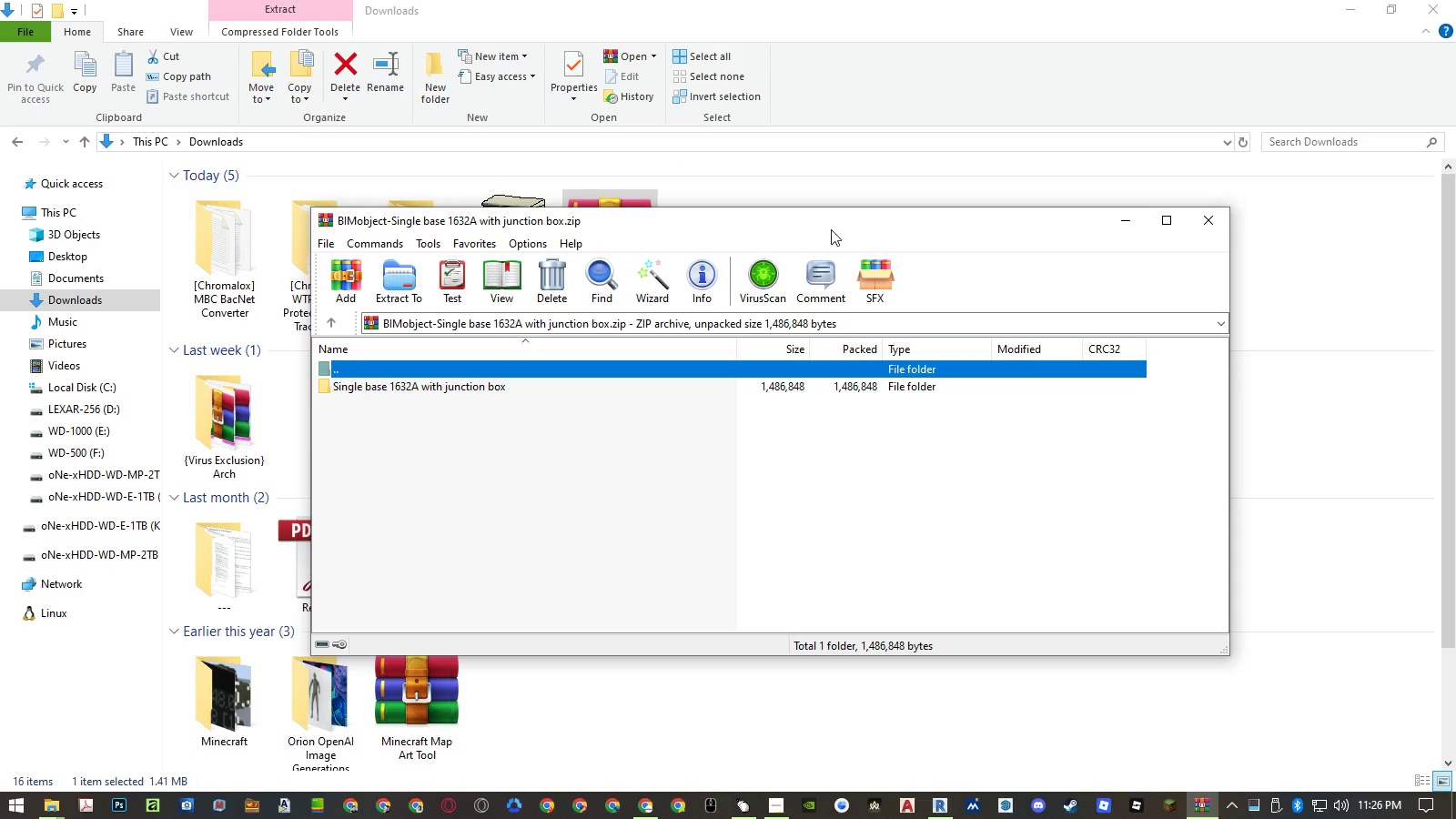 
left_click([1195, 213])
 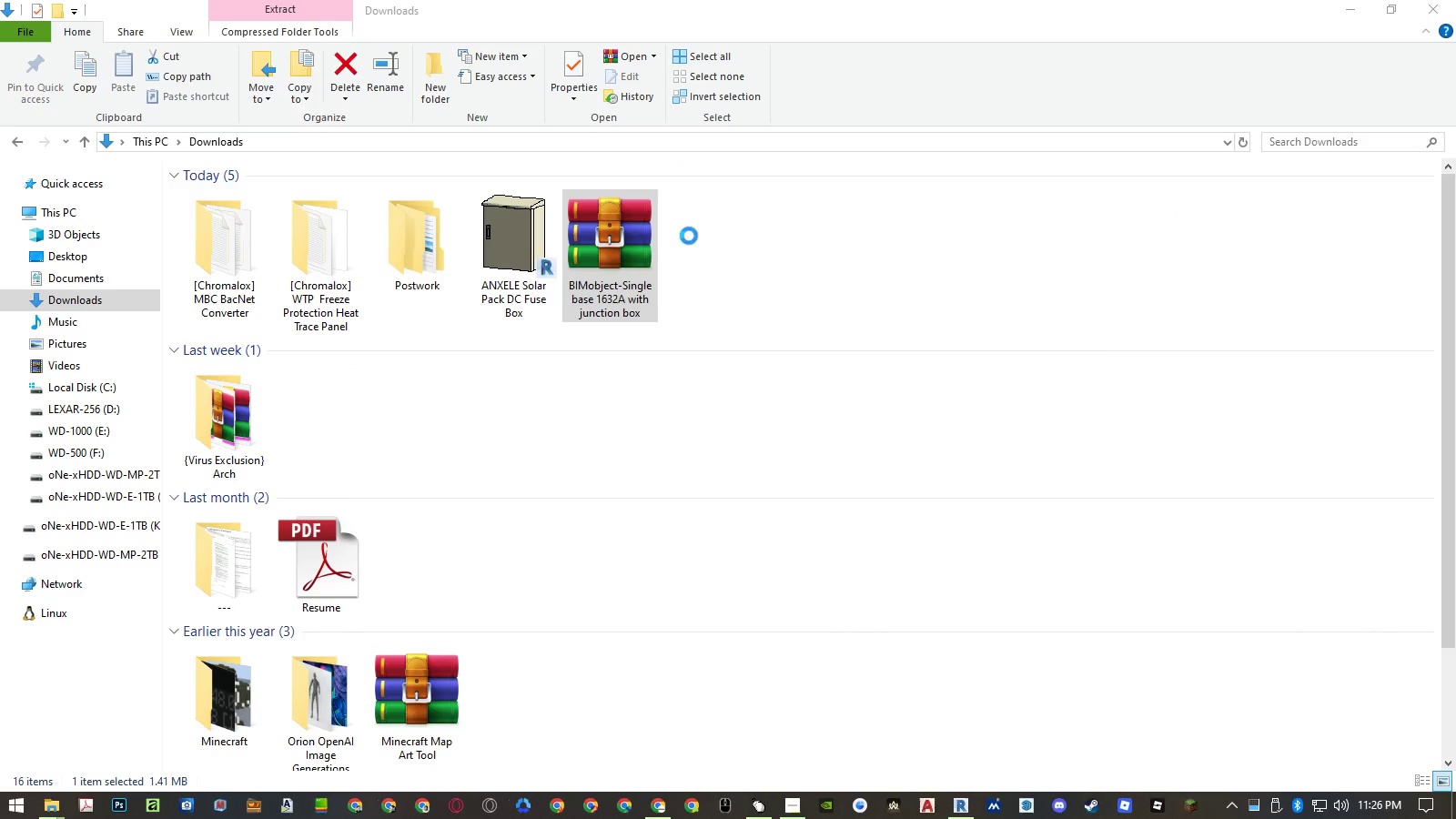 
right_click([635, 238])
 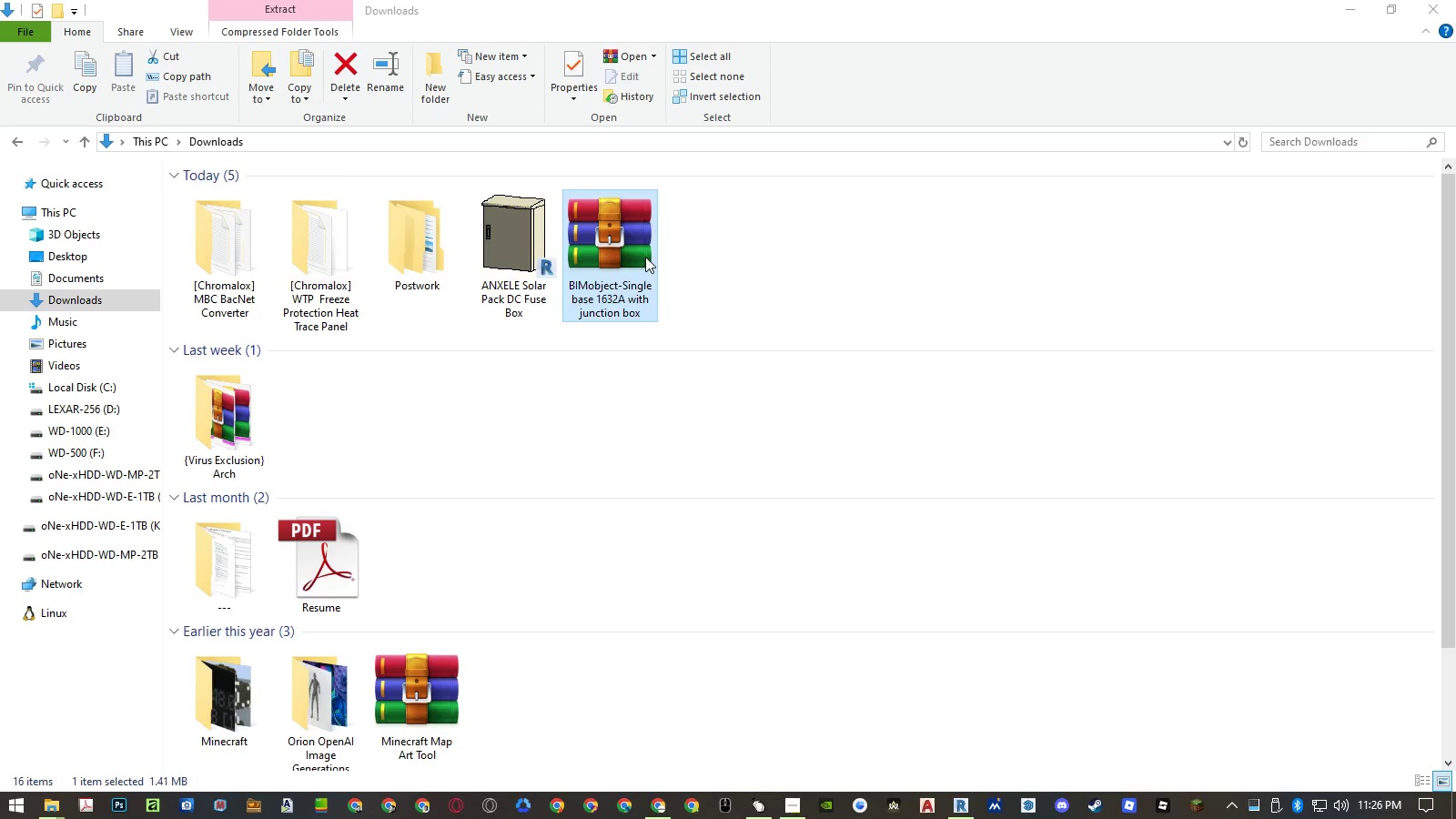 
left_click([634, 245])
 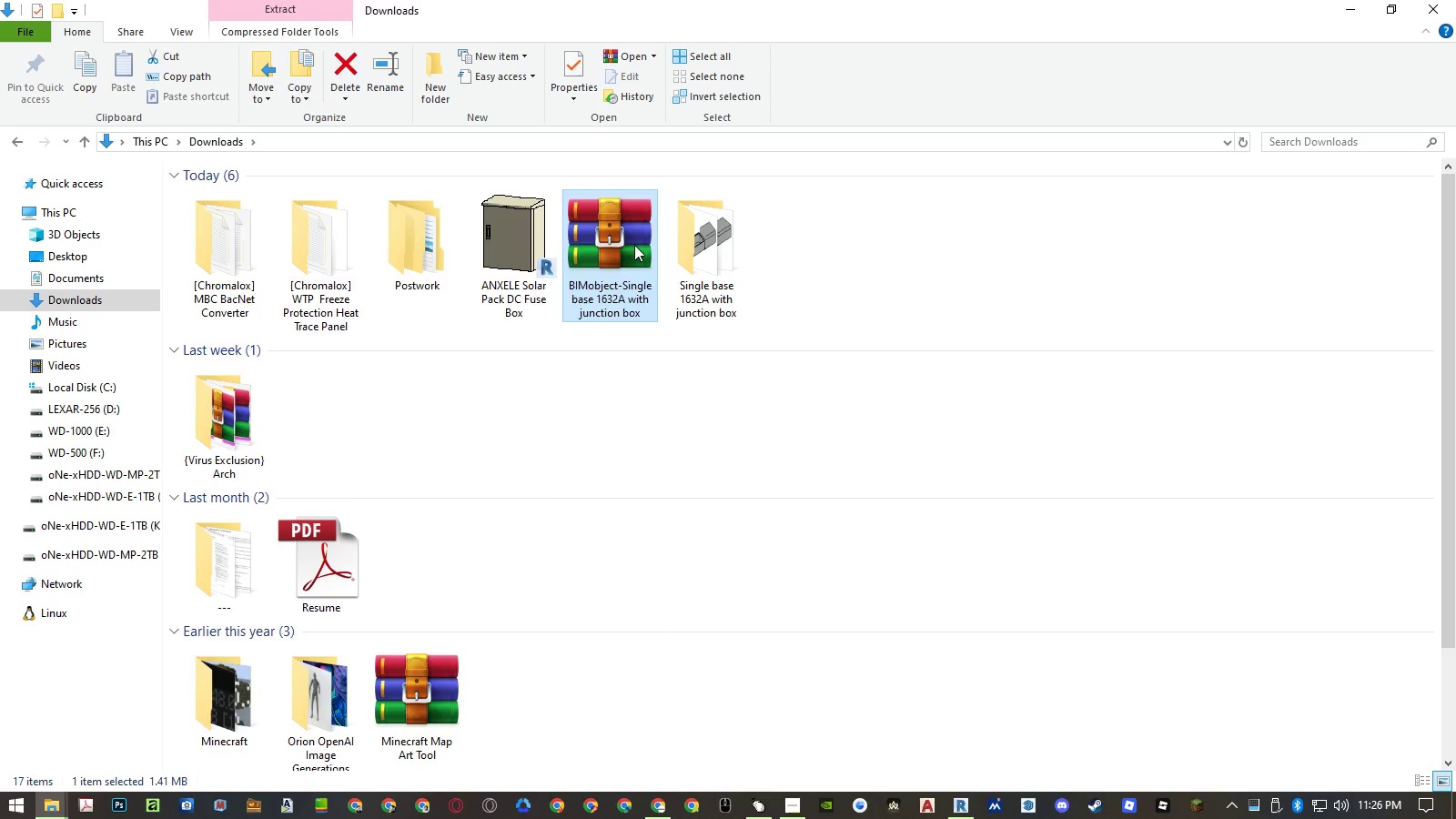 
key(Delete)
 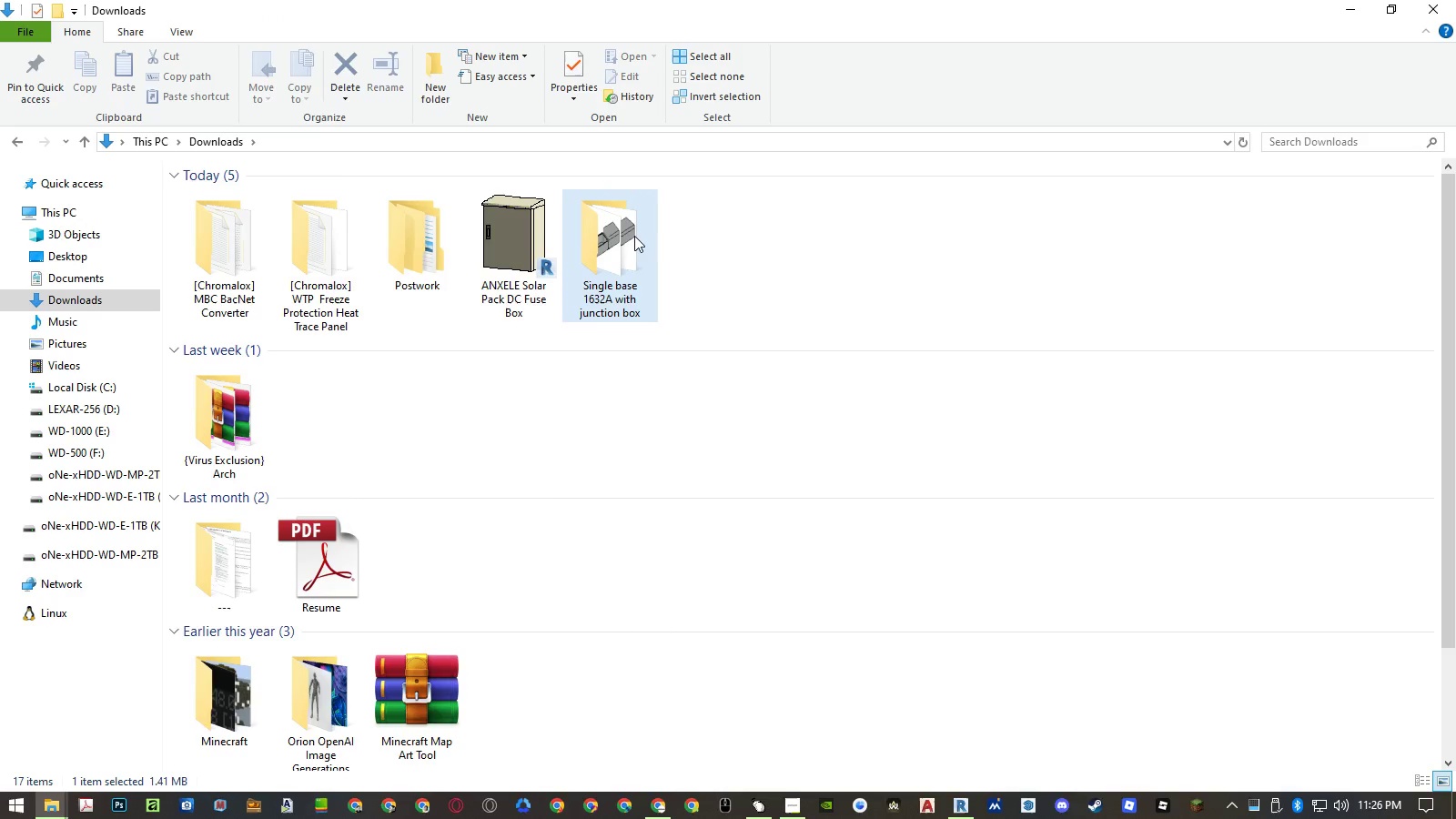 
left_click([679, 352])
 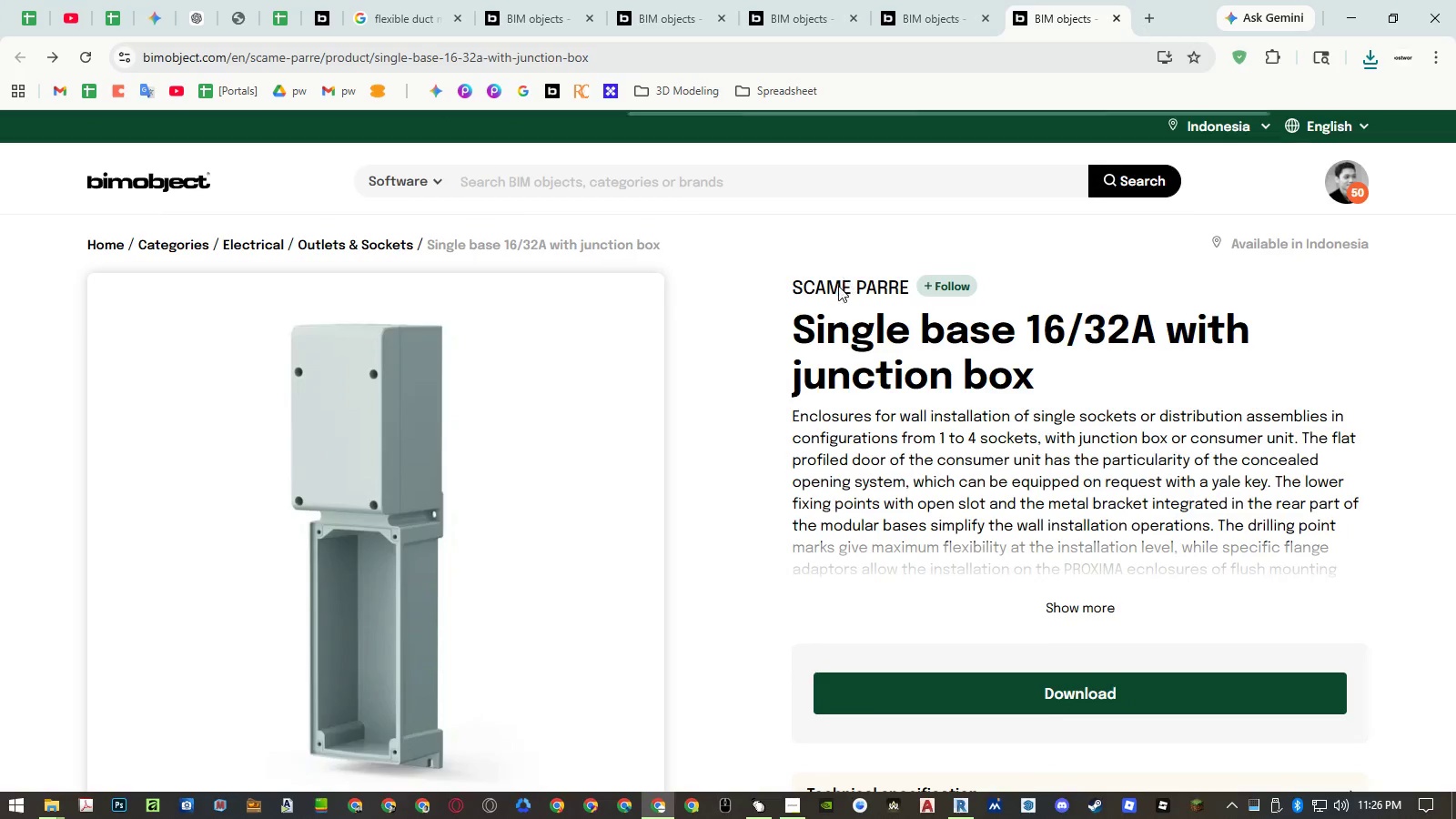 
left_click([838, 286])
 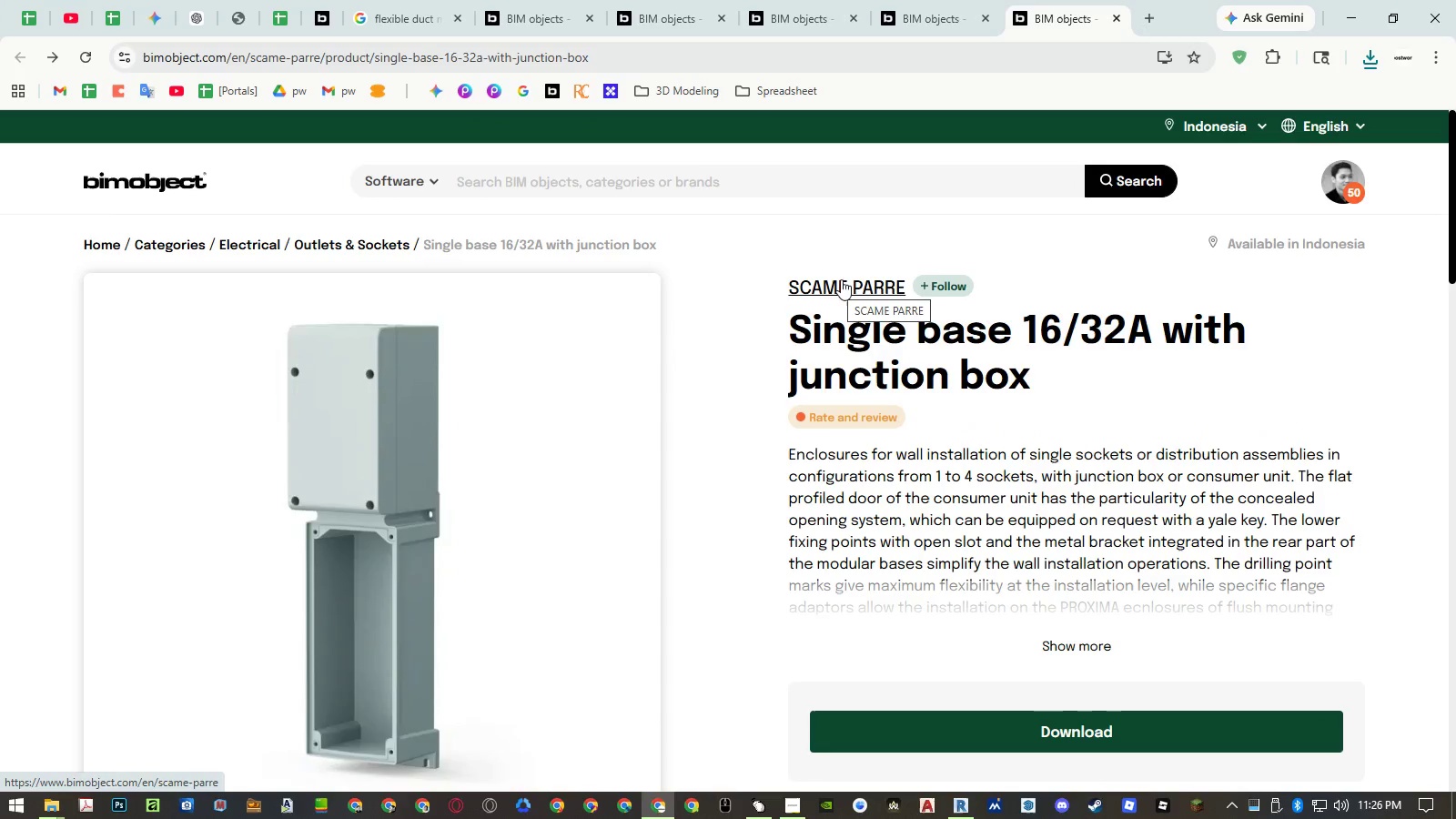 
left_click([906, 10])
 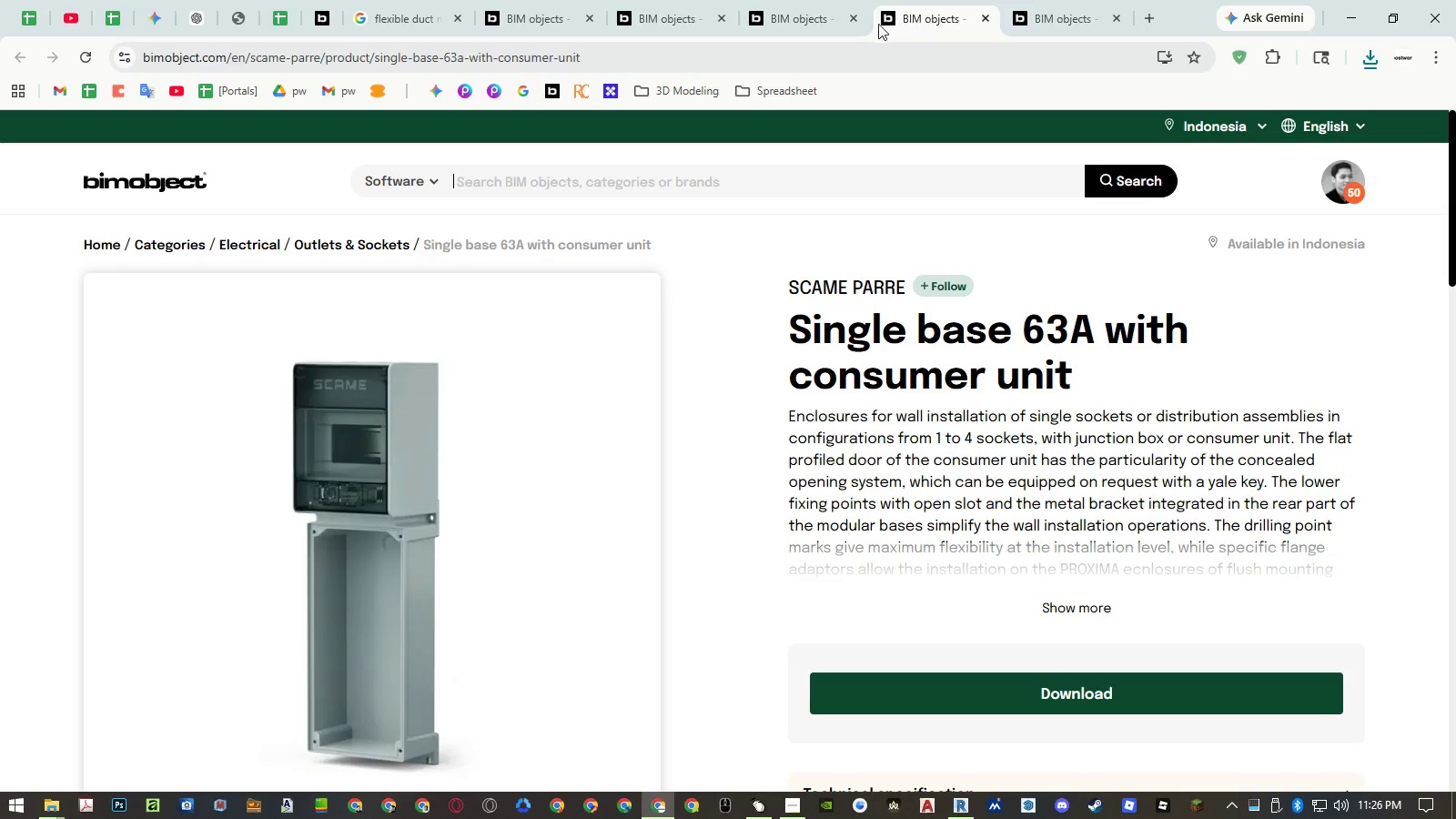 
left_click([824, 20])
 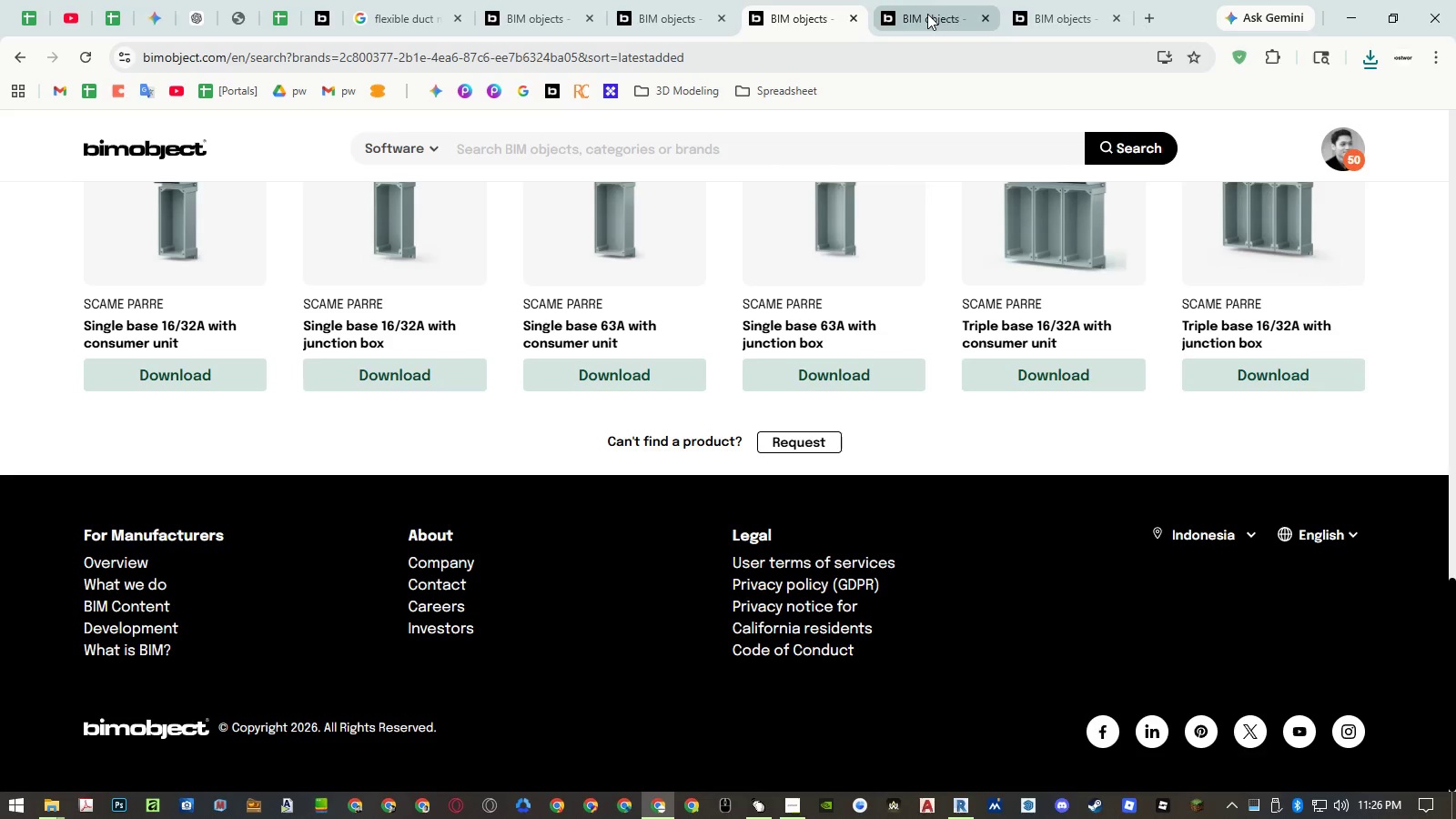 
double_click([927, 14])
 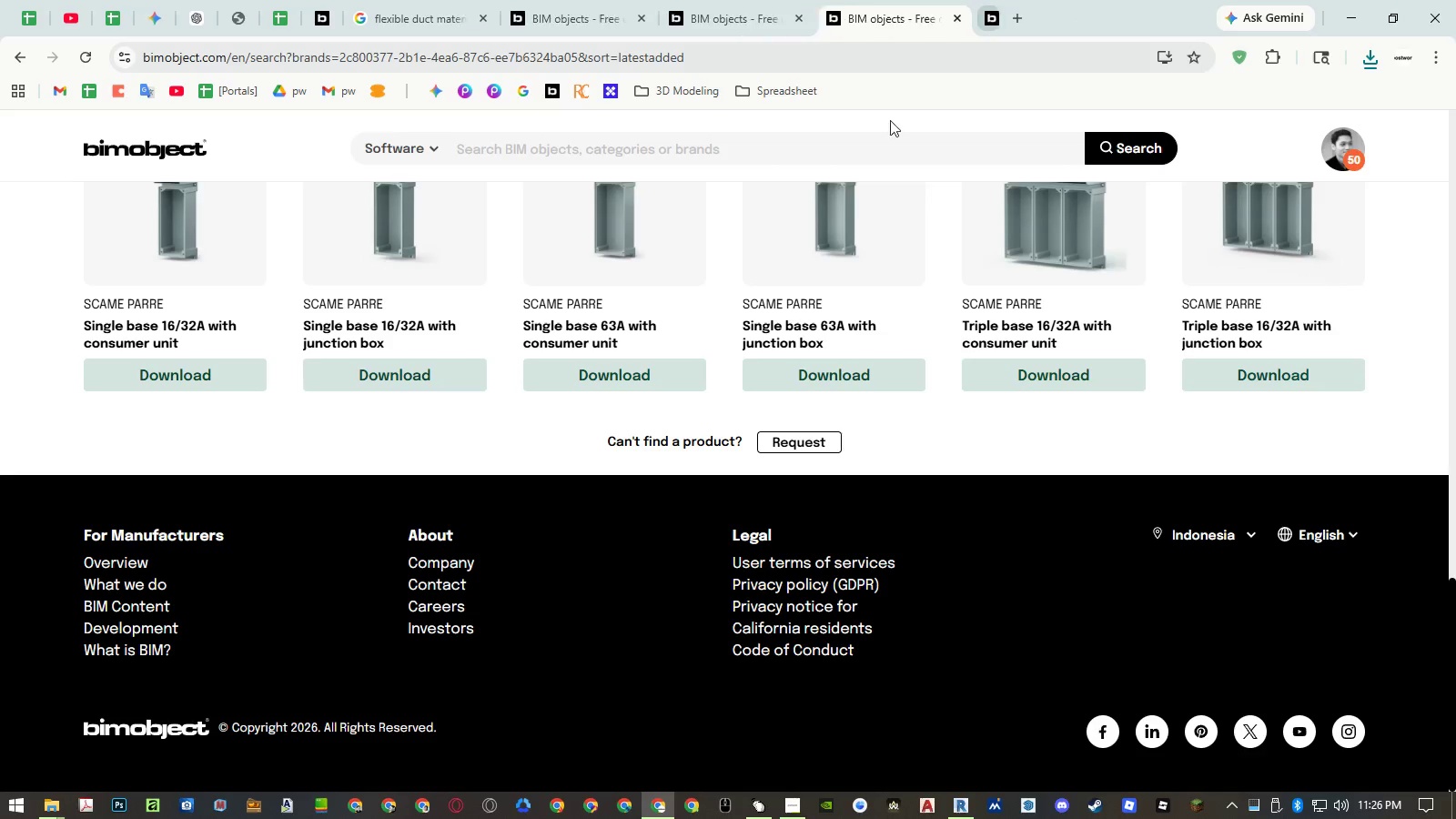 
scroll: coordinate [546, 427], scroll_direction: up, amount: 29.0
 